 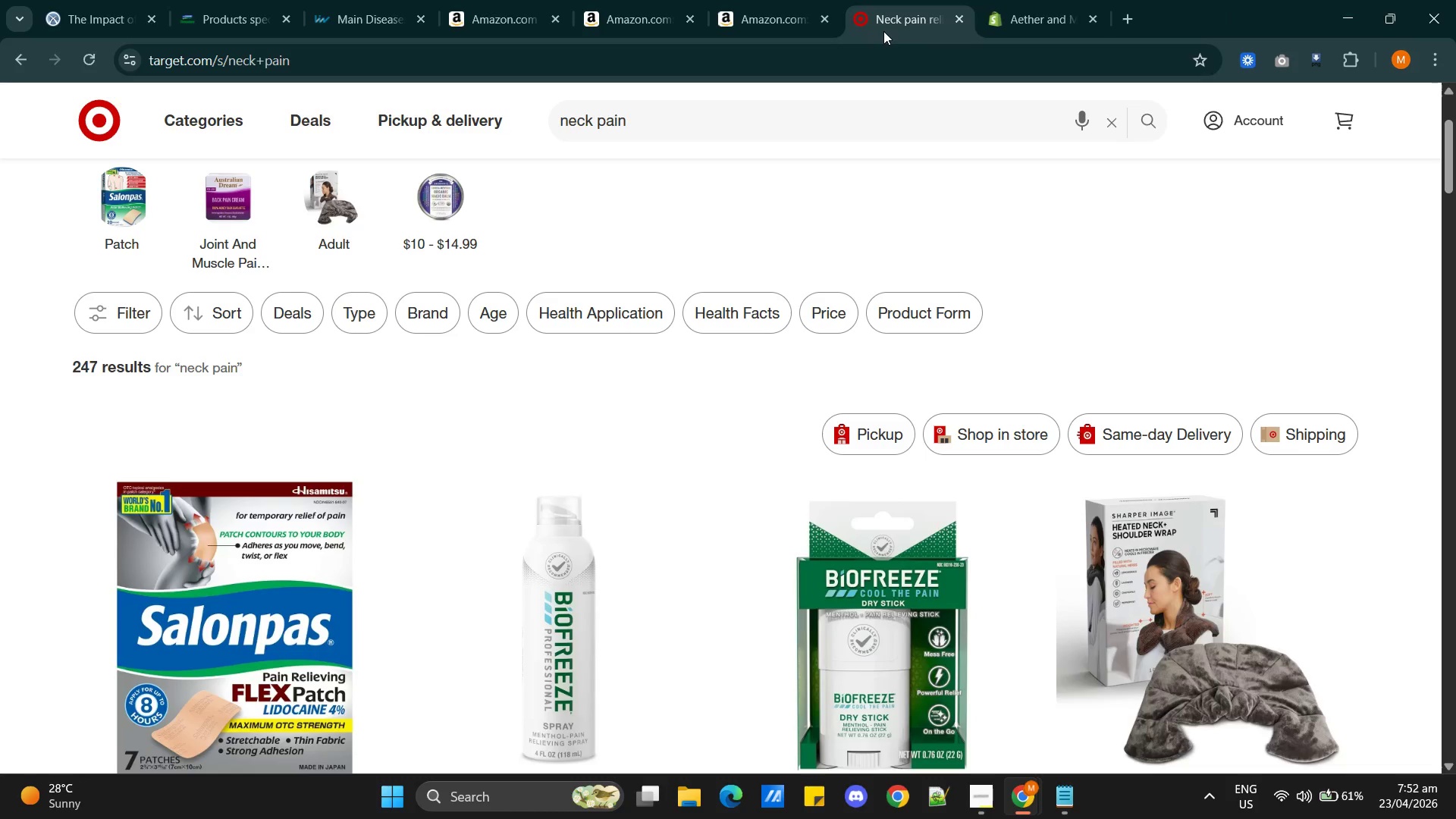 
left_click([822, 20])
 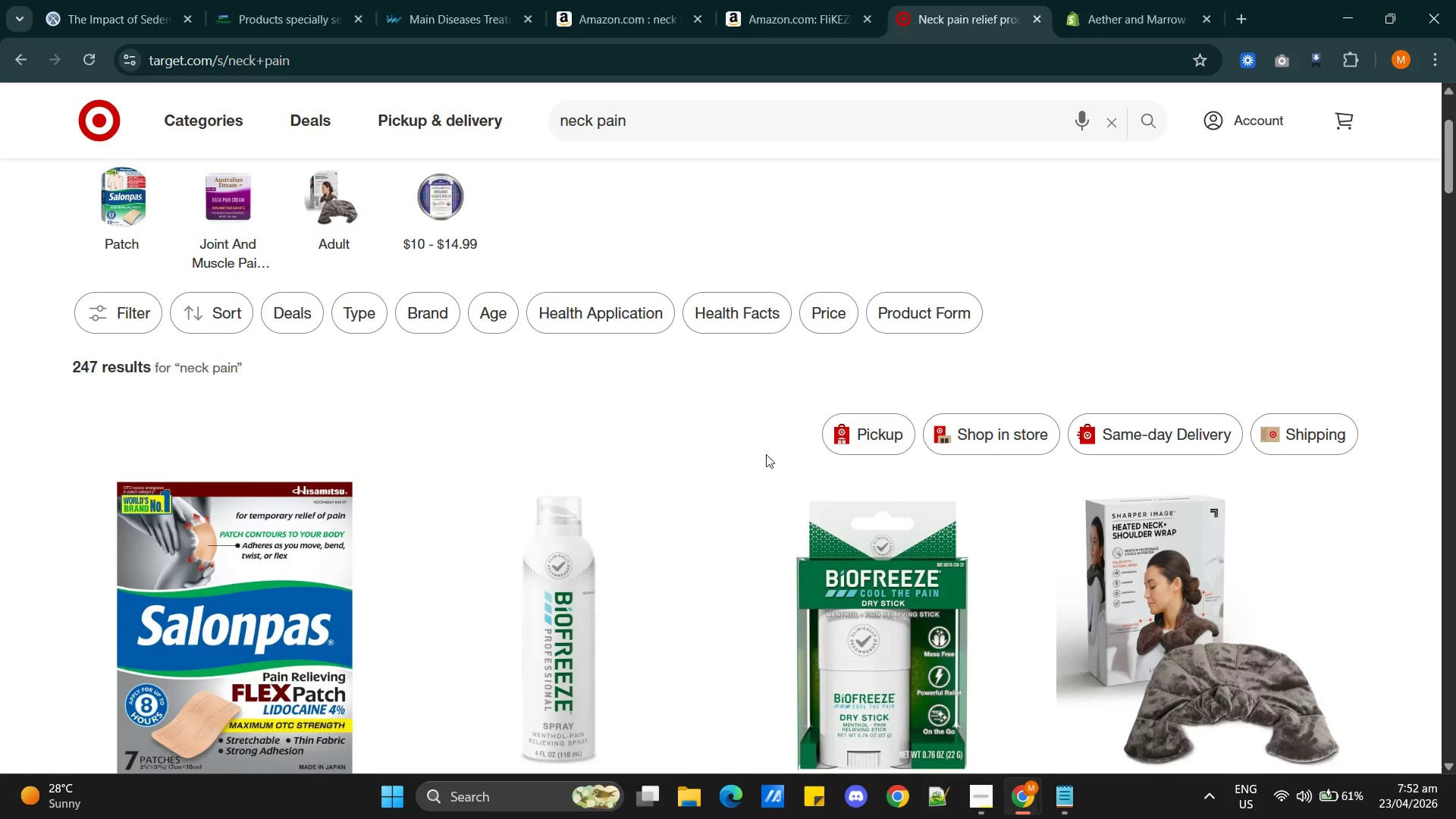 
scroll: coordinate [765, 406], scroll_direction: up, amount: 6.0
 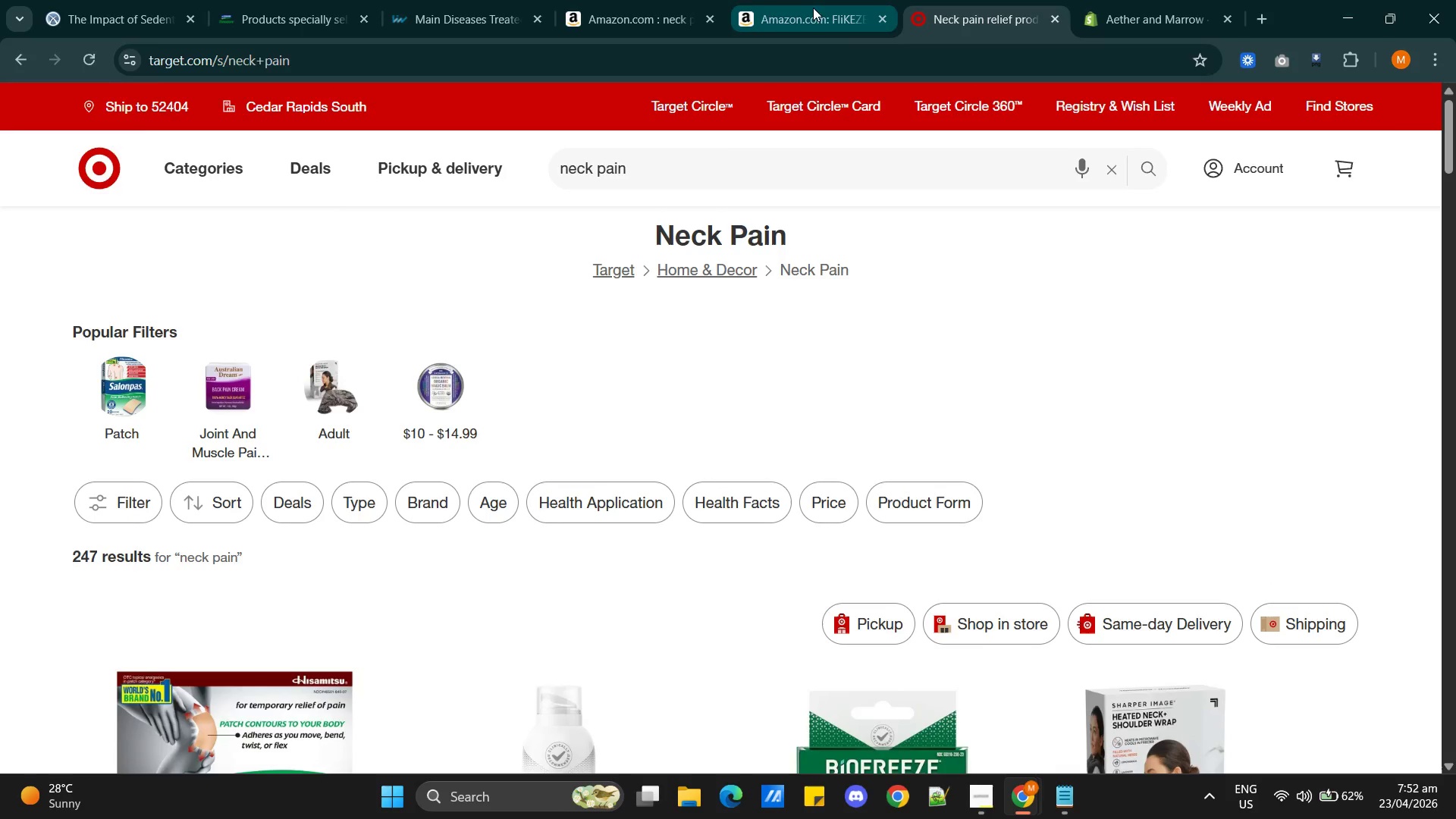 
left_click([811, 11])
 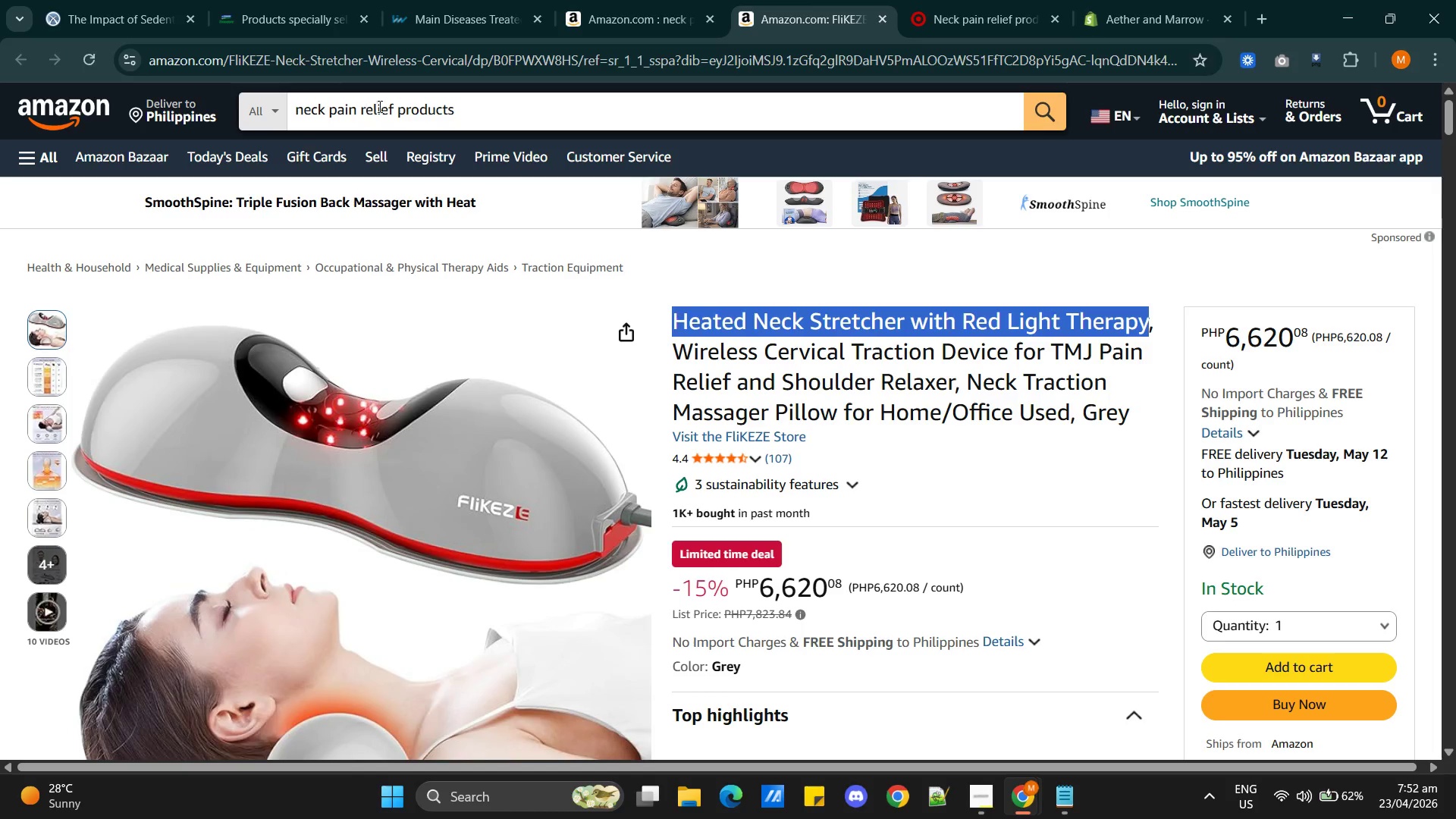 
left_click([504, 107])
 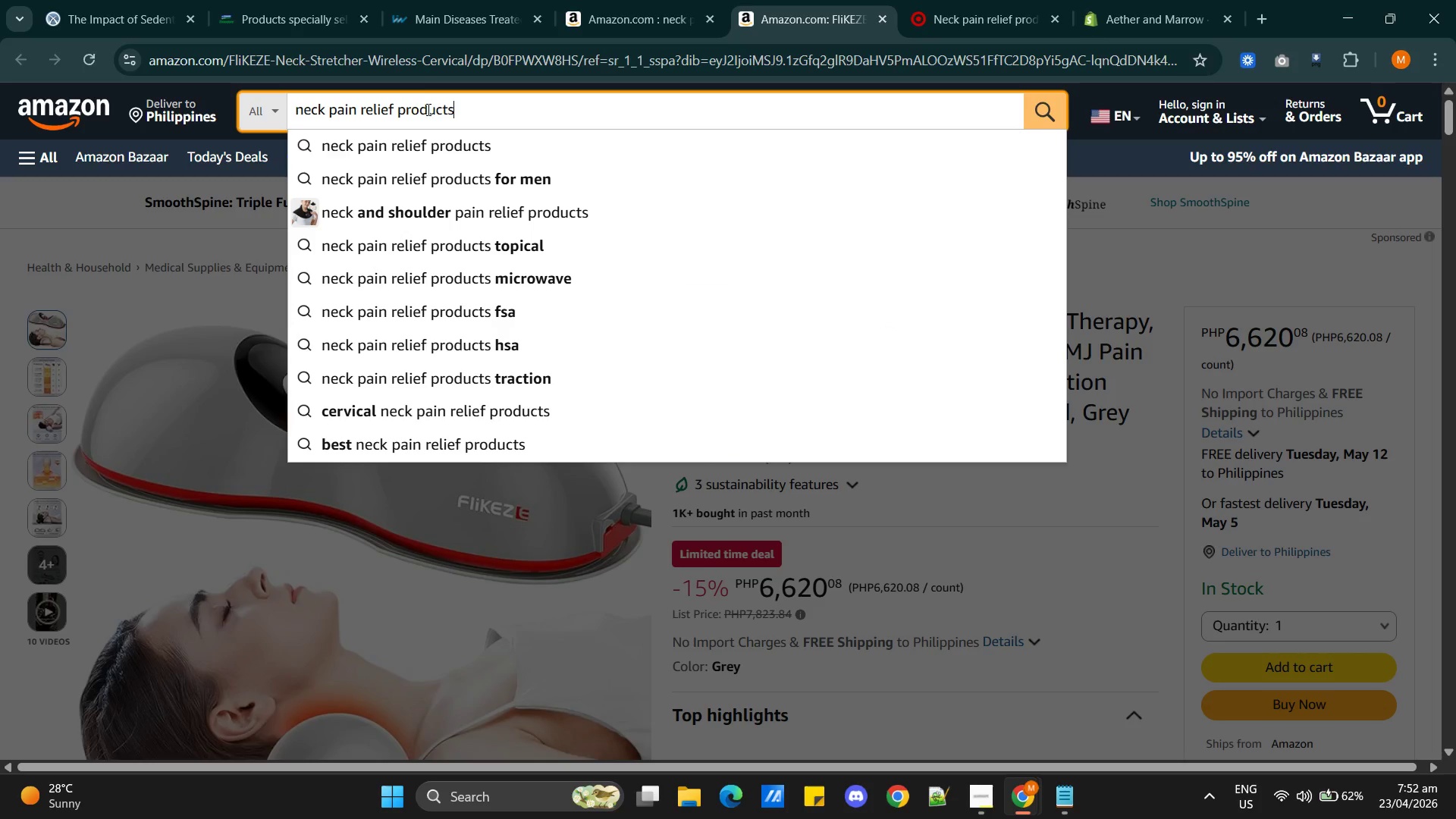 
left_click_drag(start_coordinate=[393, 108], to_coordinate=[253, 112])
 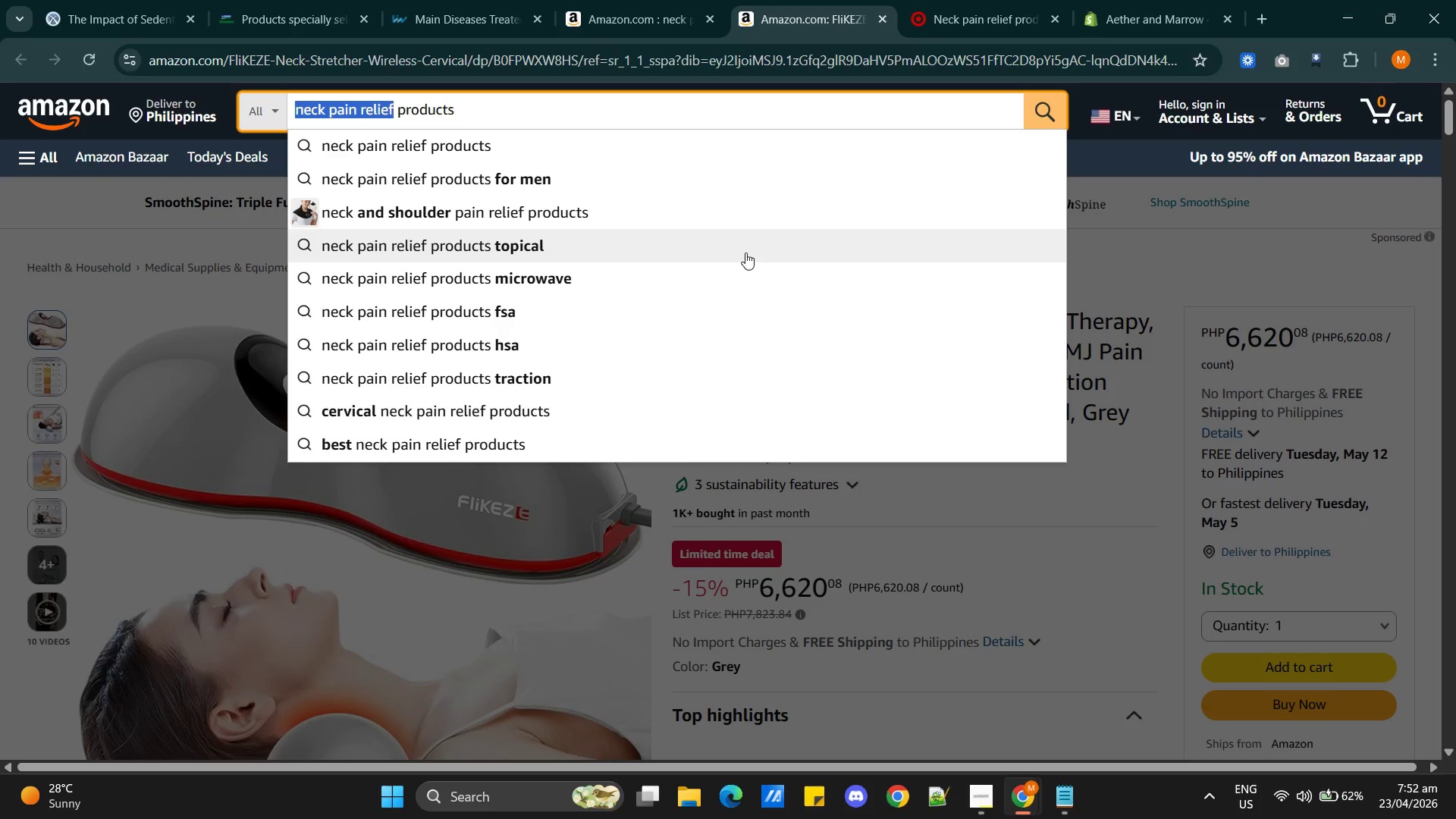 
type(posture)
 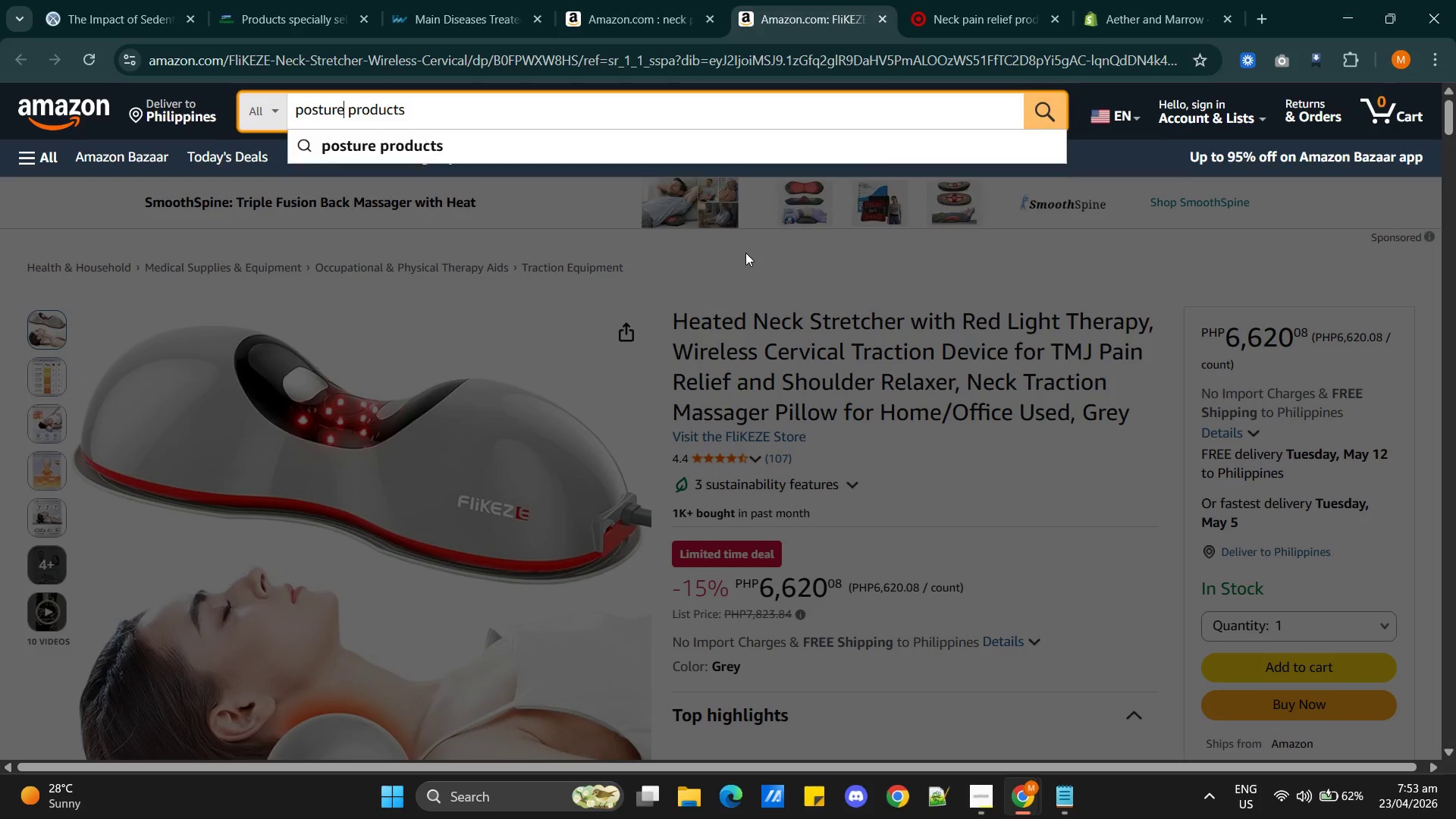 
key(Enter)
 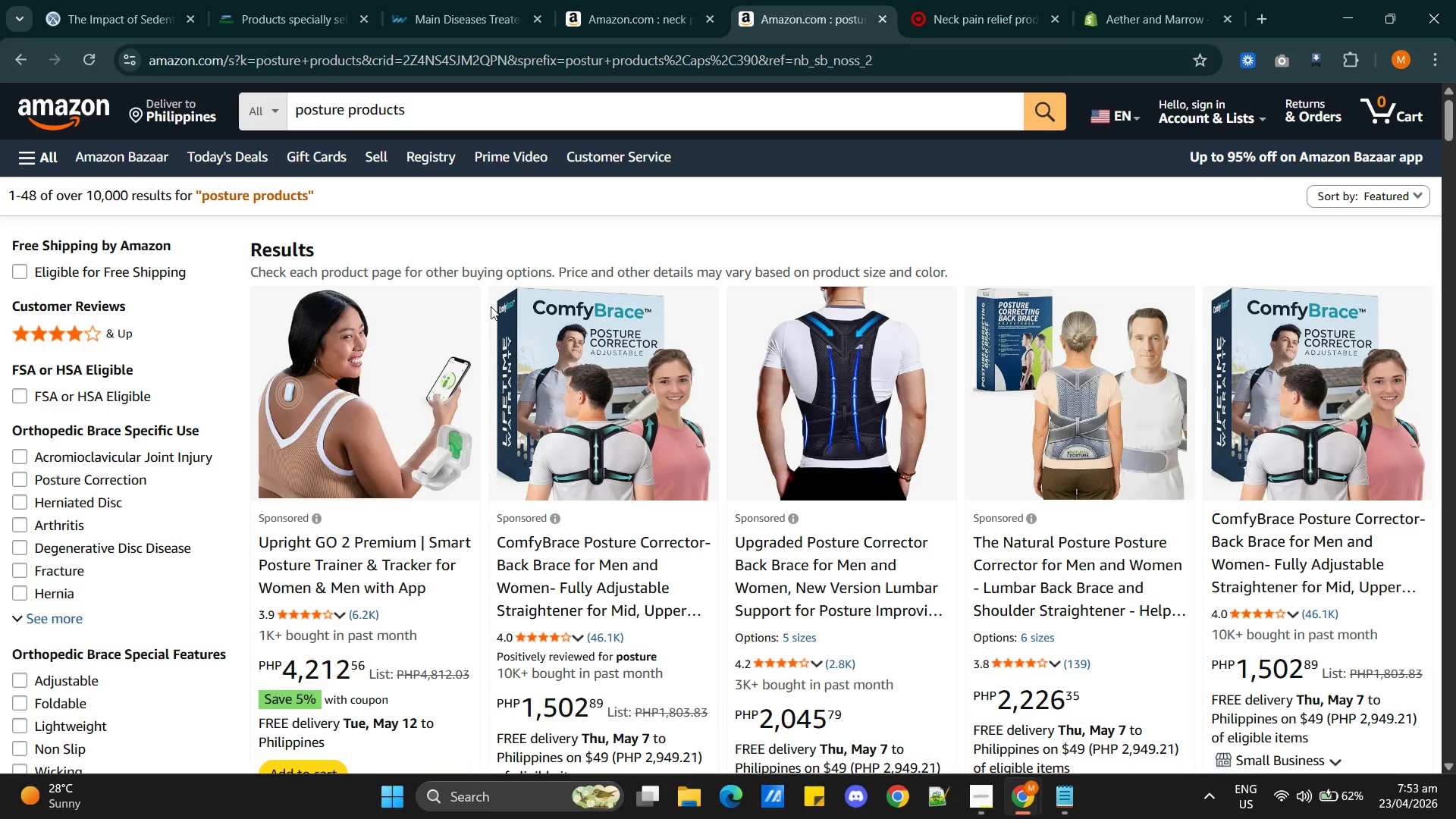 
wait(22.99)
 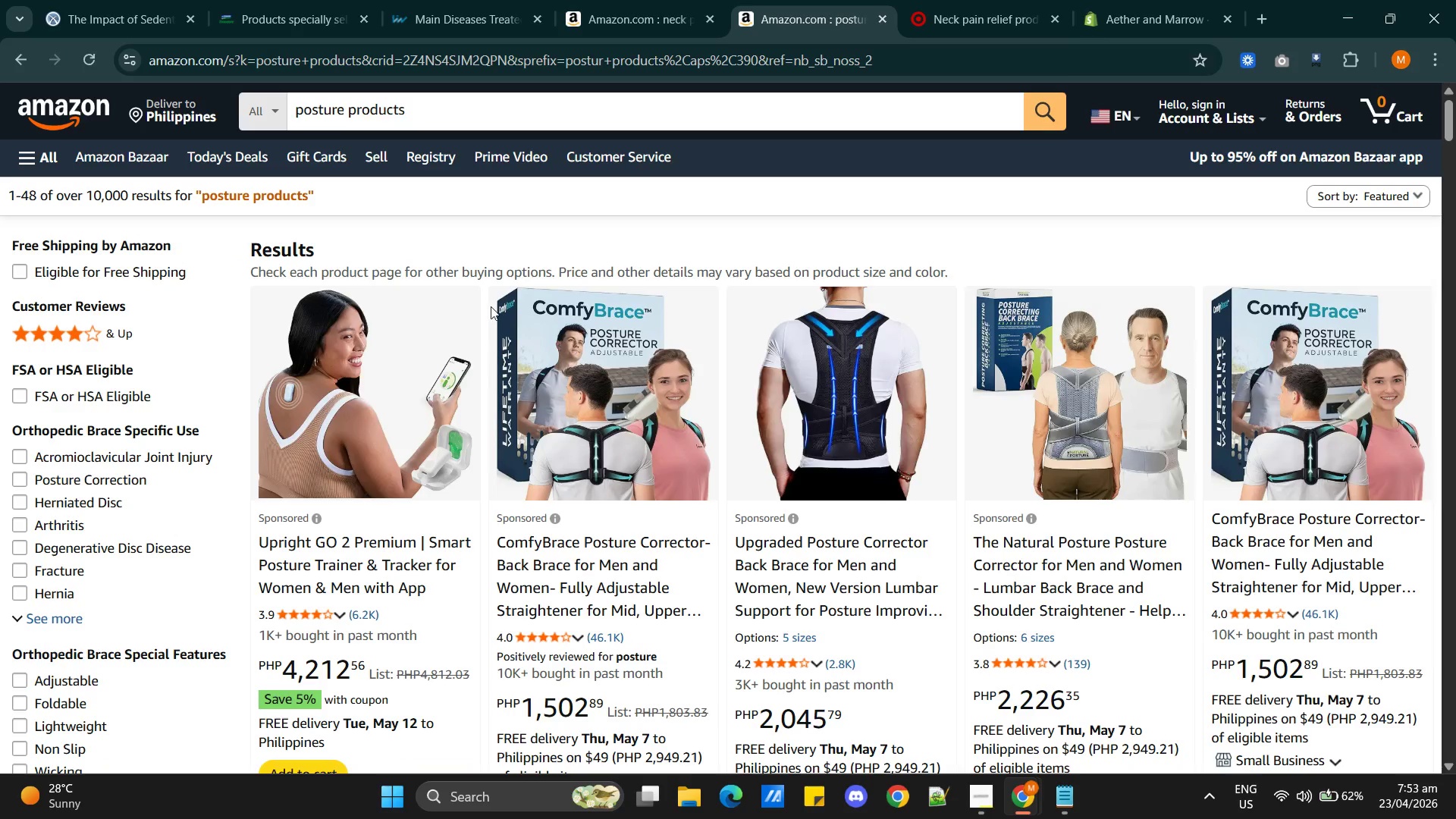 
key(Alt+AltLeft)
 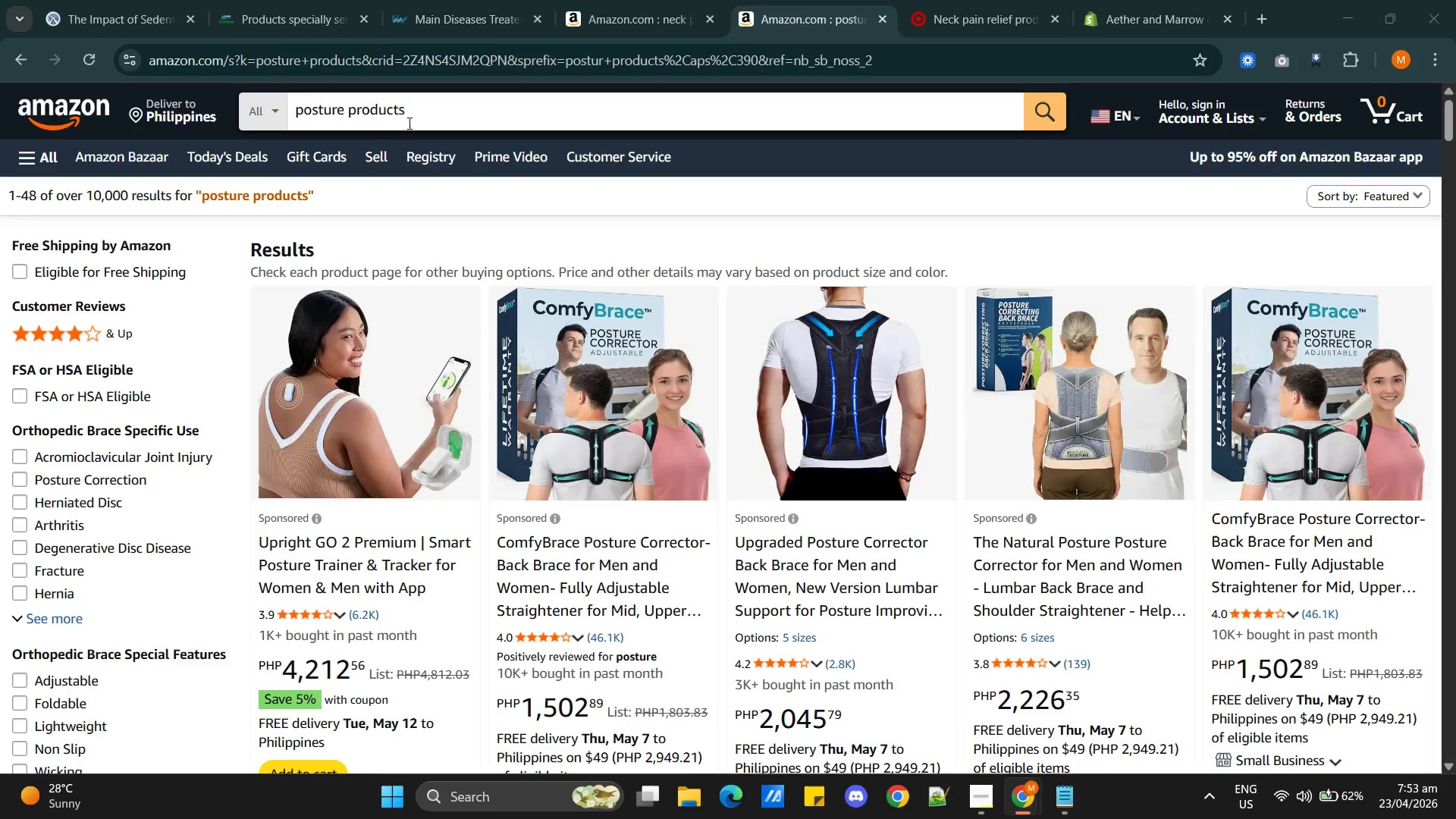 
key(Alt+Tab)
 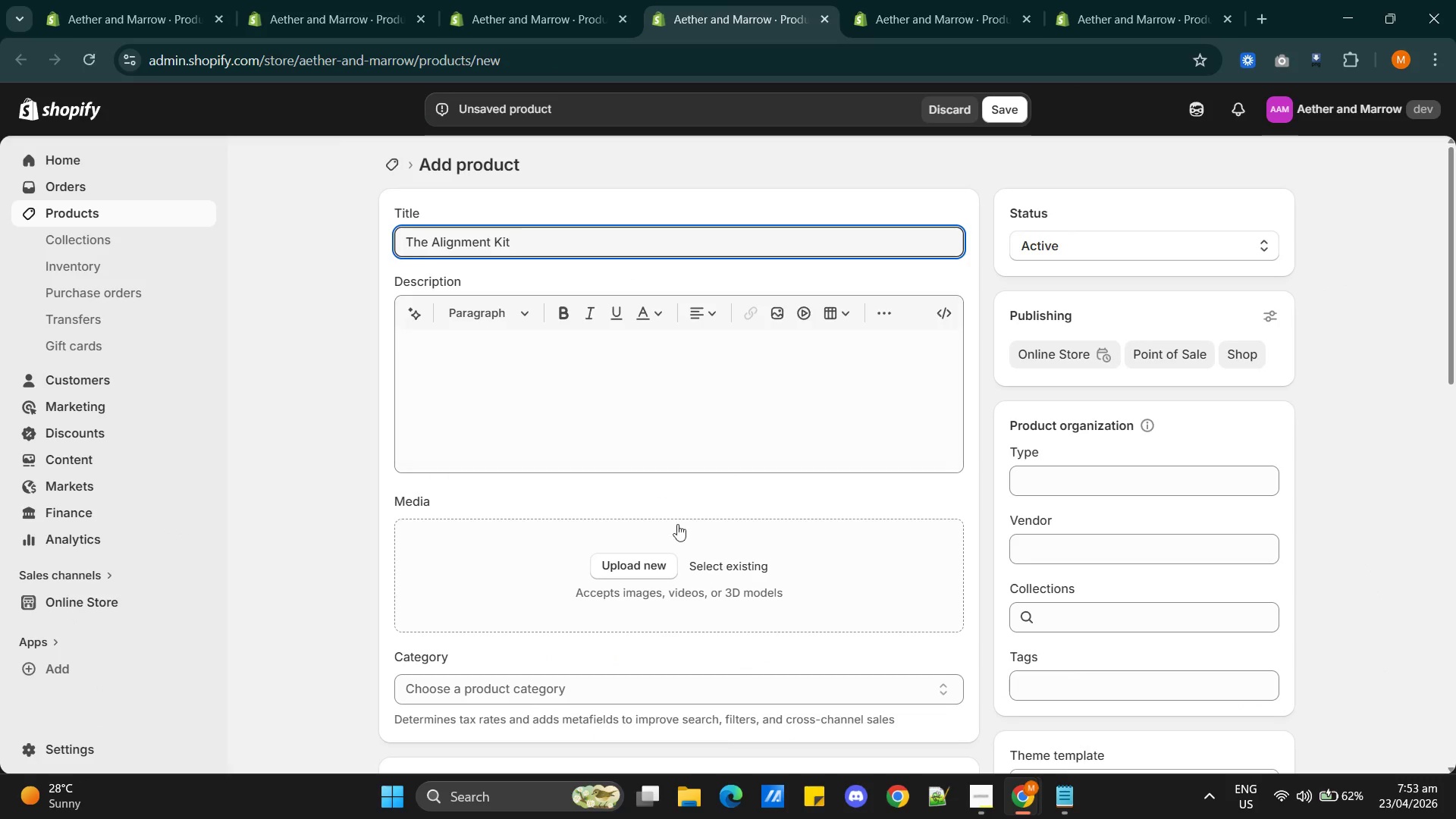 
scroll: coordinate [702, 544], scroll_direction: down, amount: 5.0
 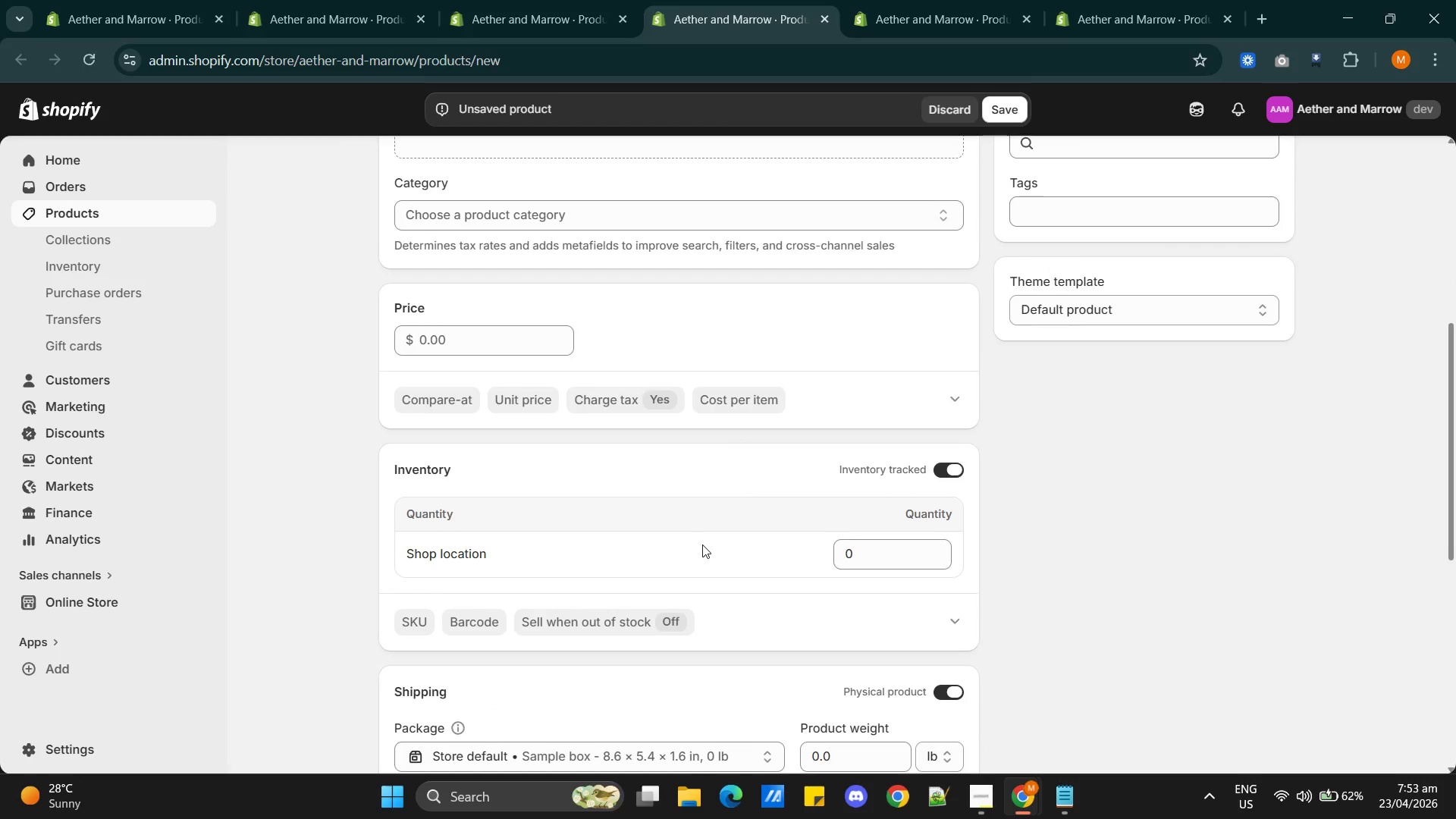 
scroll: coordinate [702, 544], scroll_direction: up, amount: 6.0
 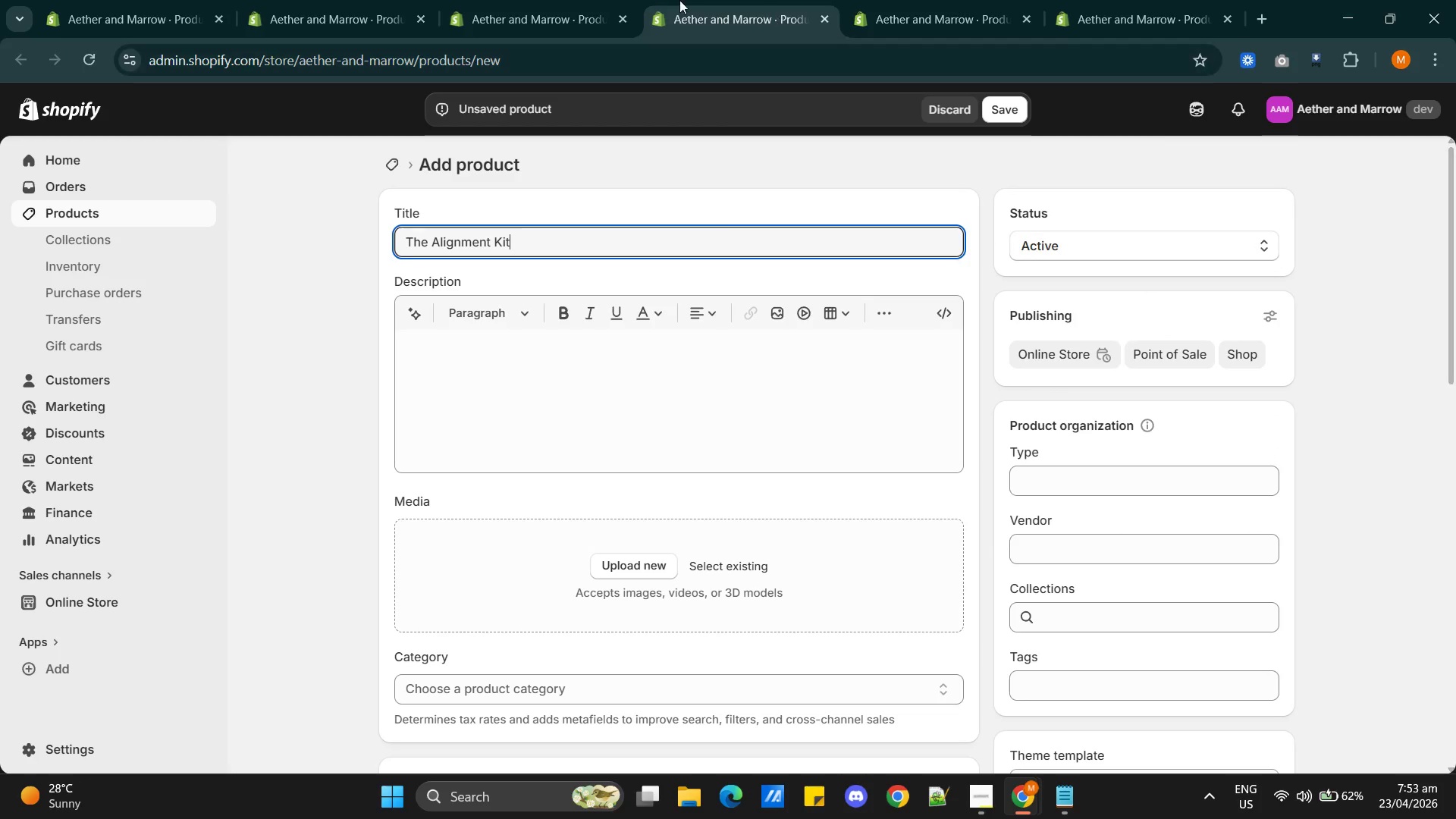 
left_click([526, 11])
 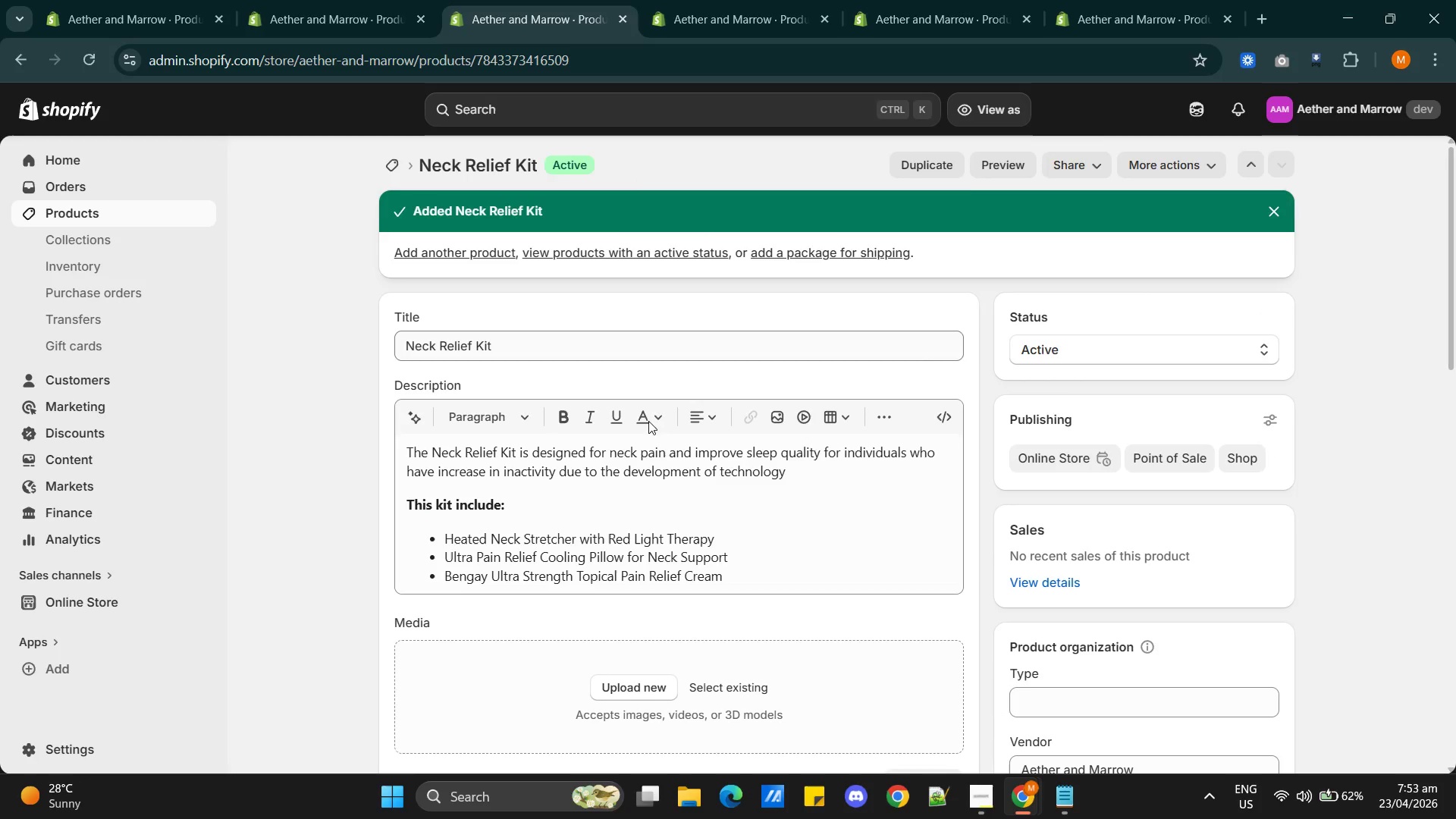 
key(Alt+AltLeft)
 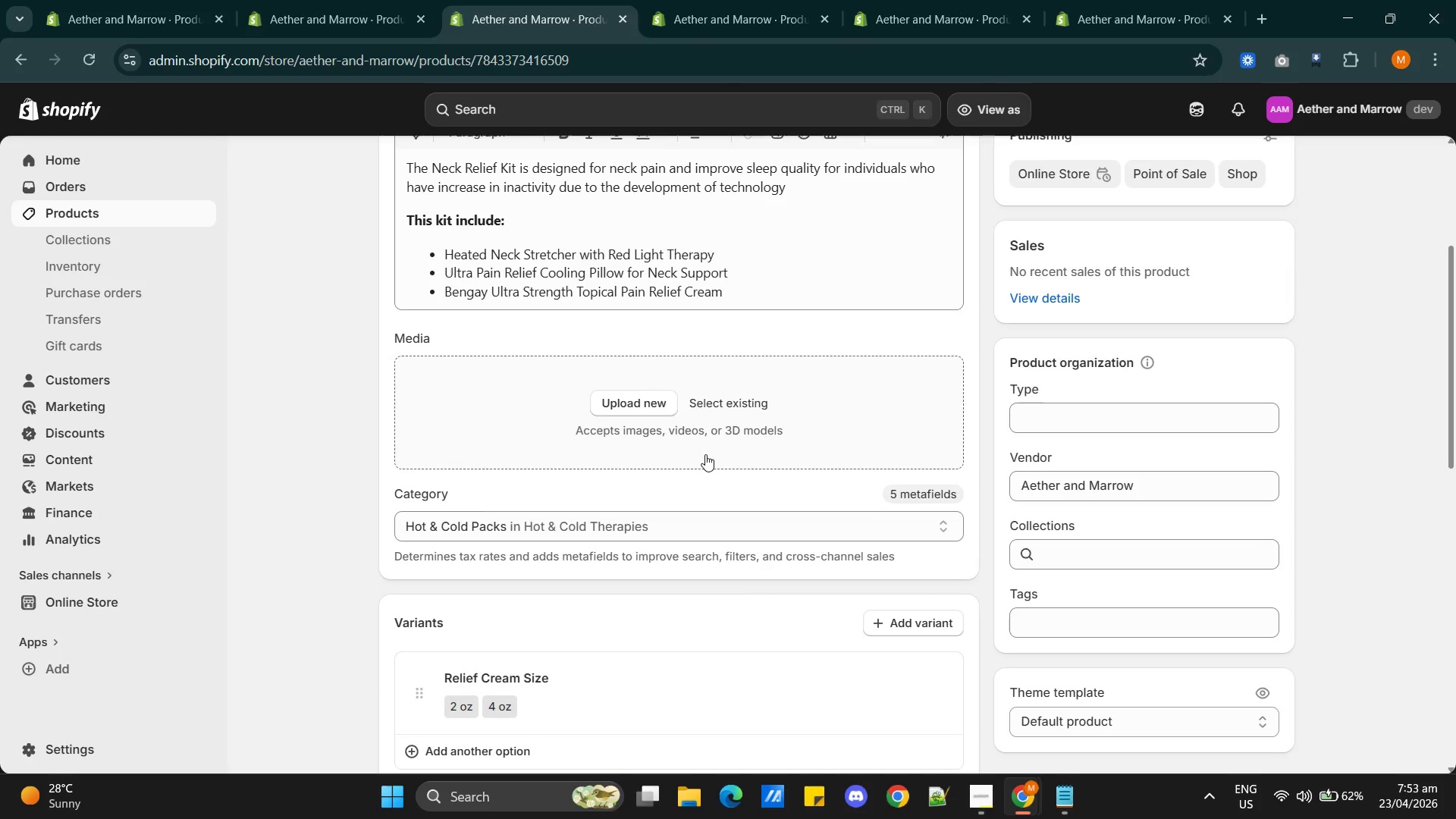 
scroll: coordinate [650, 440], scroll_direction: down, amount: 3.0
 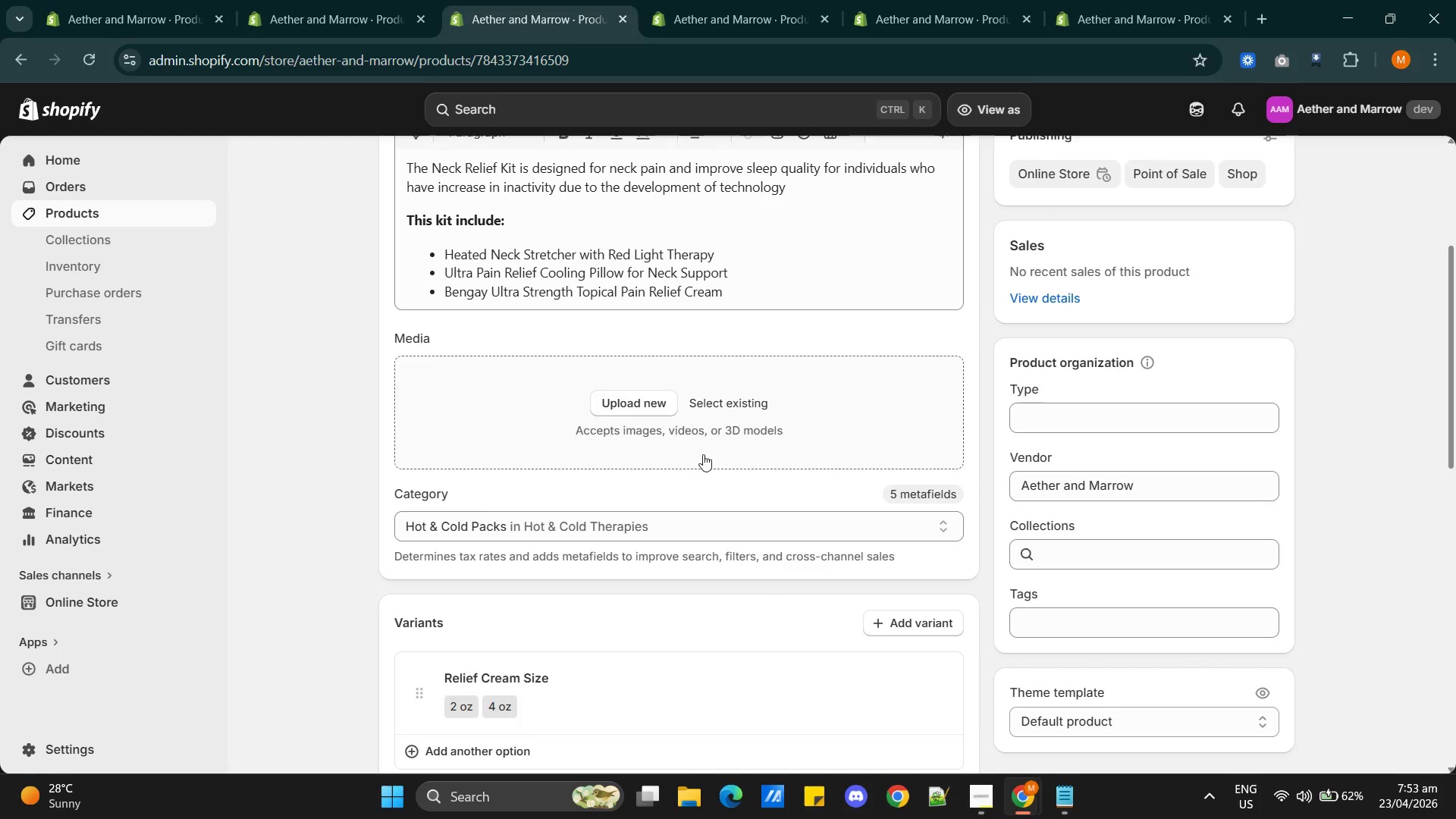 
key(Alt+Tab)
 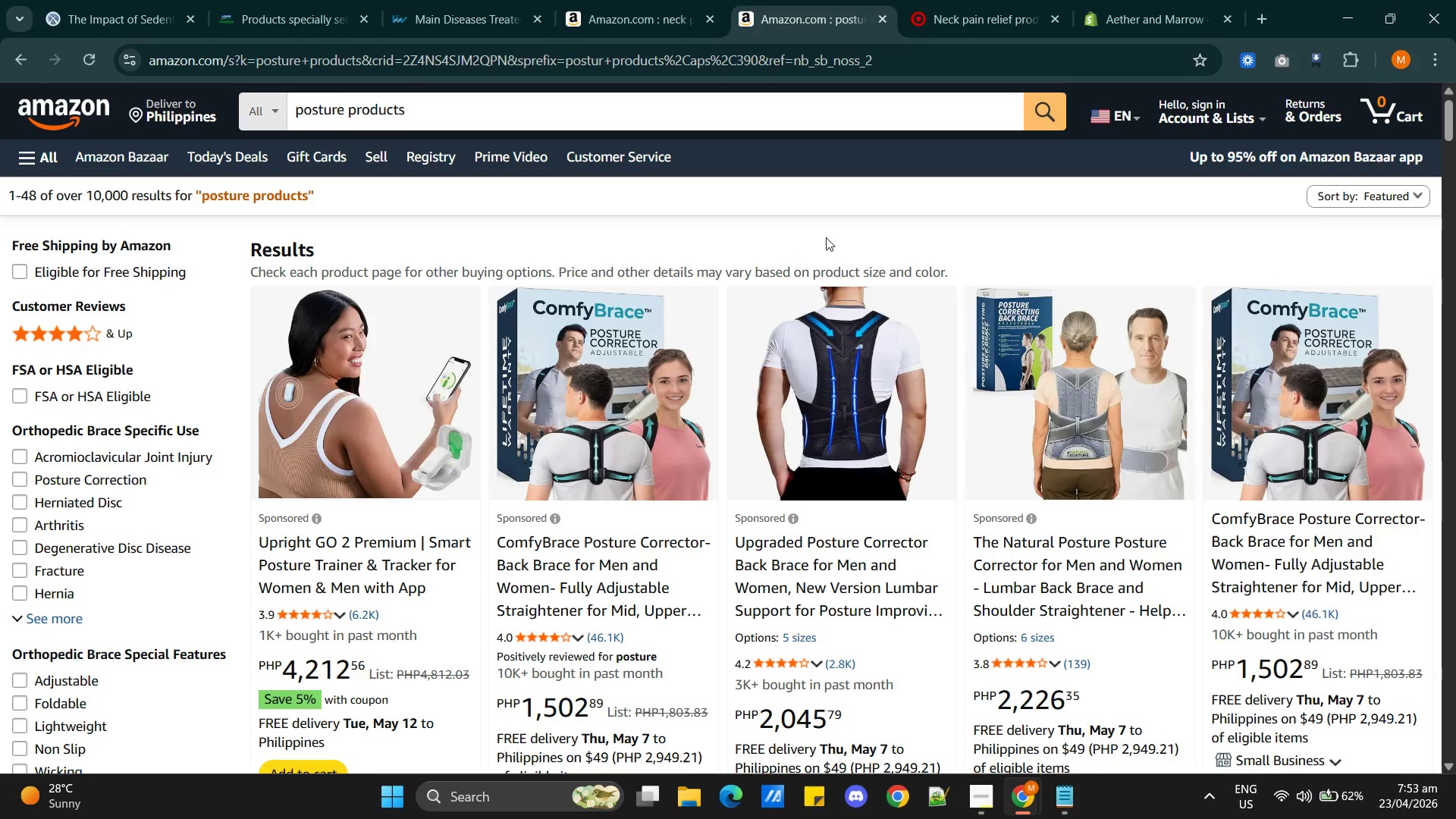 
key(Control+Shift+R)
 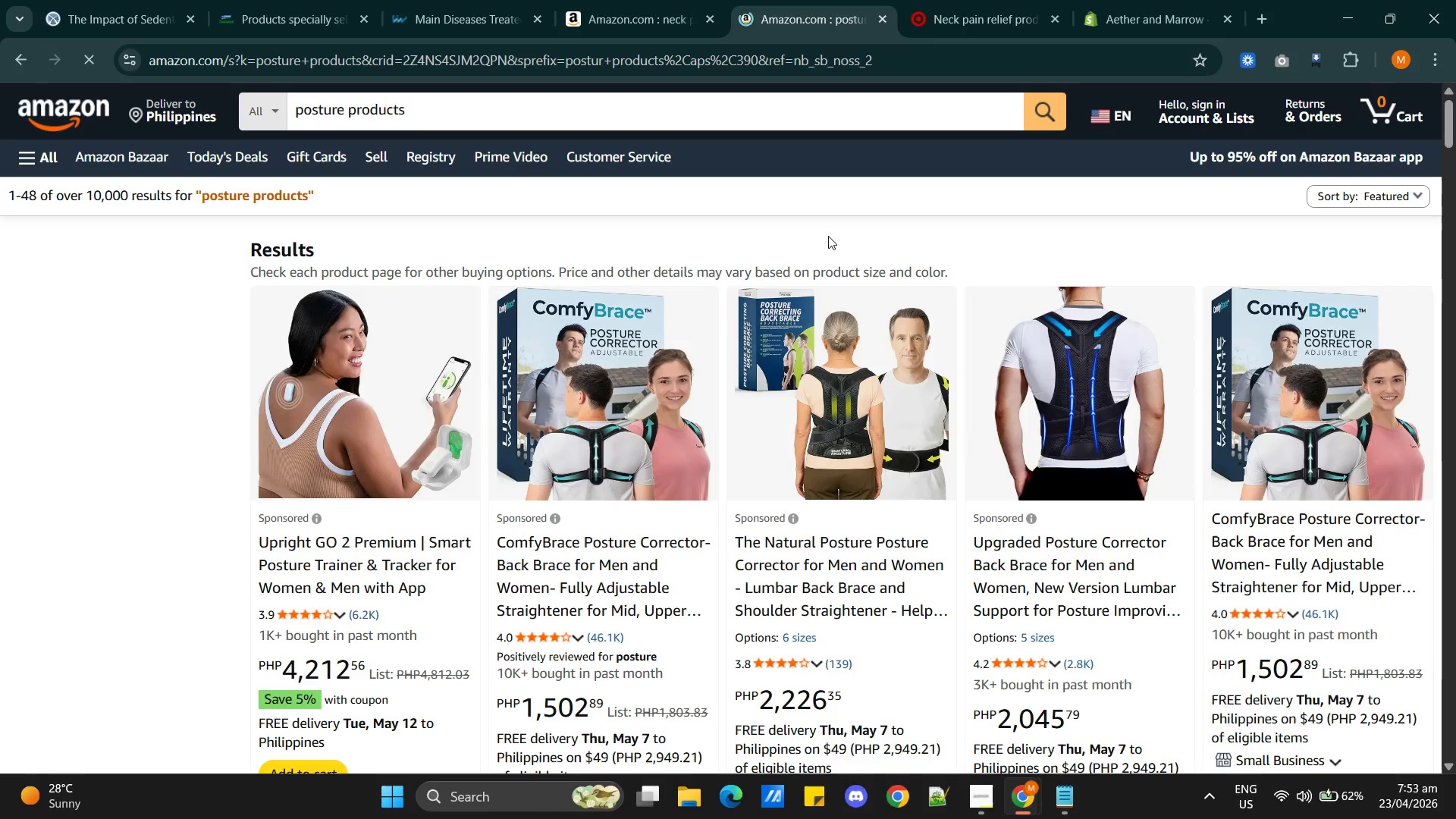 
key(Control+Shift+T)
 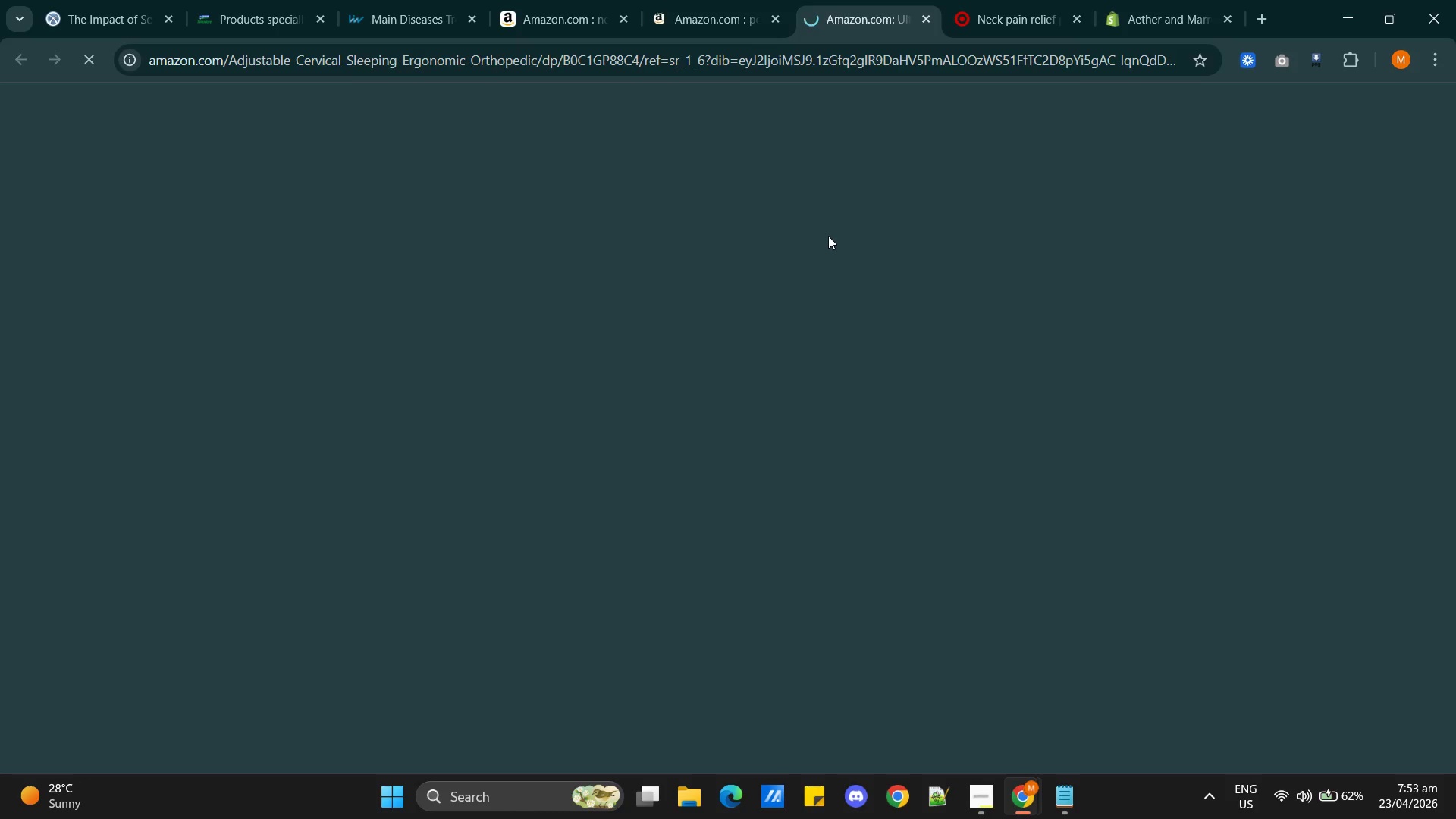 
key(Control+Shift+T)
 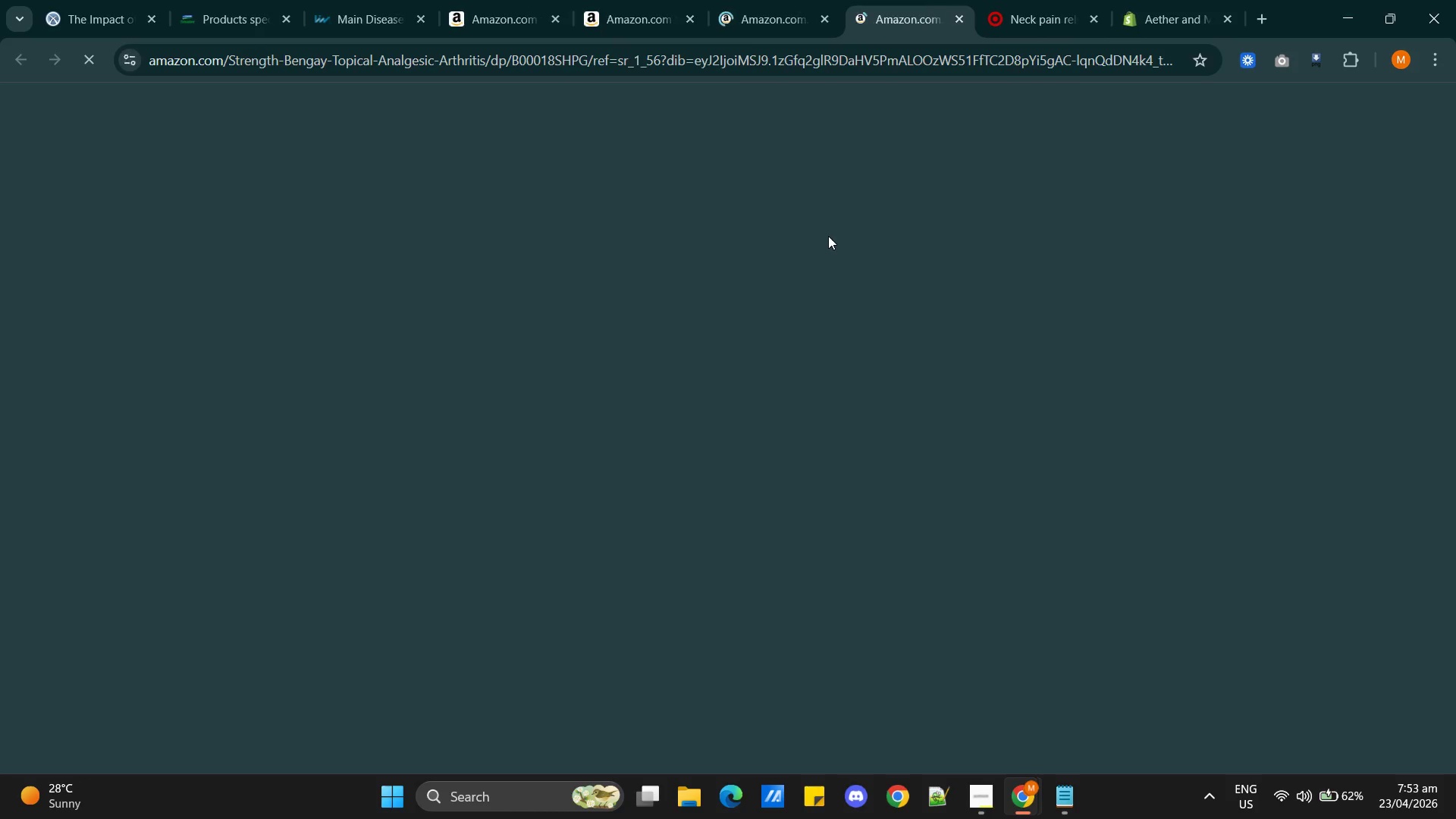 
key(Control+Shift+T)
 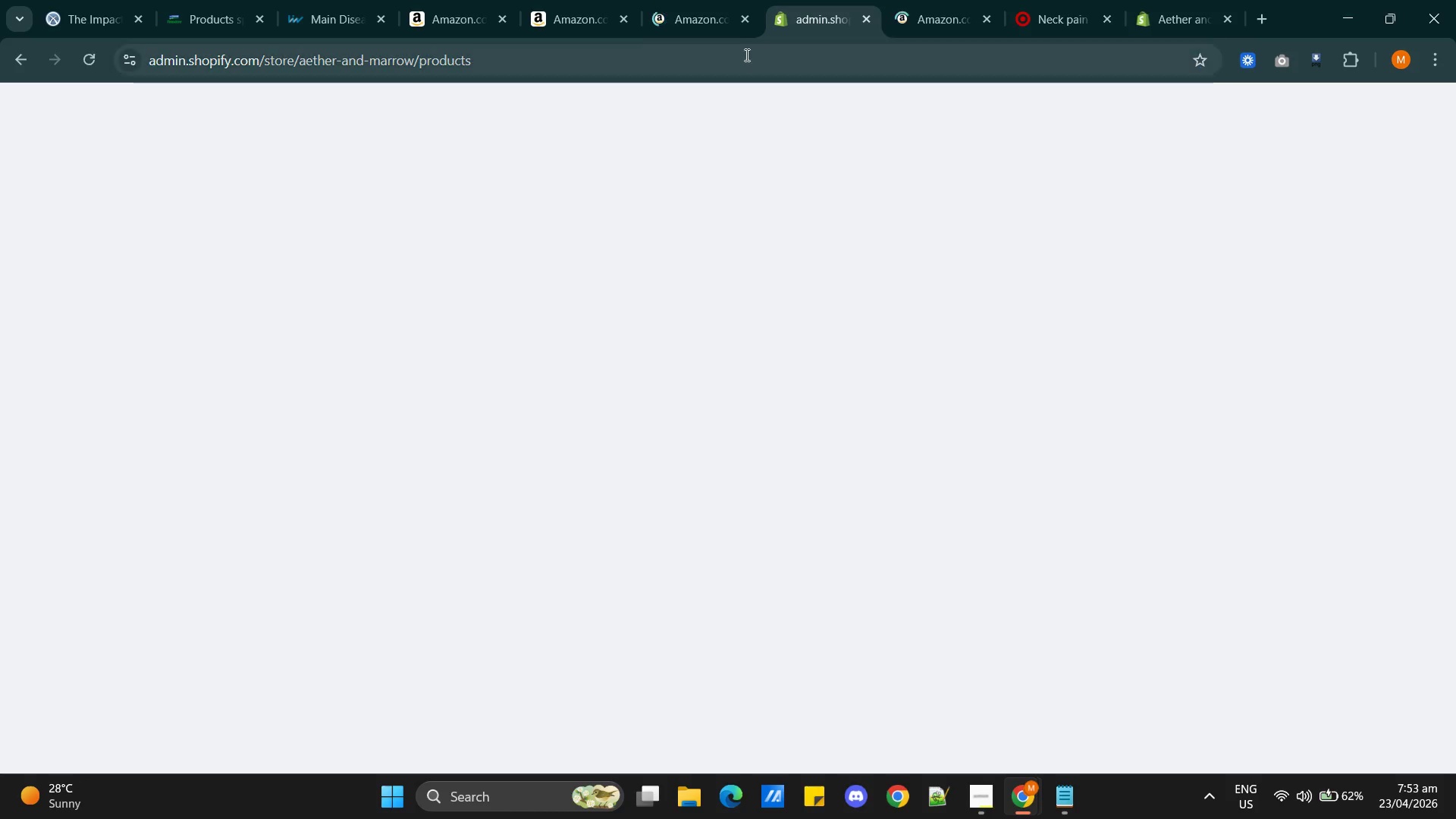 
left_click([728, 25])
 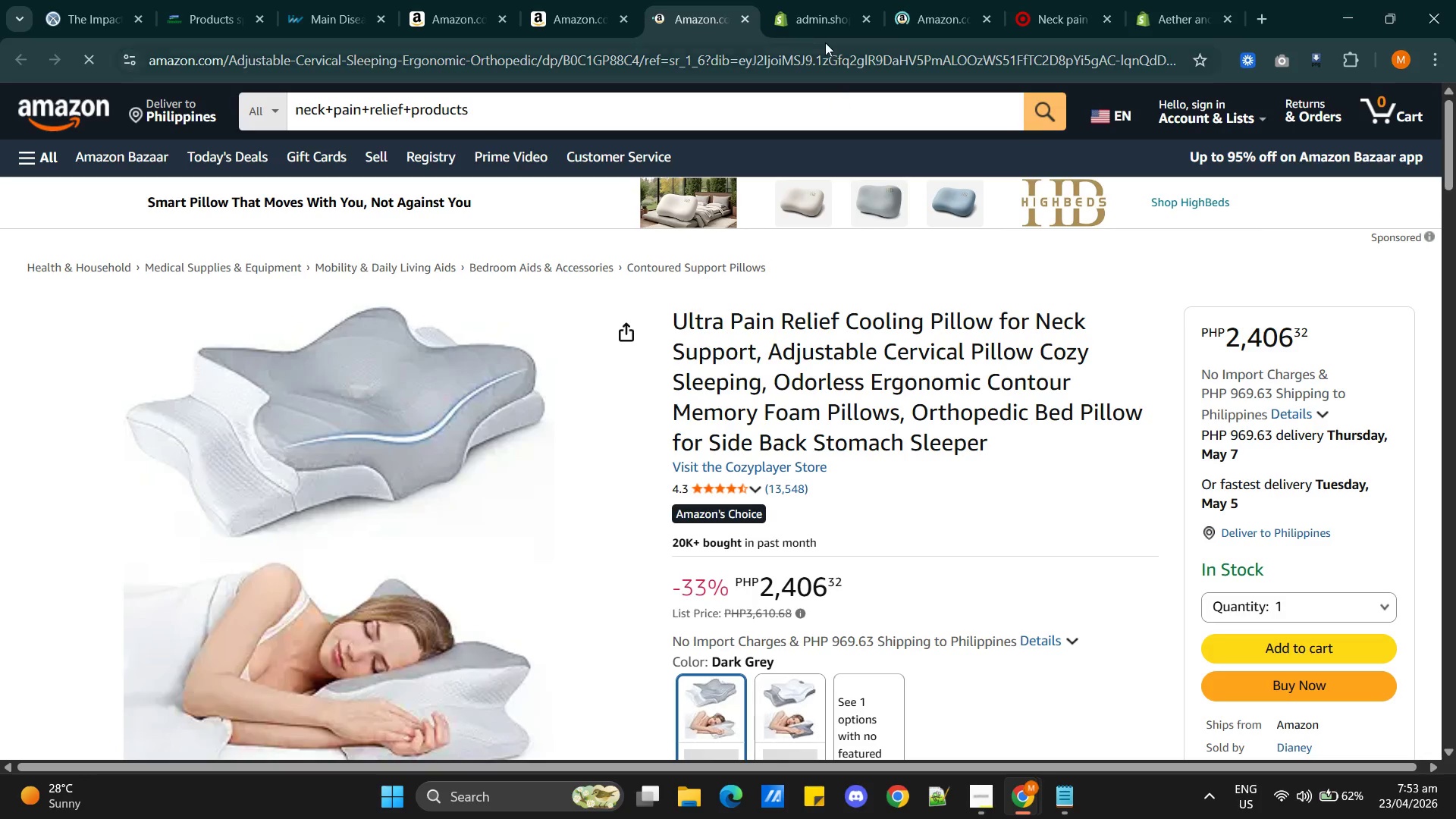 
left_click([820, 24])
 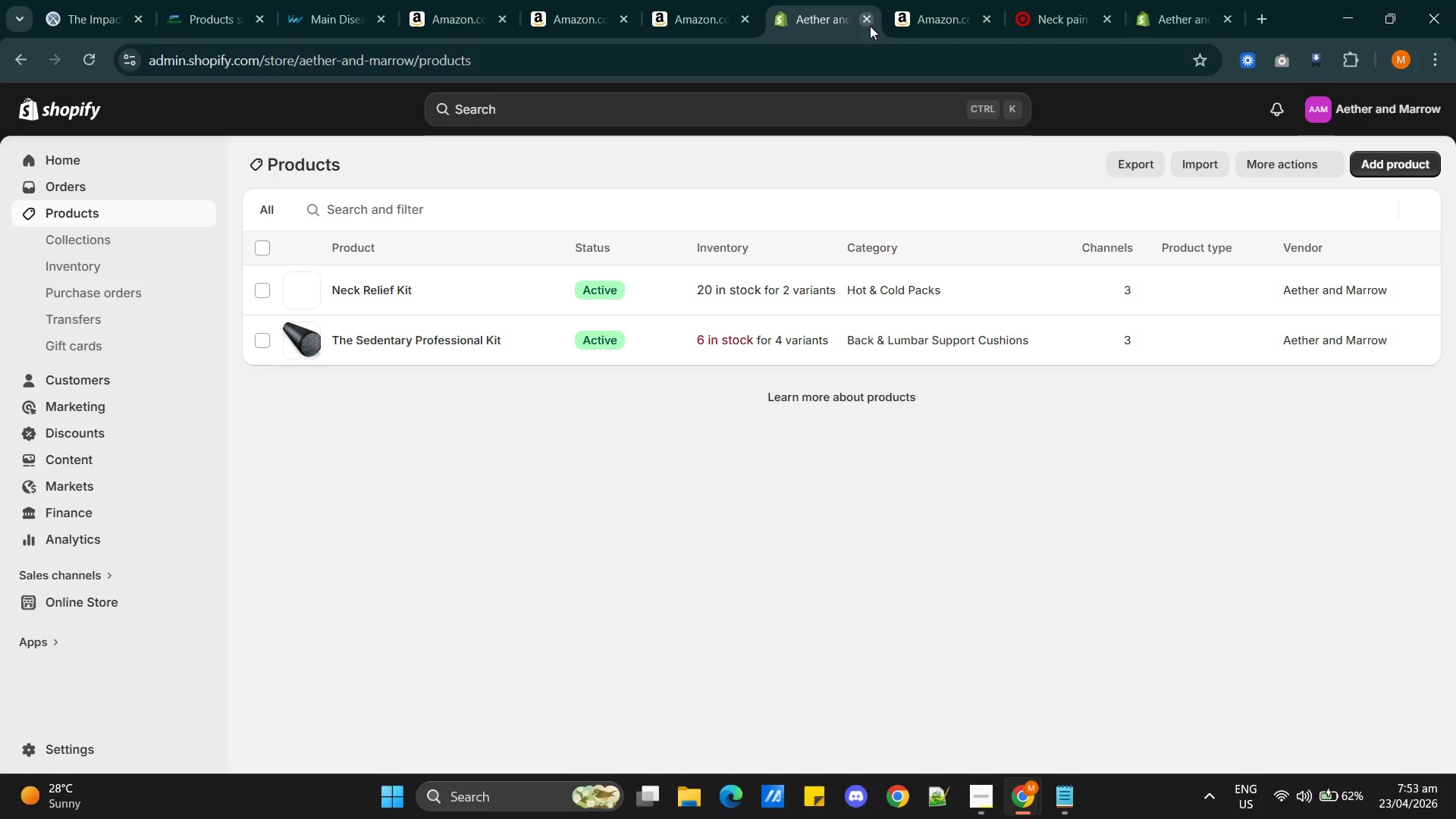 
left_click([867, 19])
 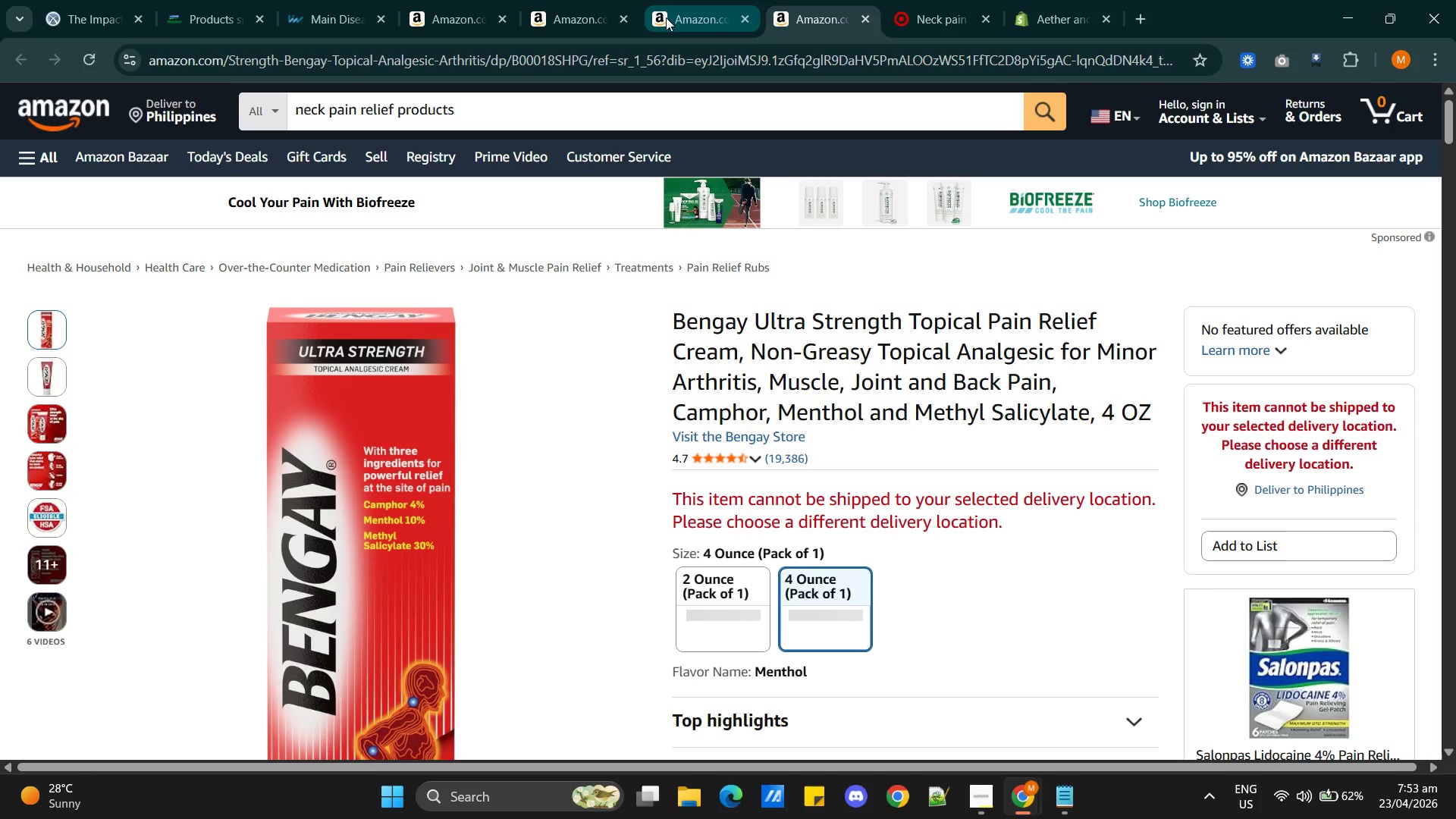 
left_click([666, 17])
 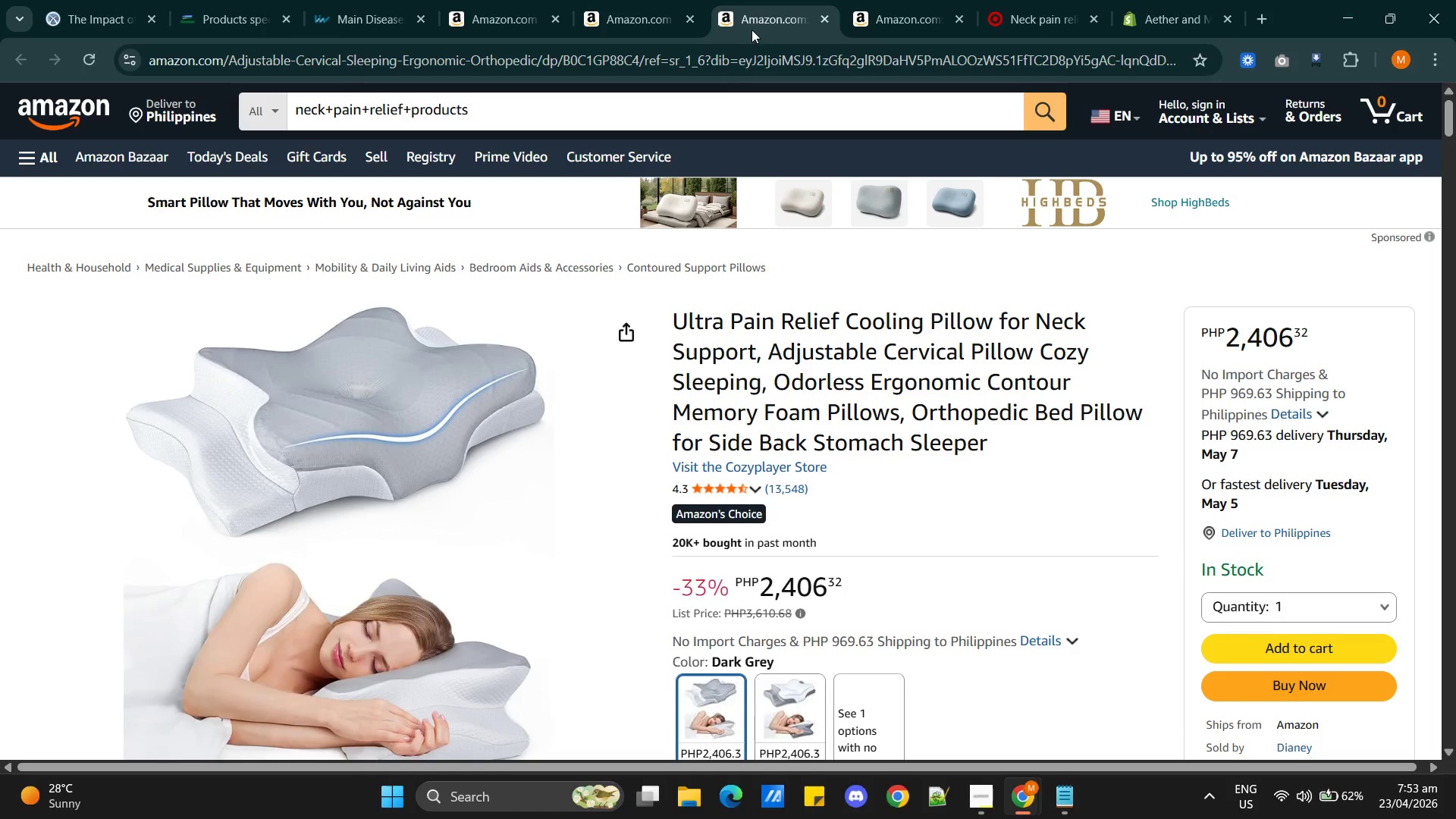 
left_click([626, 27])
 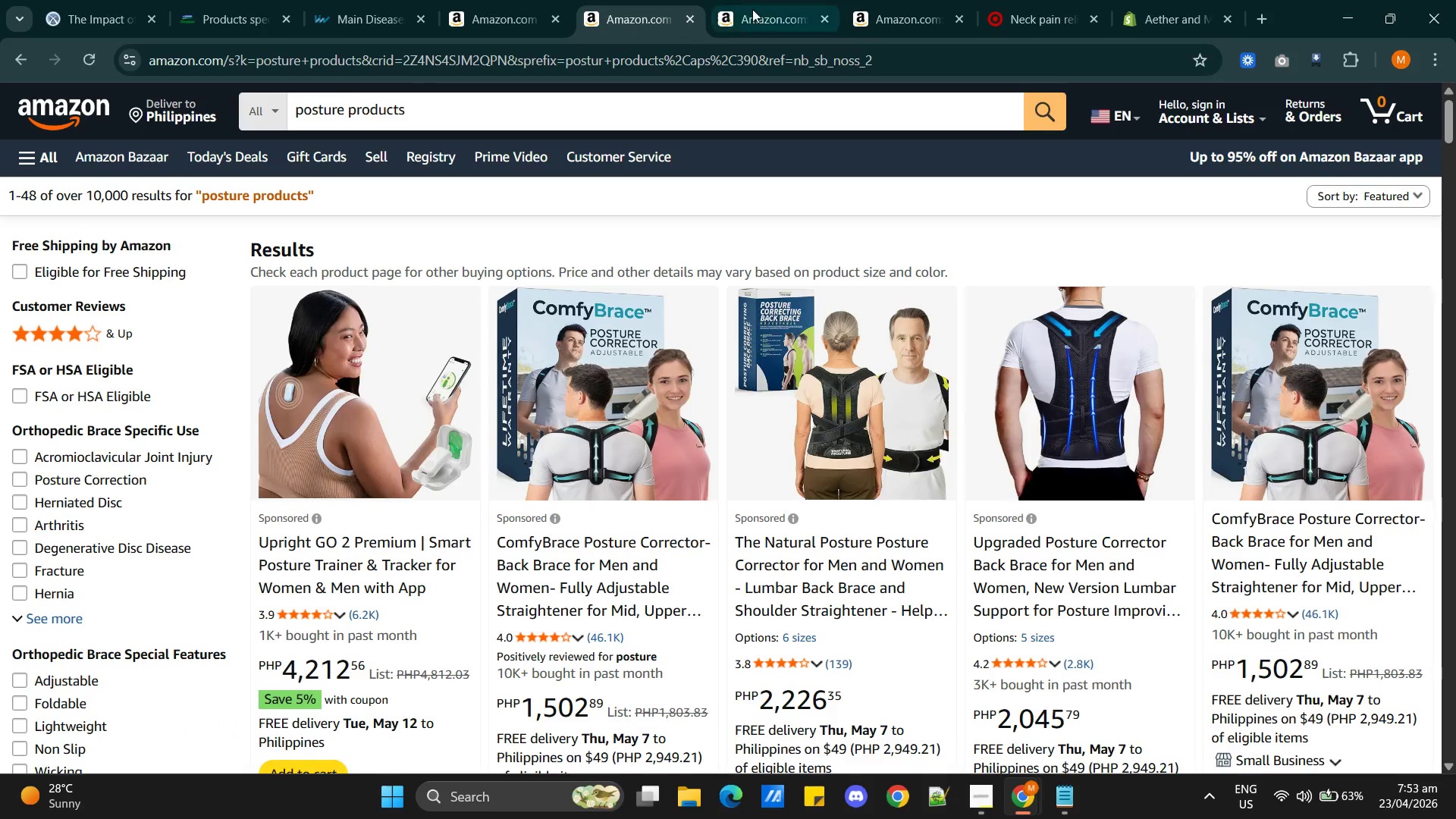 
left_click([752, 9])
 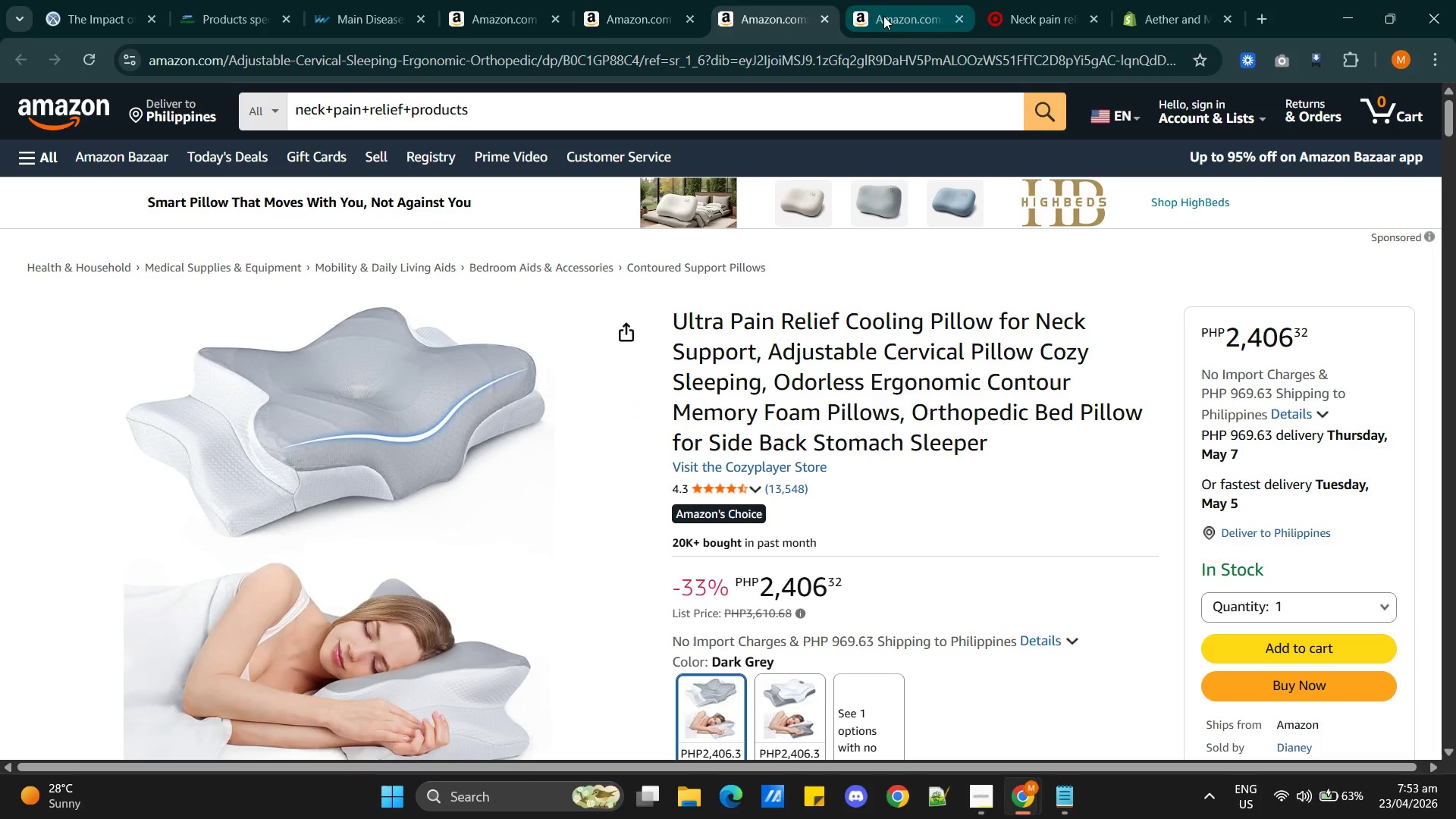 
left_click([886, 15])
 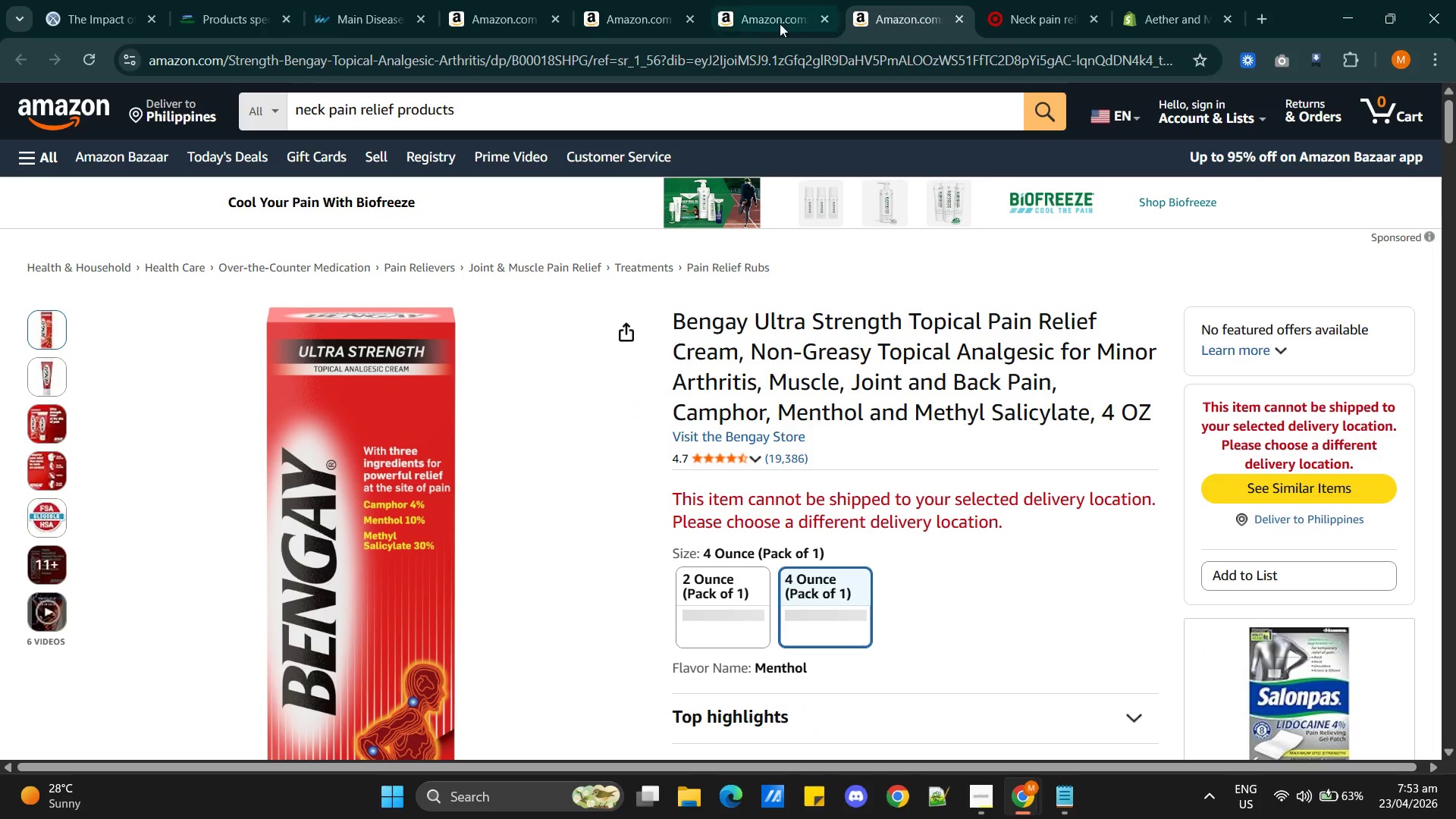 
left_click([765, 25])
 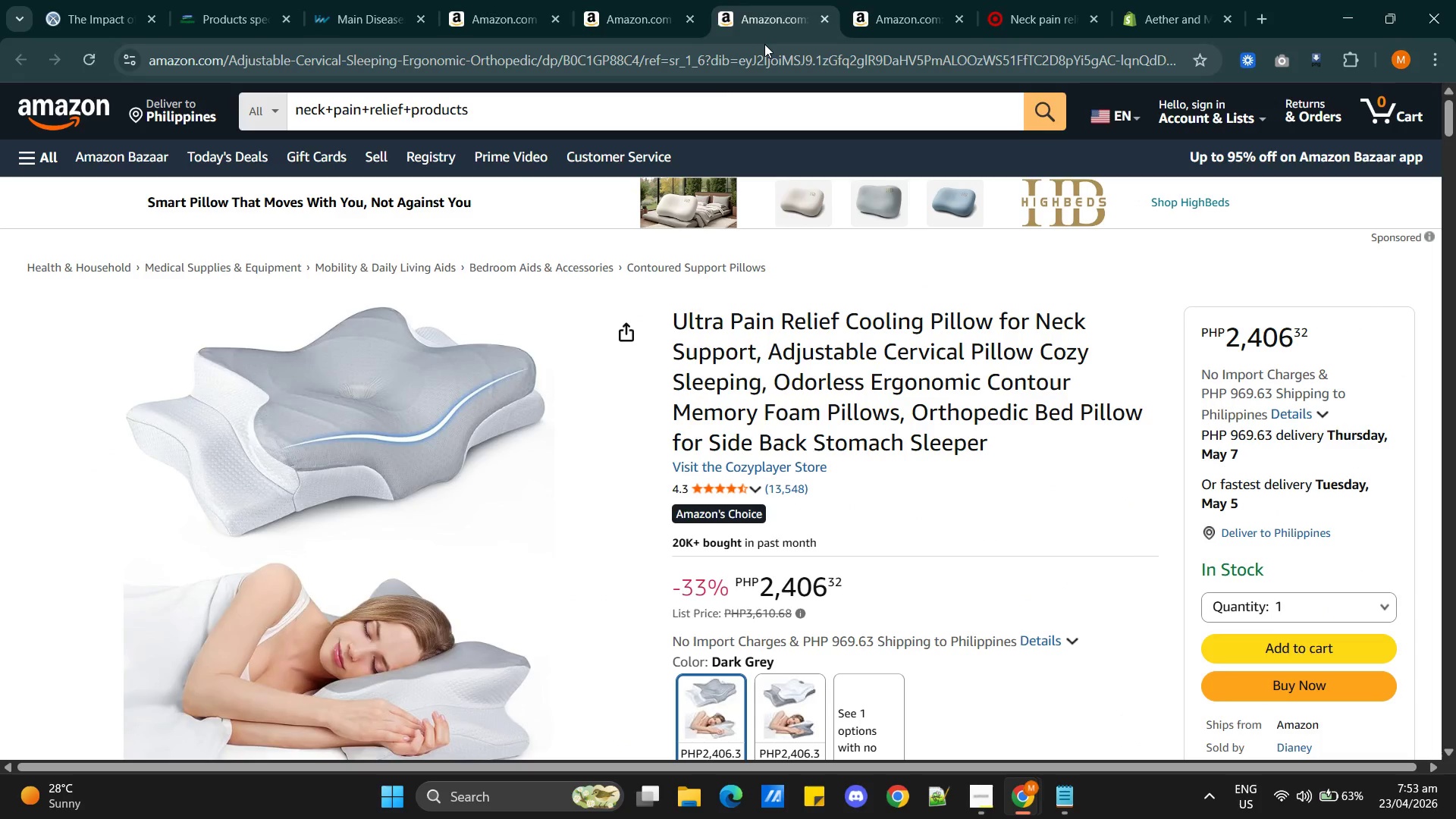 
key(Control+Shift+T)
 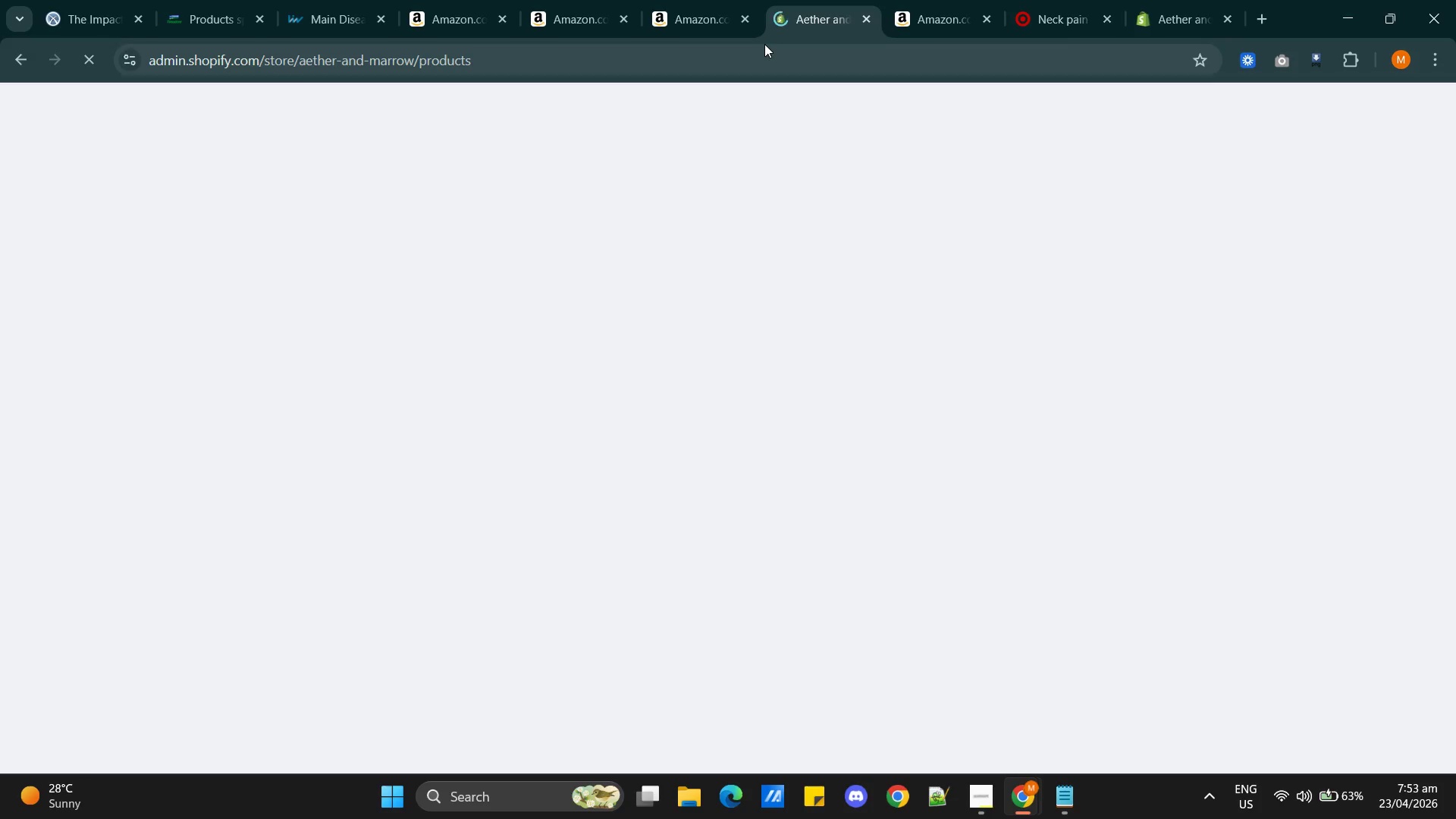 
key(Control+Shift+T)
 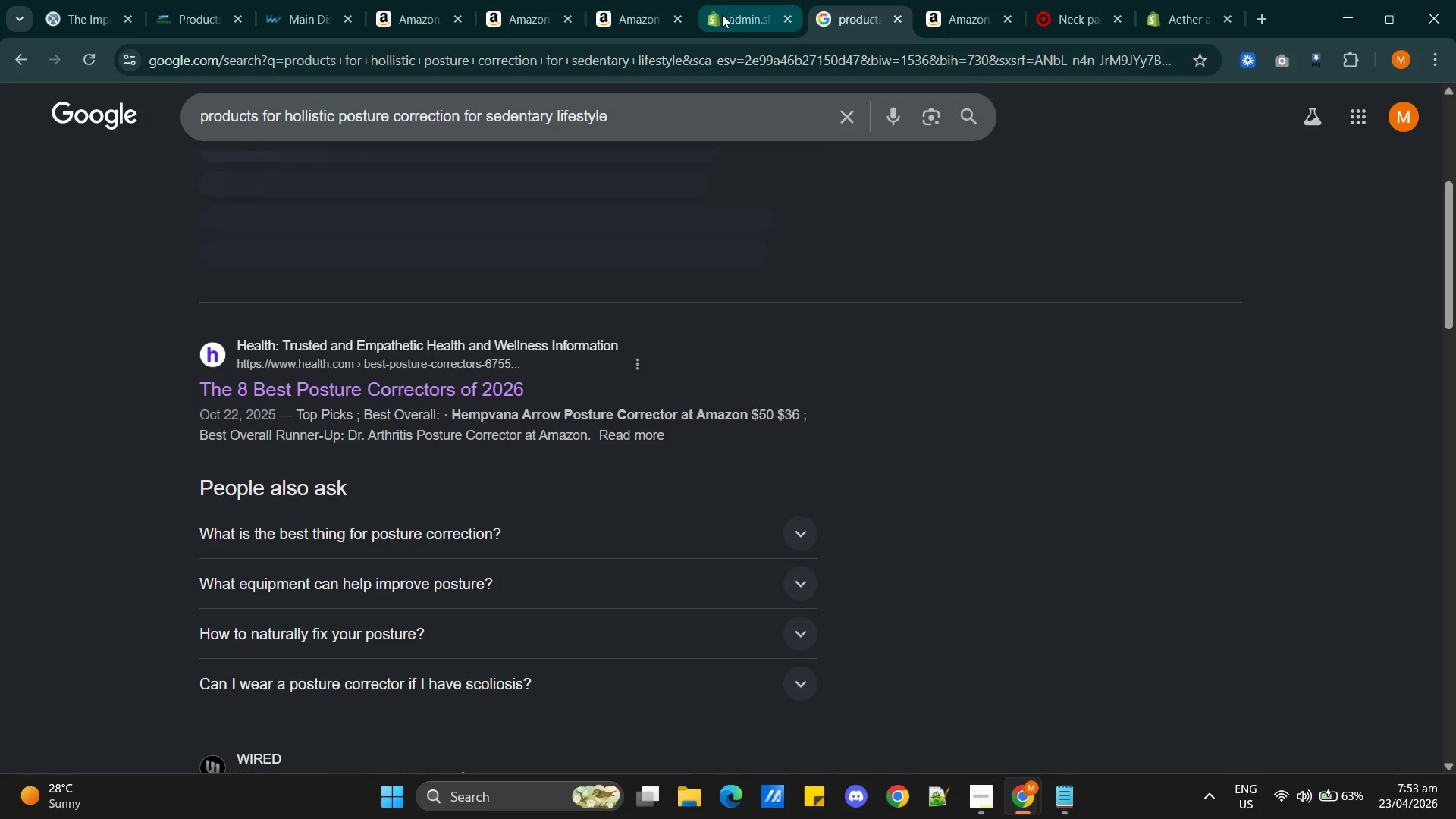 
left_click([639, 21])
 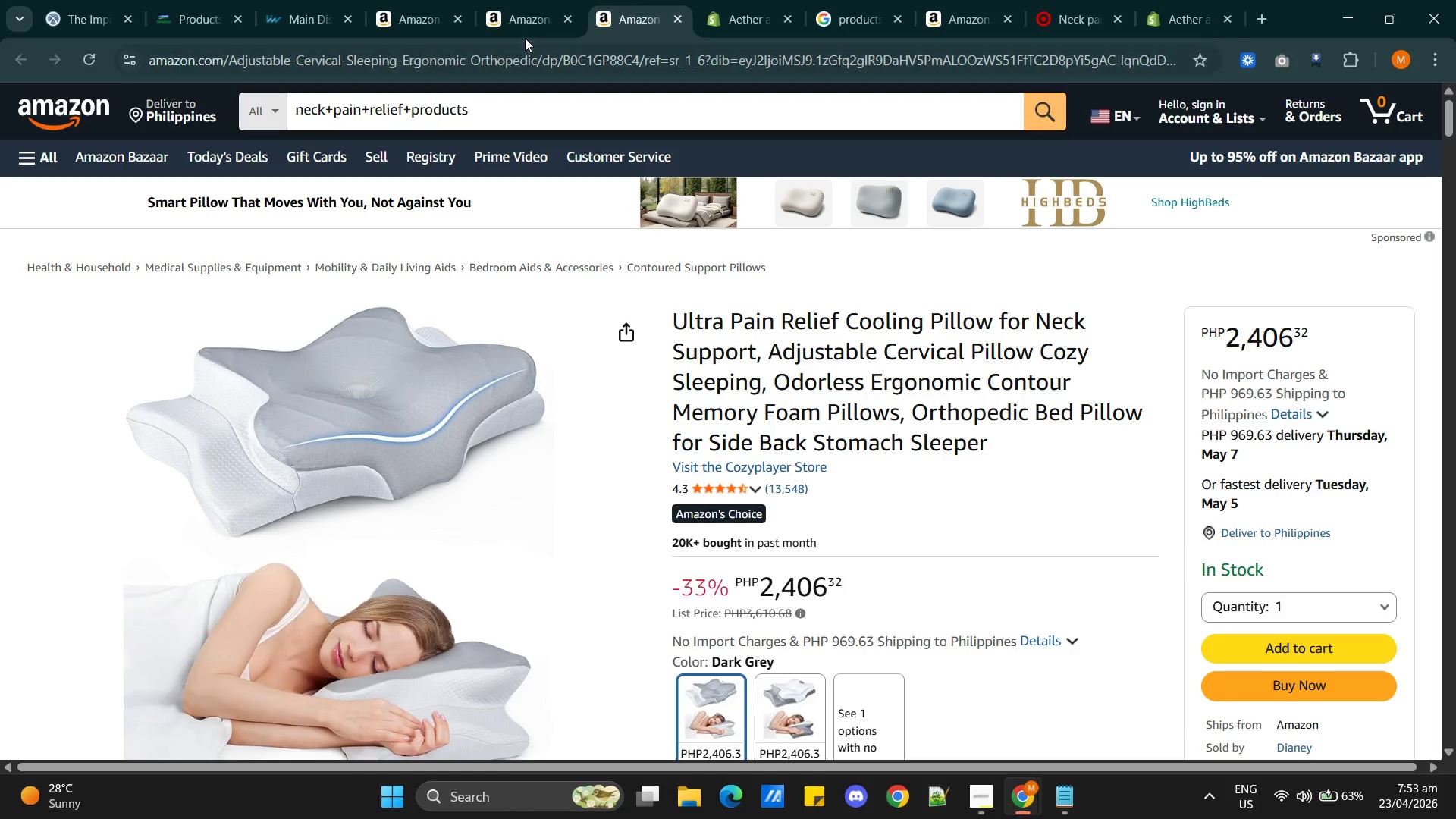 
left_click([525, 30])
 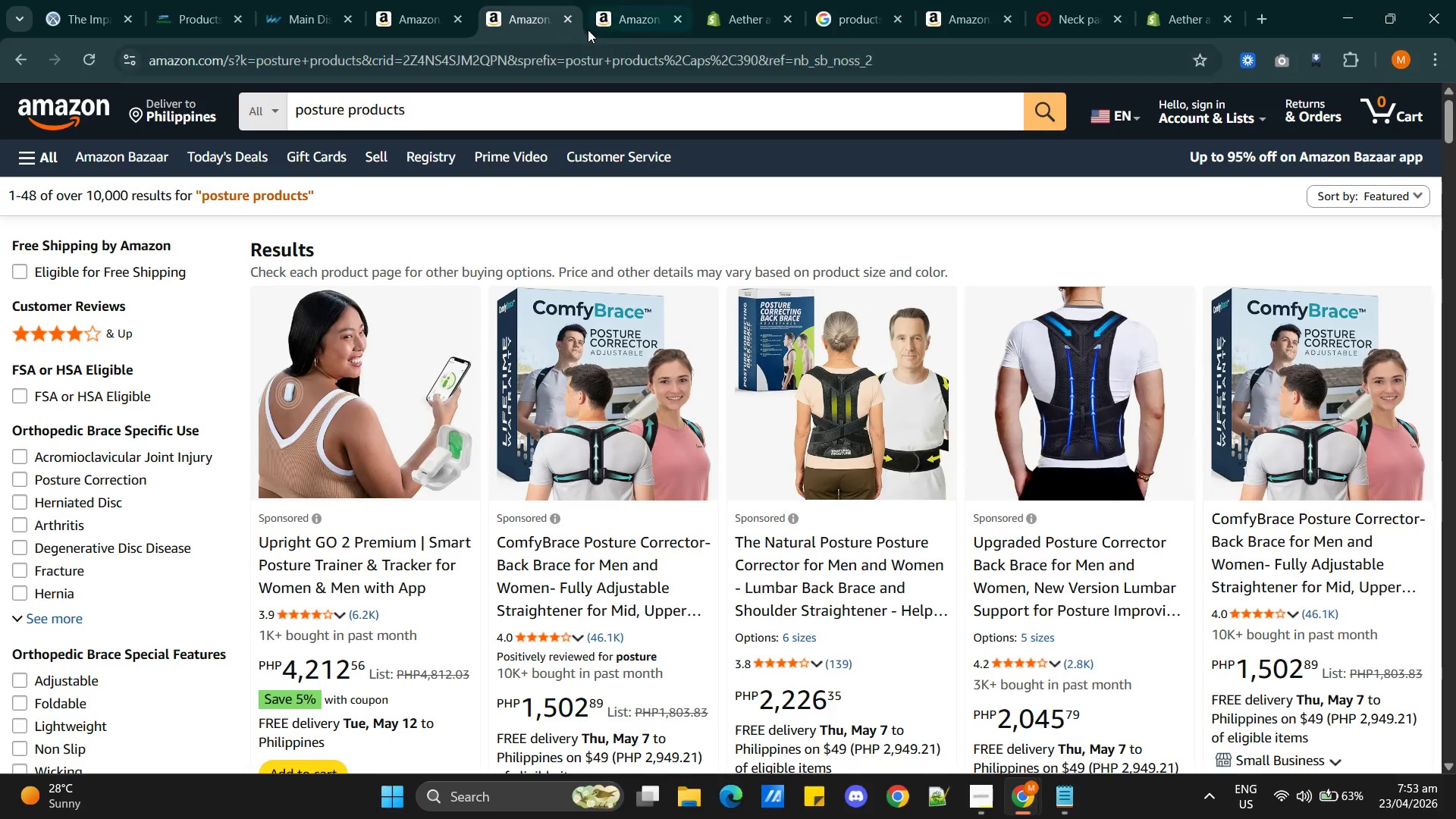 
left_click([607, 24])
 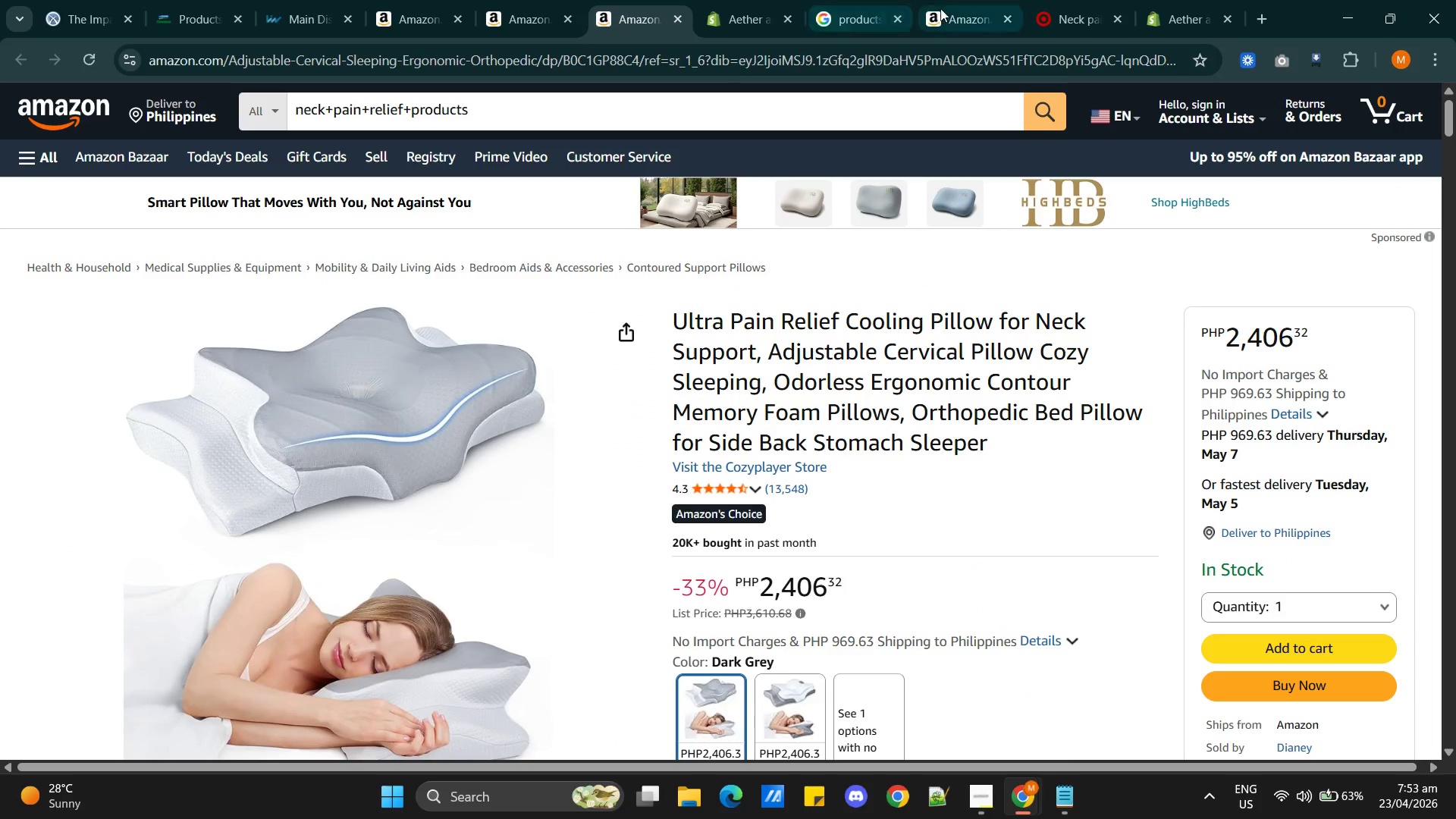 
left_click([954, 8])
 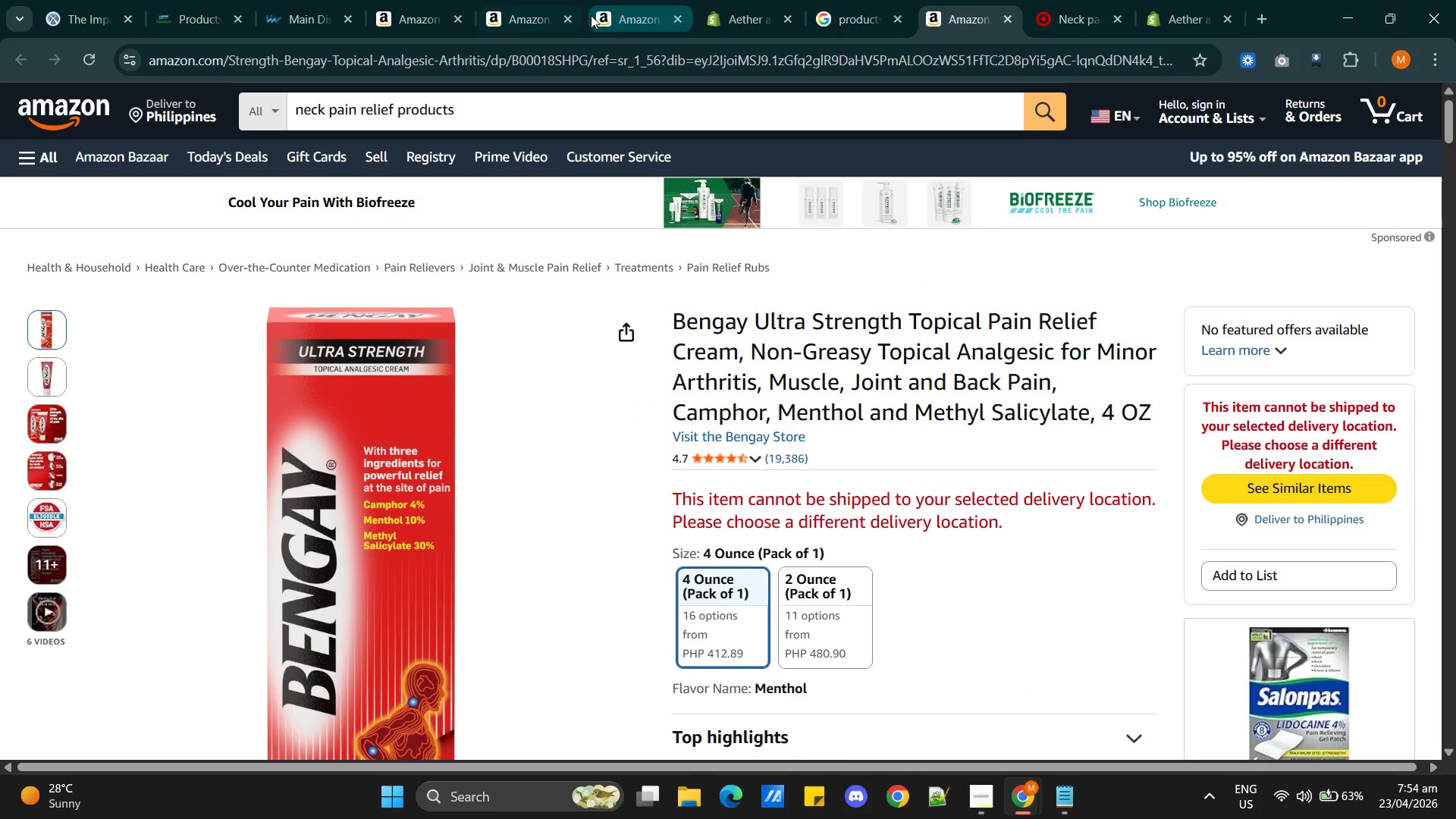 
left_click([406, 24])
 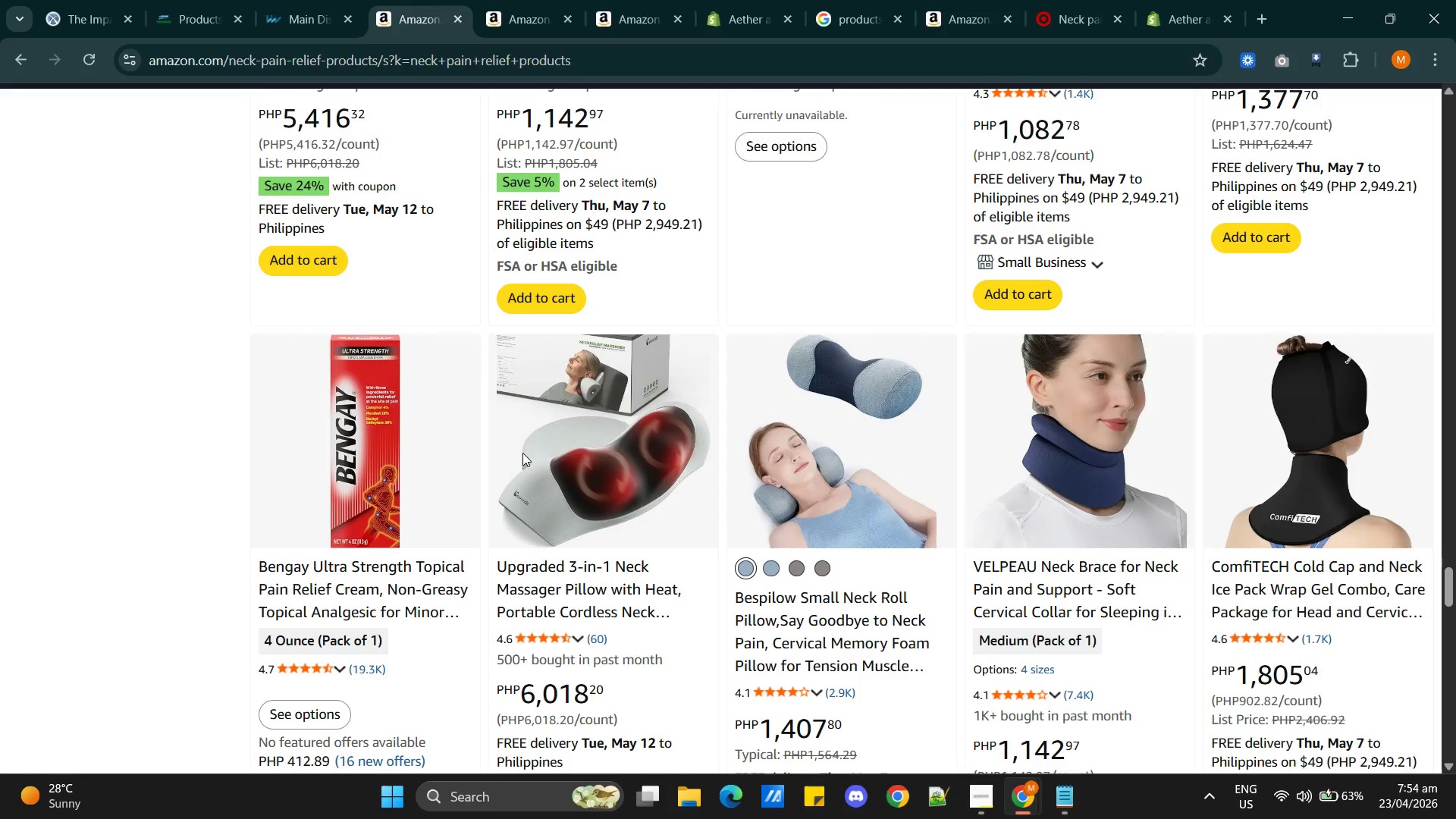 
scroll: coordinate [561, 476], scroll_direction: up, amount: 22.0
 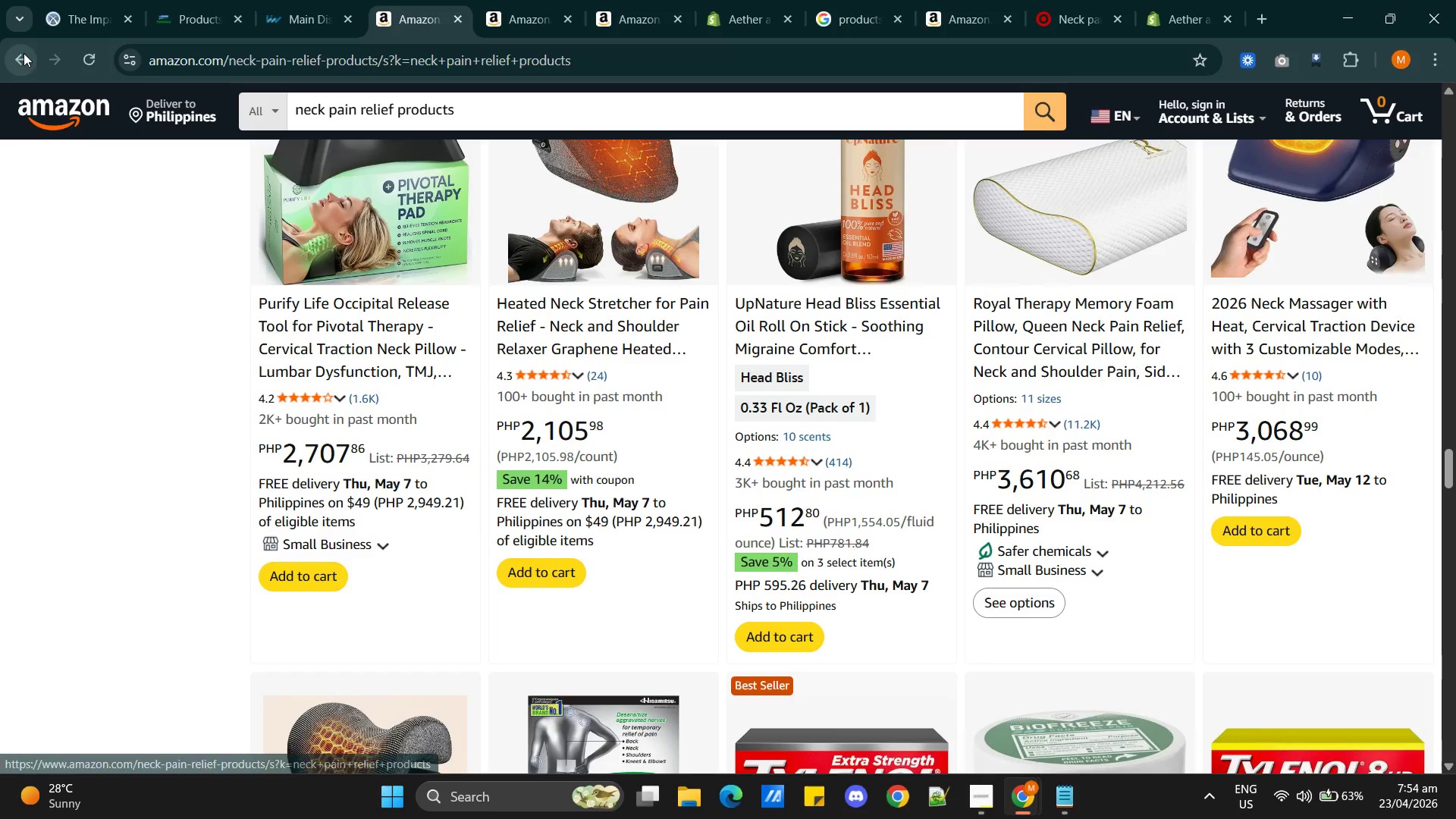 
left_click([25, 56])
 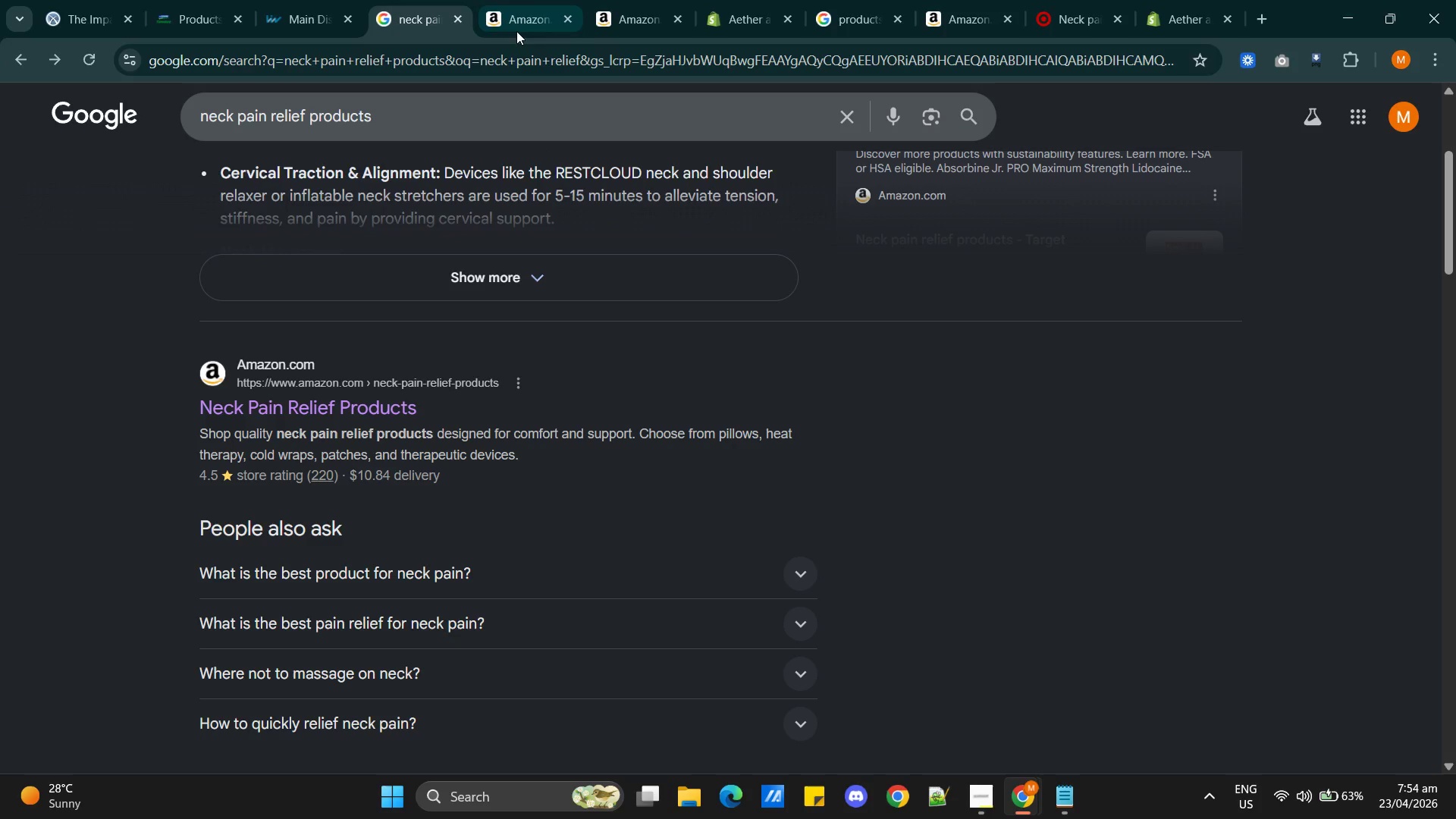 
left_click([629, 17])
 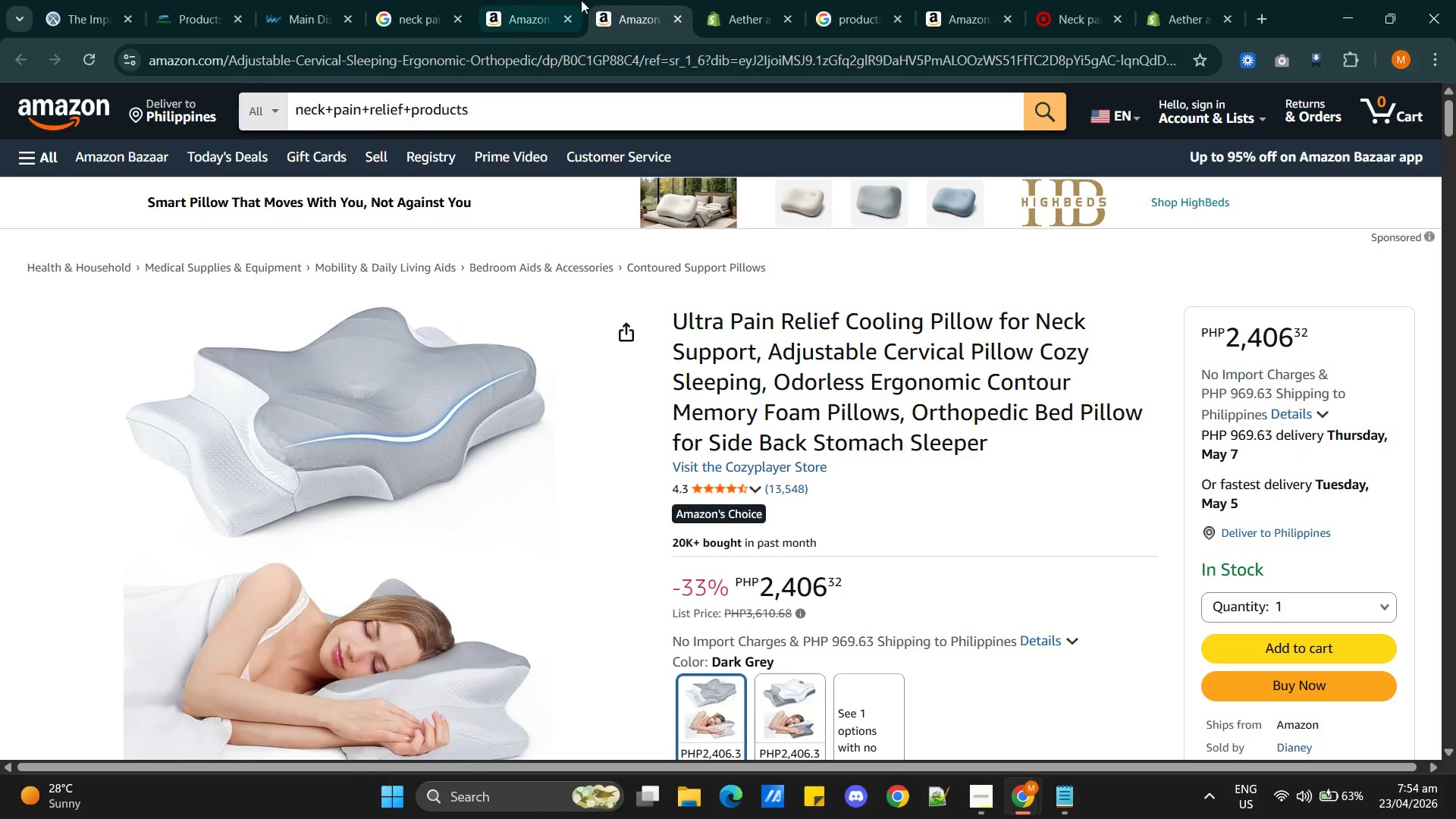 
left_click([754, 24])
 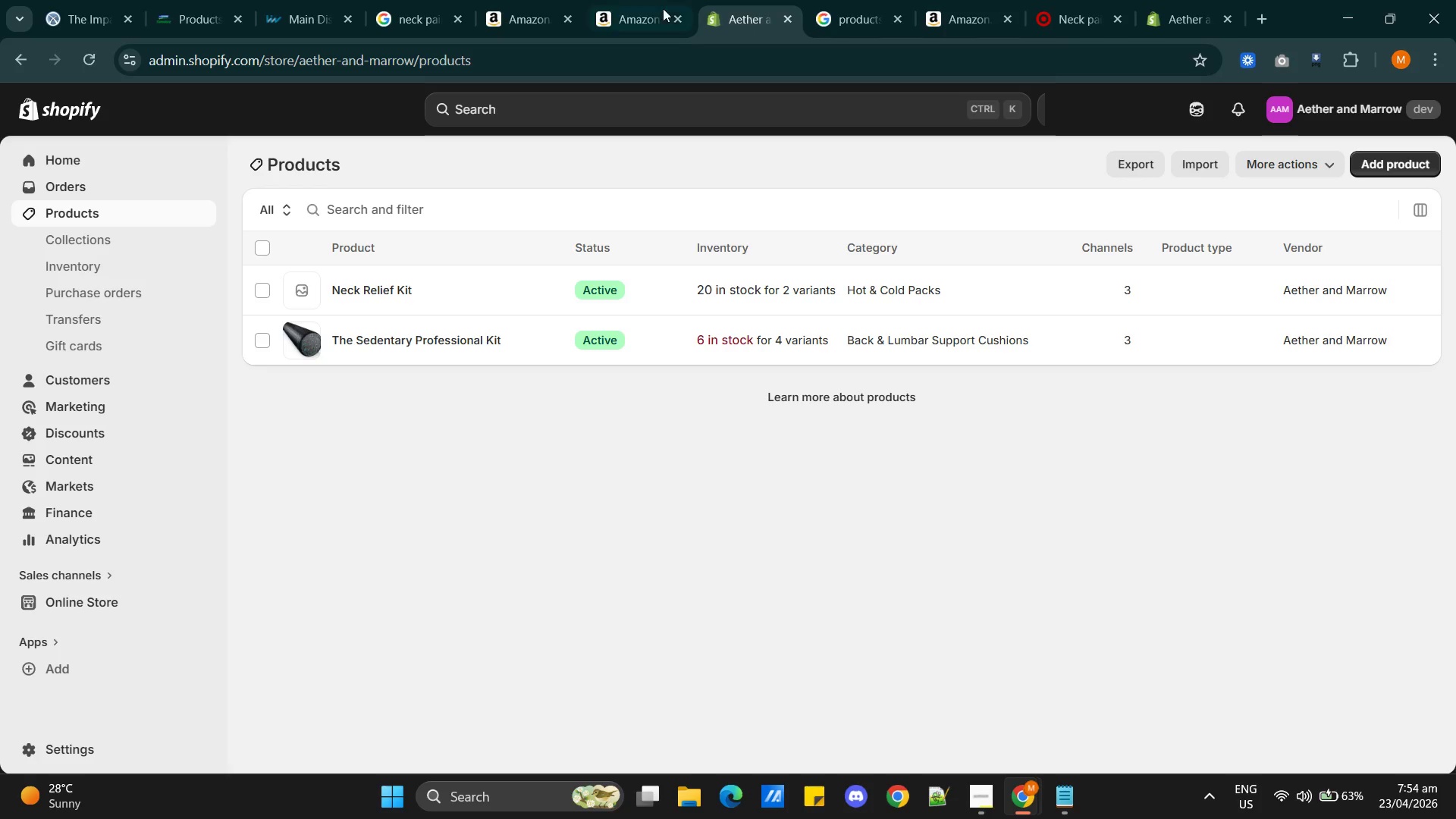 
left_click([629, 22])
 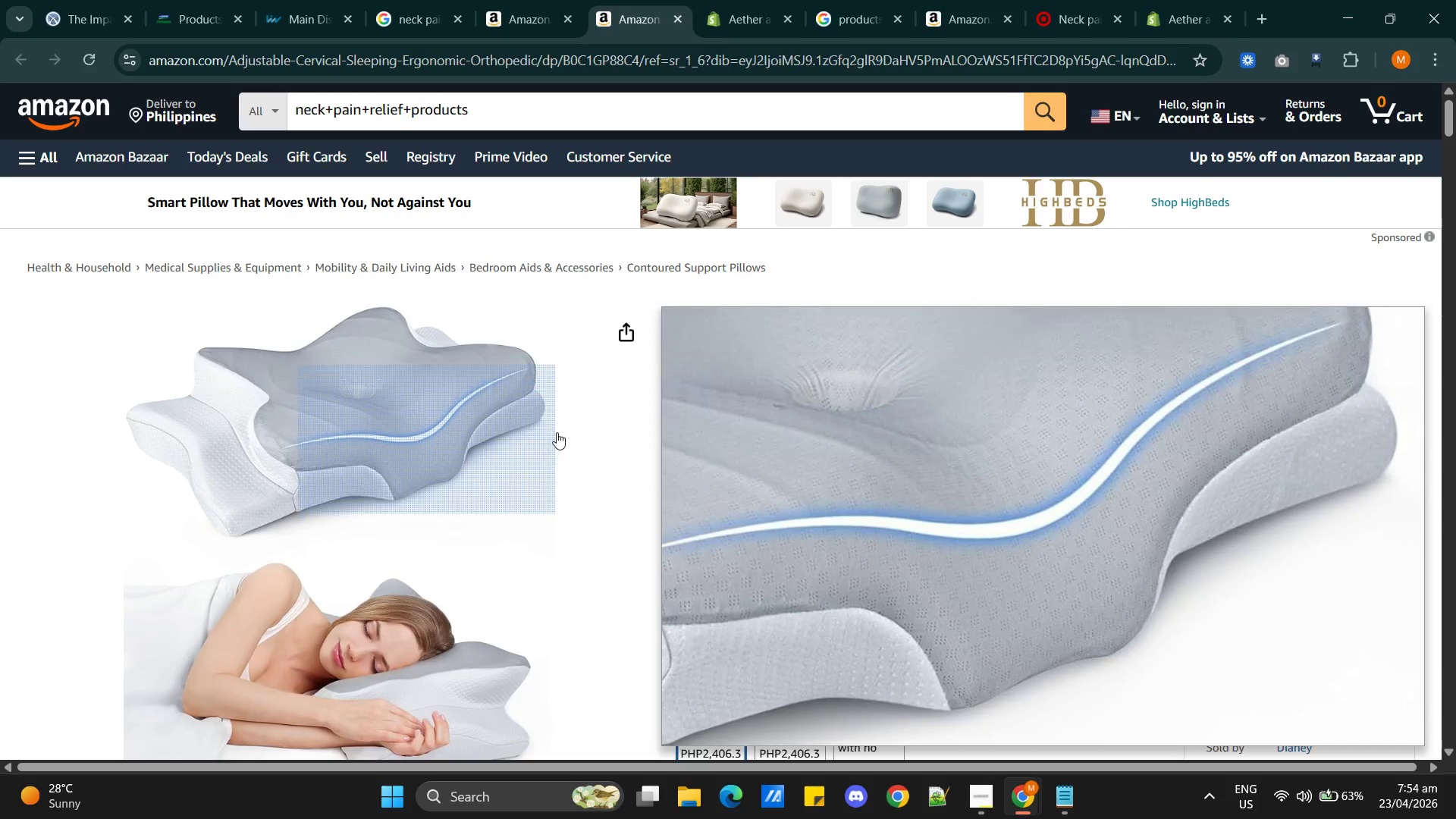 
key(Alt+AltLeft)
 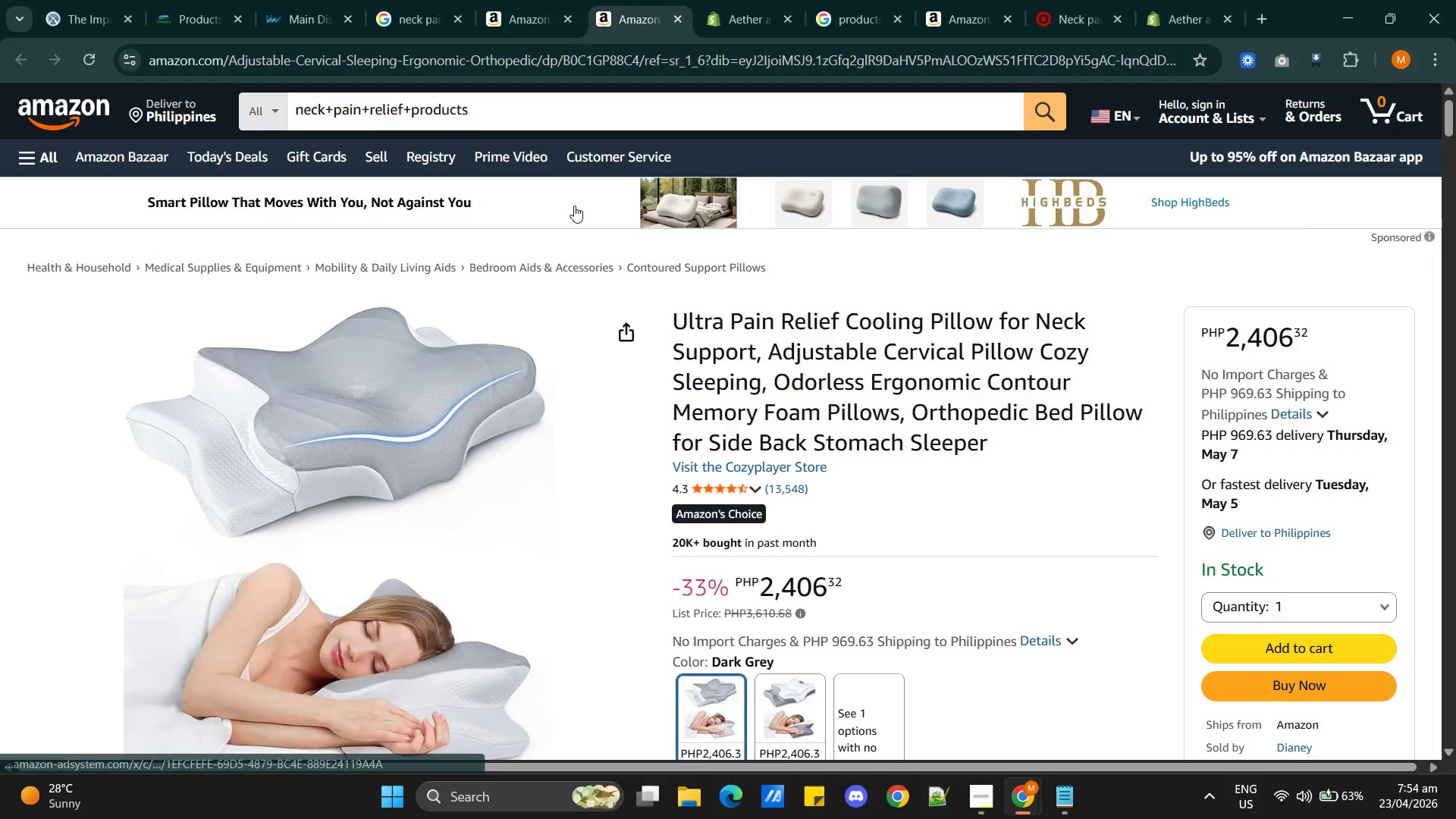 
key(Alt+Tab)
 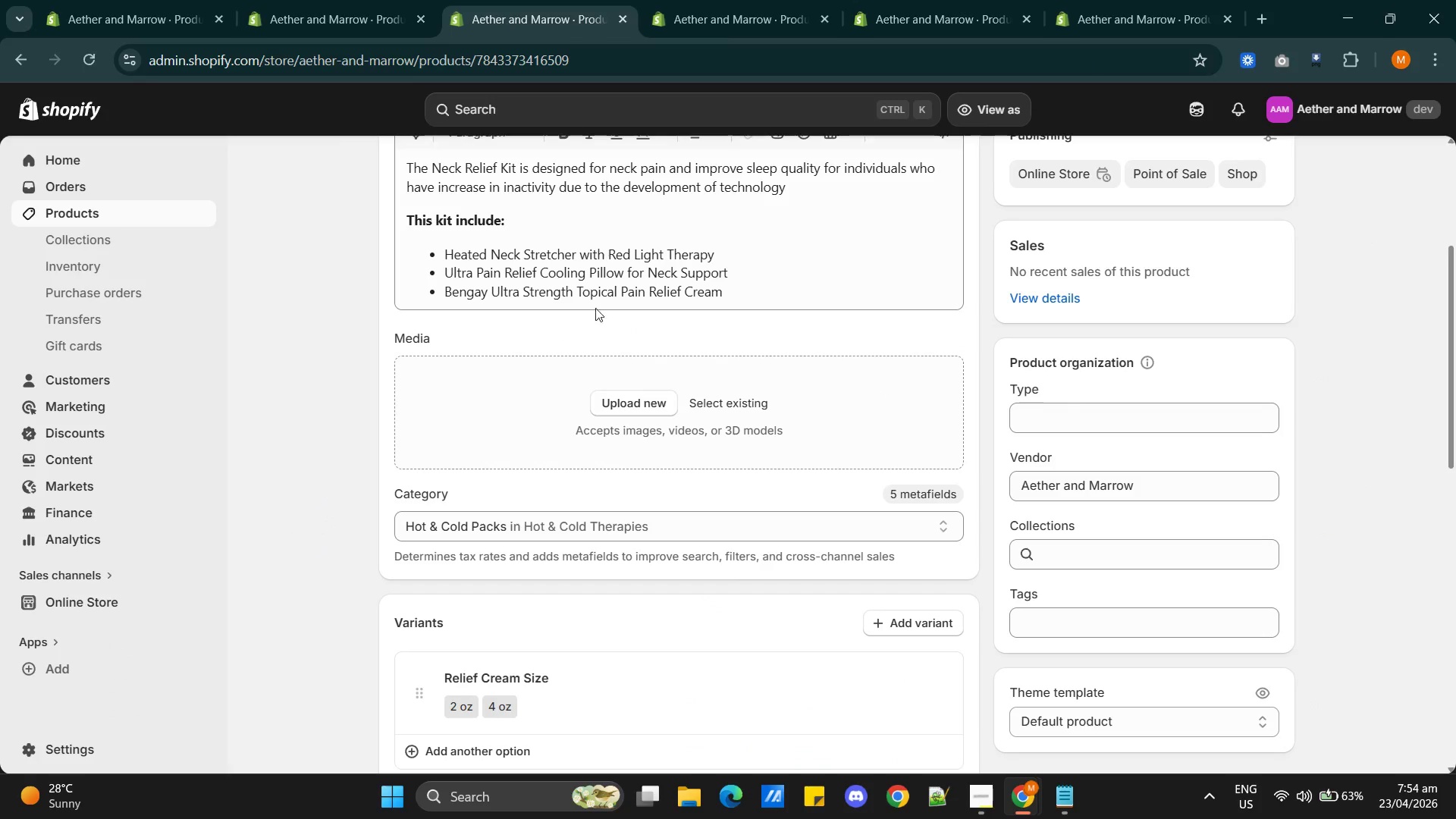 
key(Alt+AltLeft)
 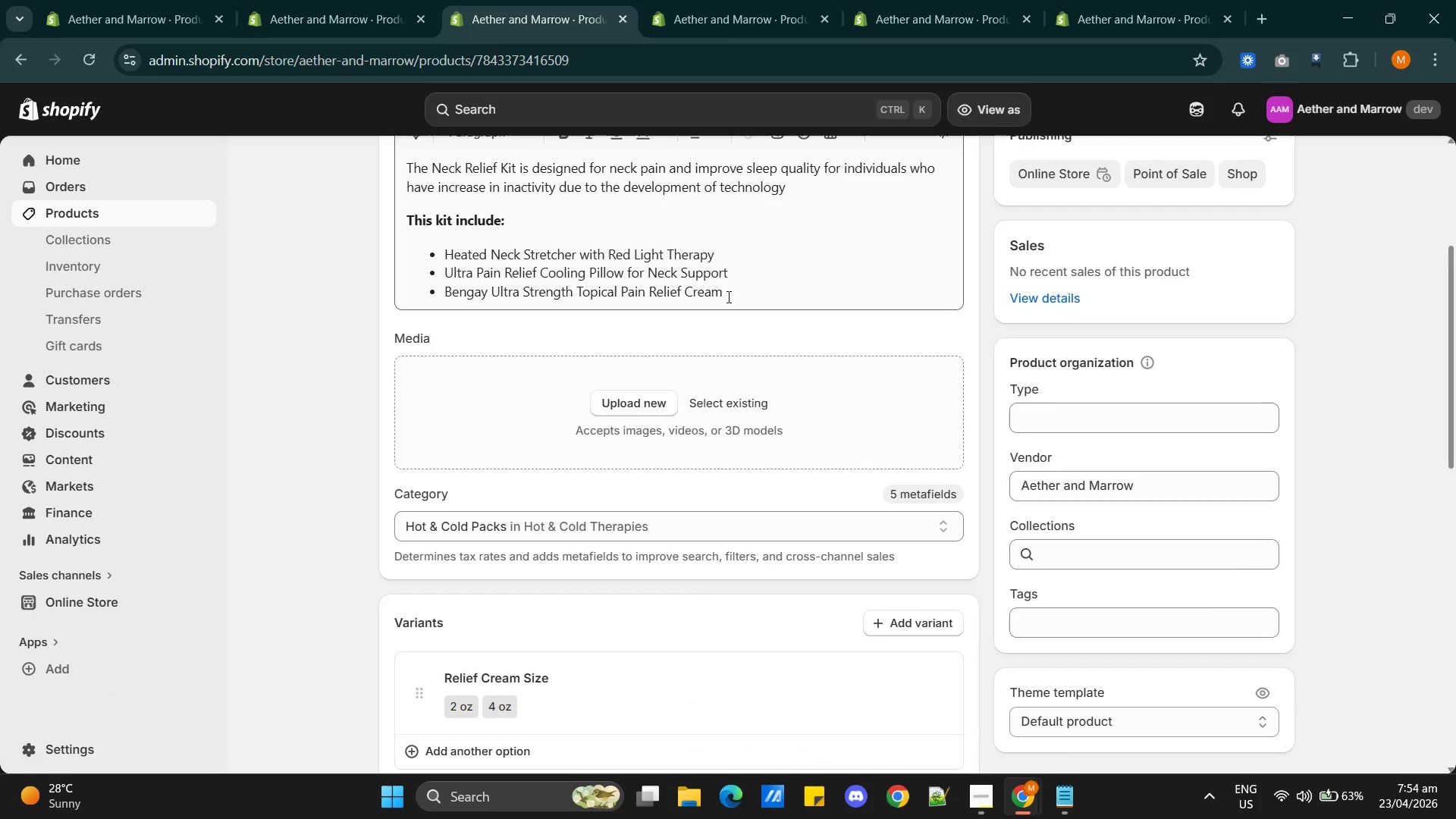 
key(Alt+Tab)
 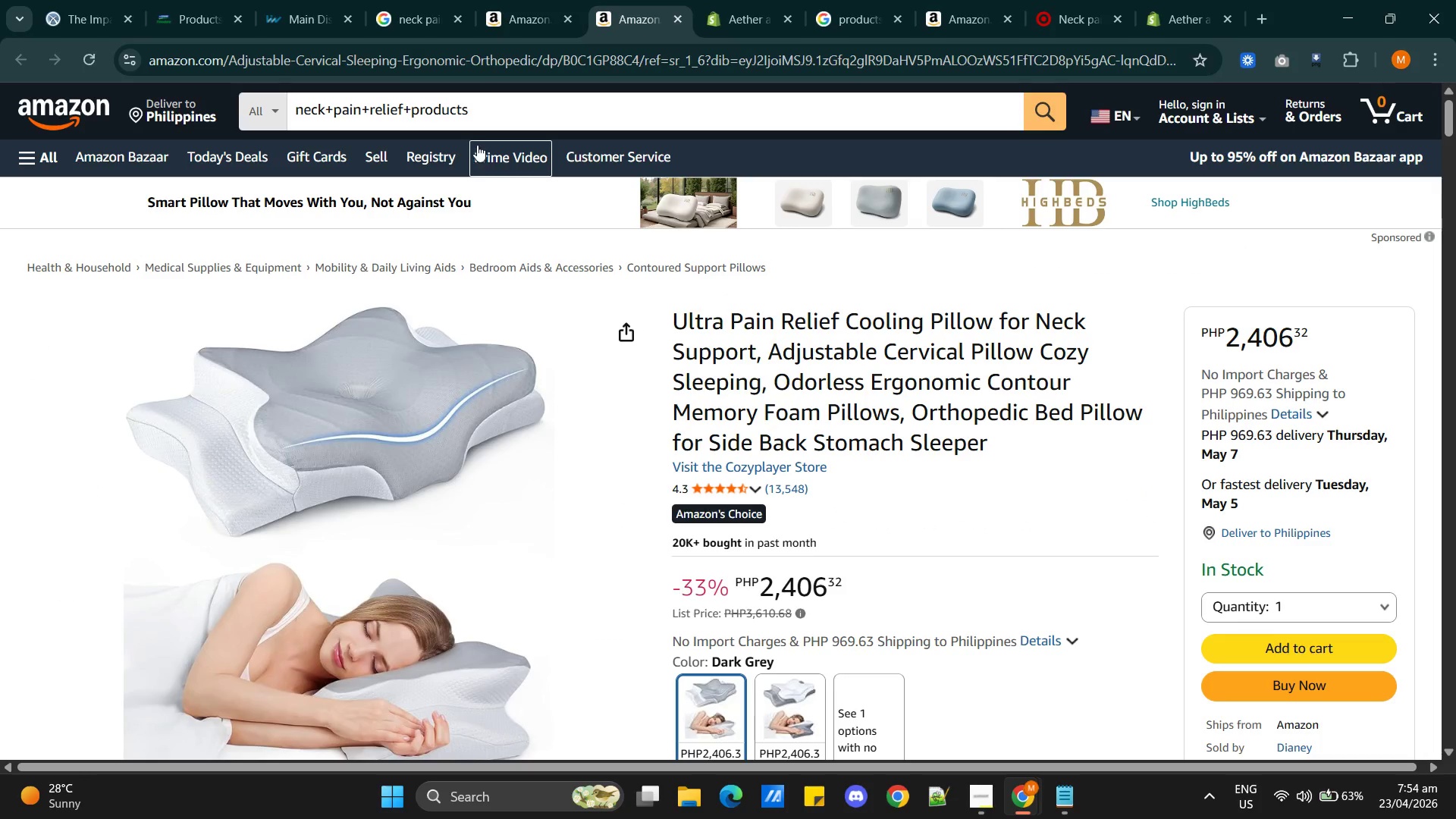 
scroll: coordinate [648, 386], scroll_direction: up, amount: 8.0
 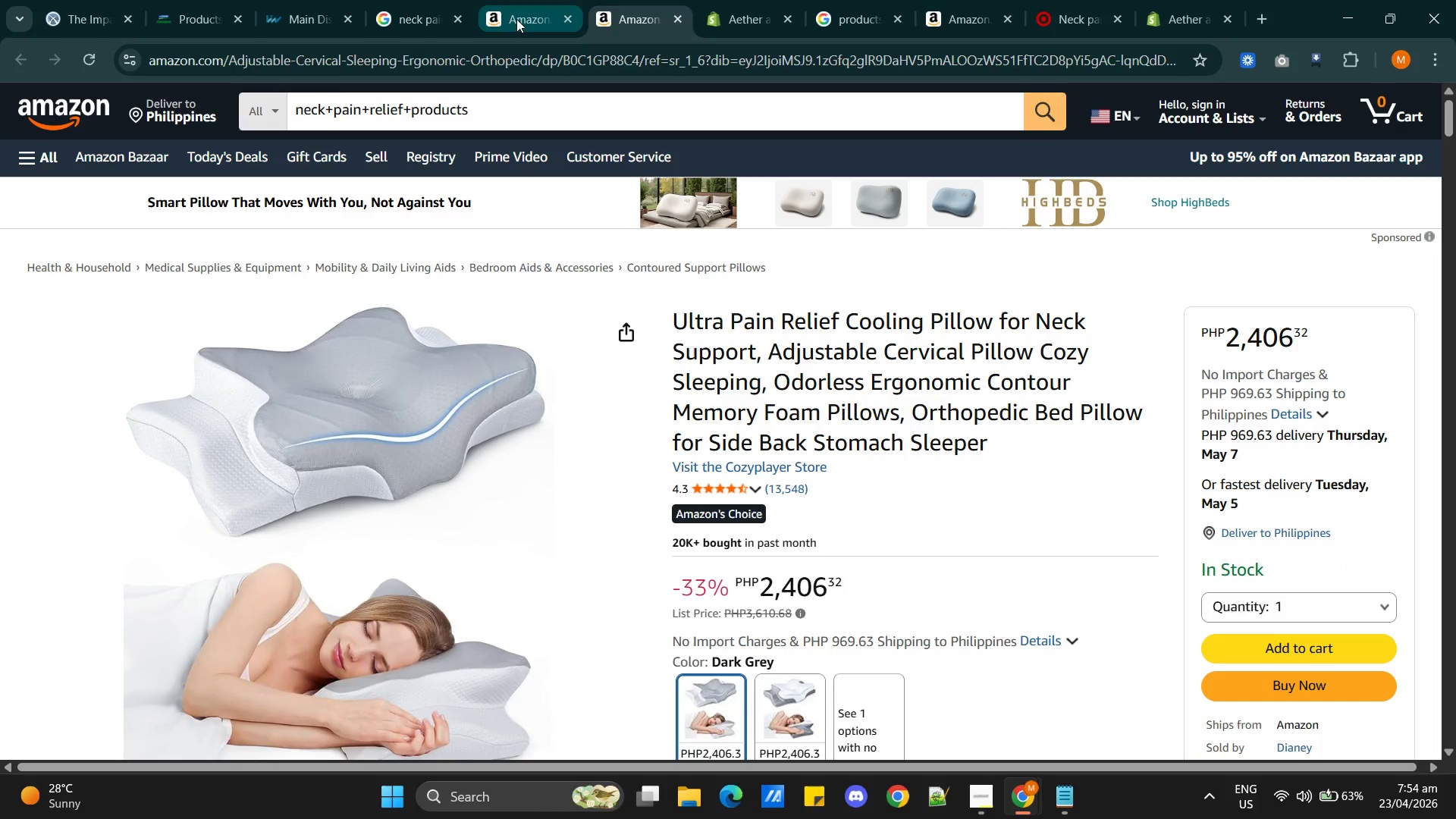 
left_click([641, 24])
 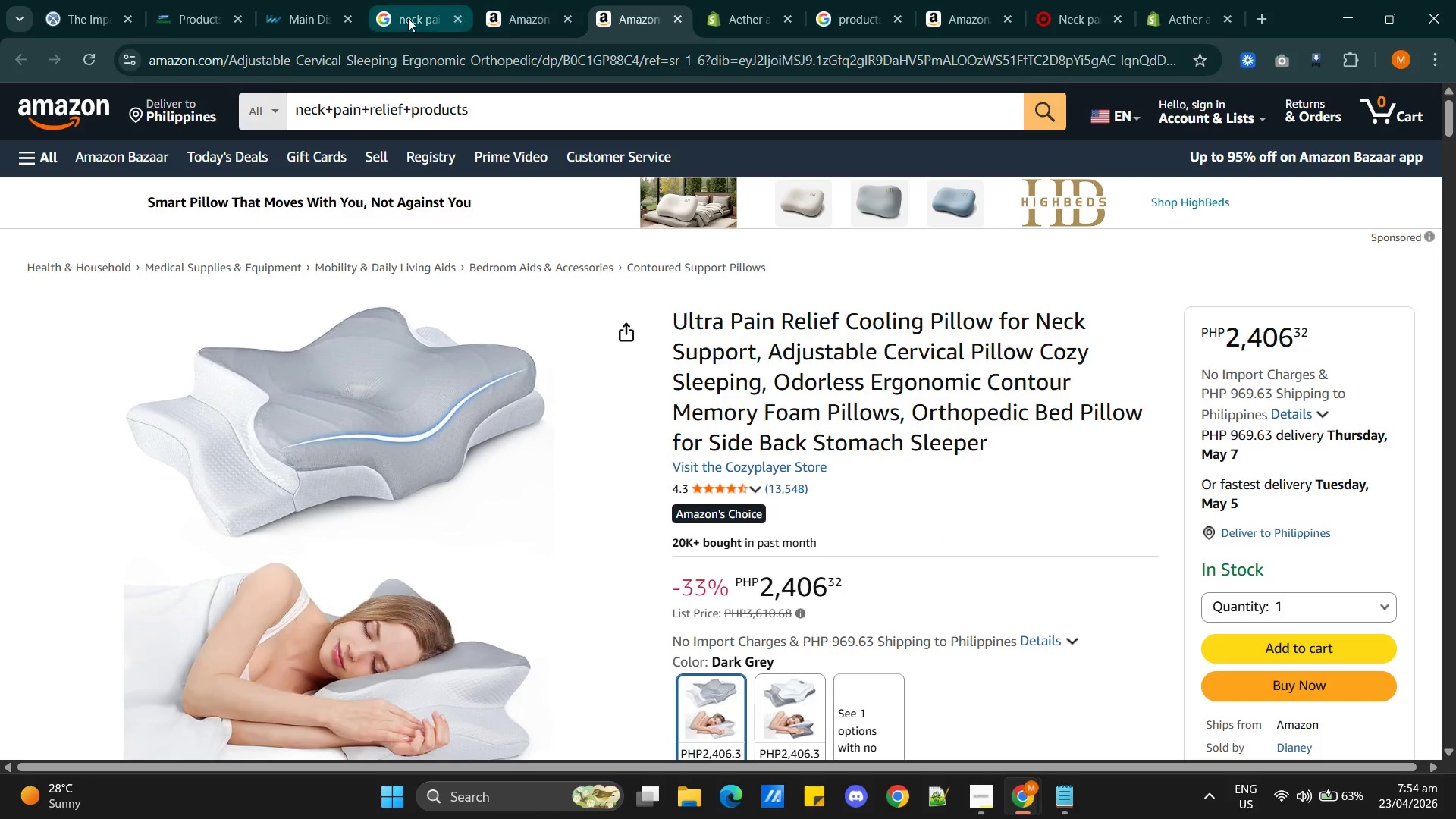 
left_click([397, 20])
 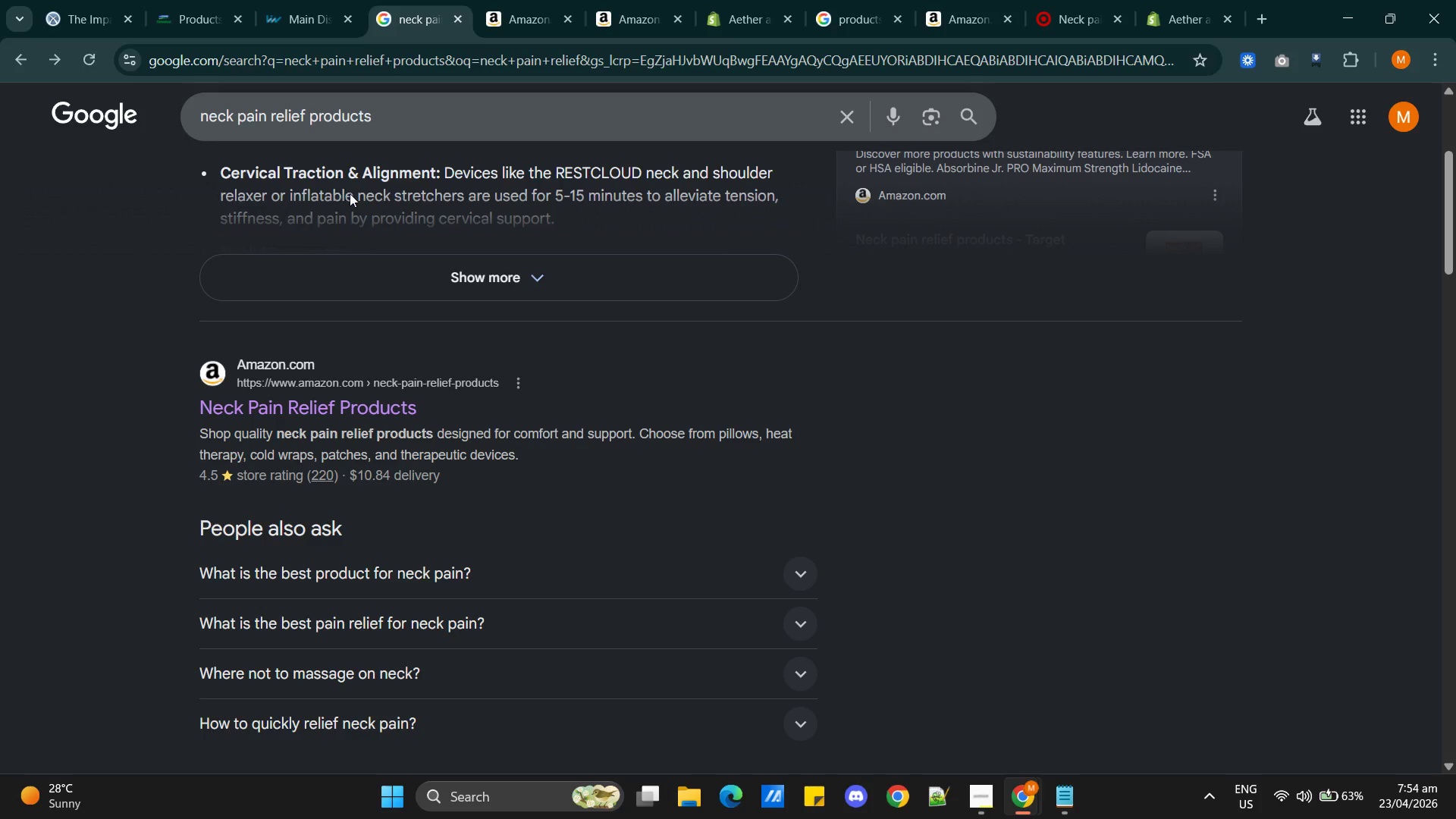 
key(Enter)
 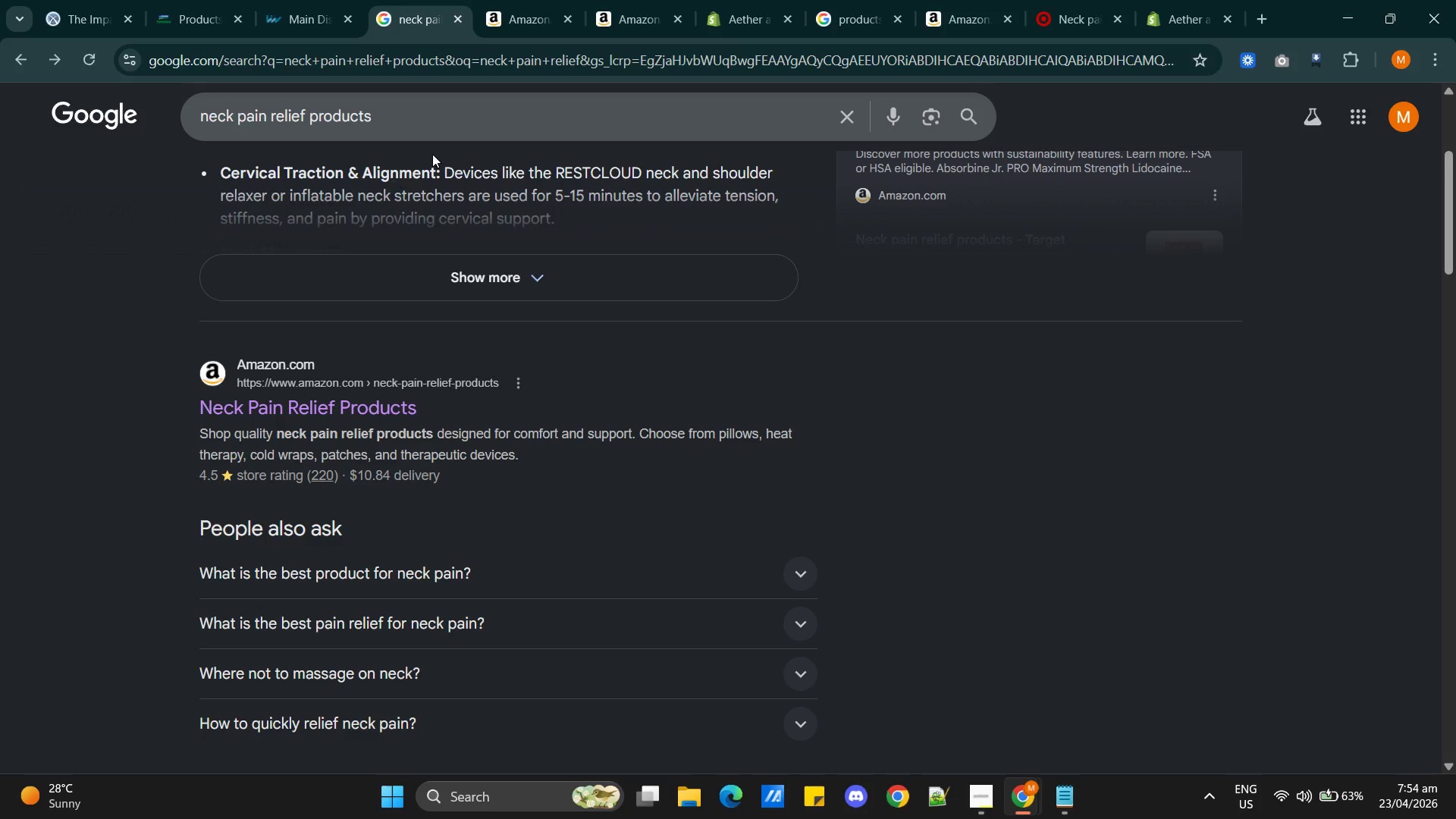 
left_click([405, 128])
 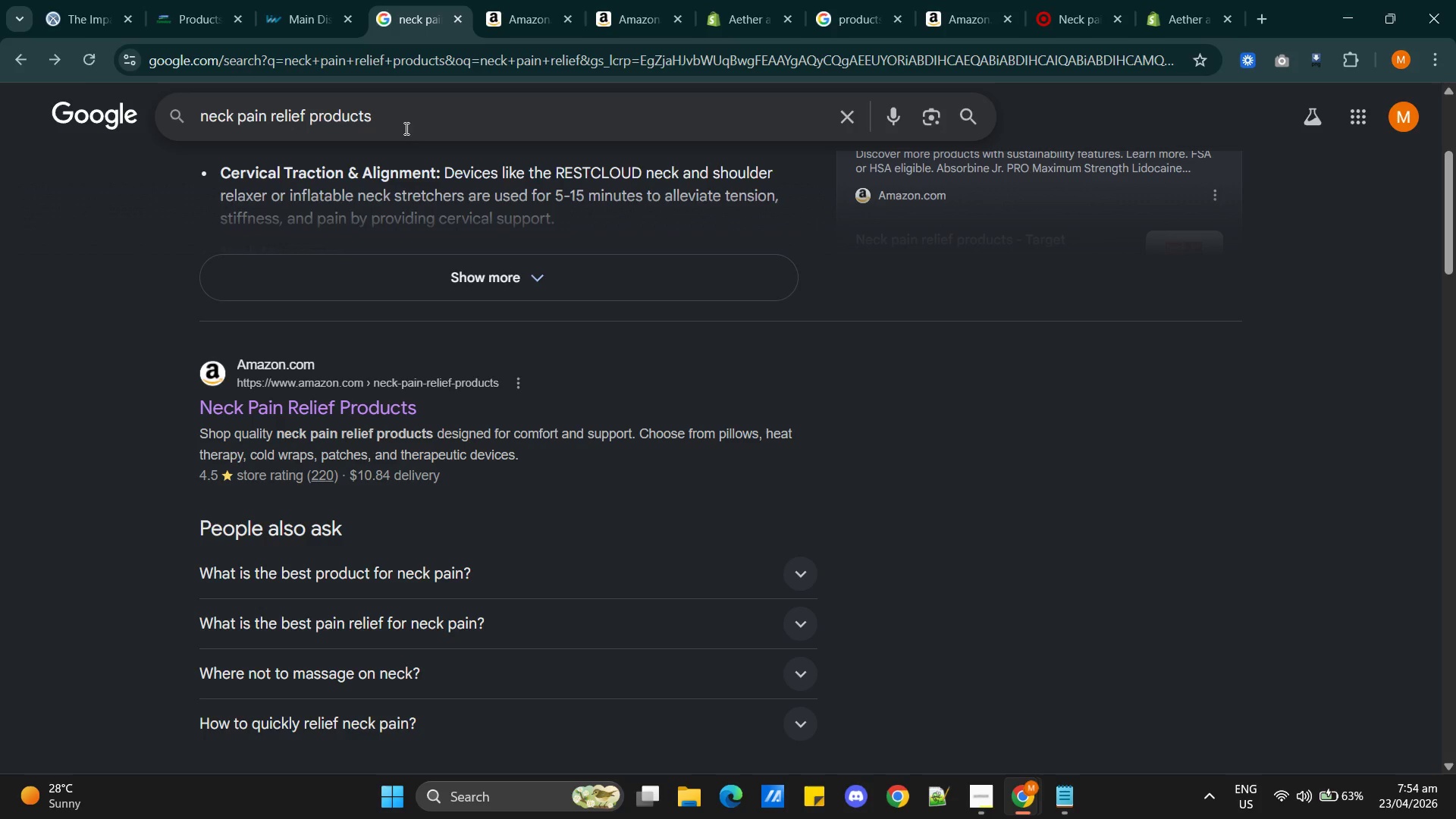 
key(Enter)
 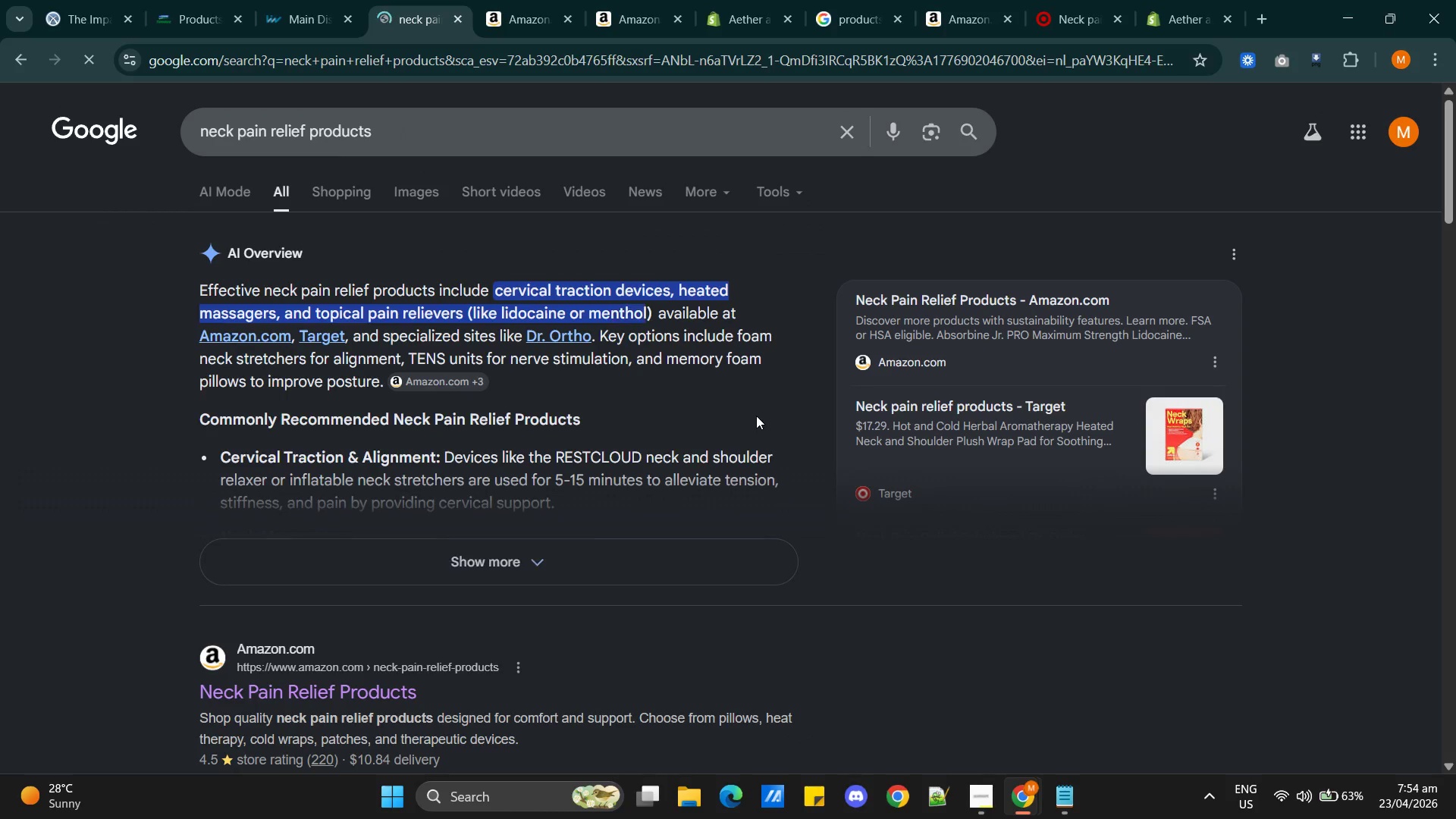 
scroll: coordinate [694, 497], scroll_direction: down, amount: 3.0
 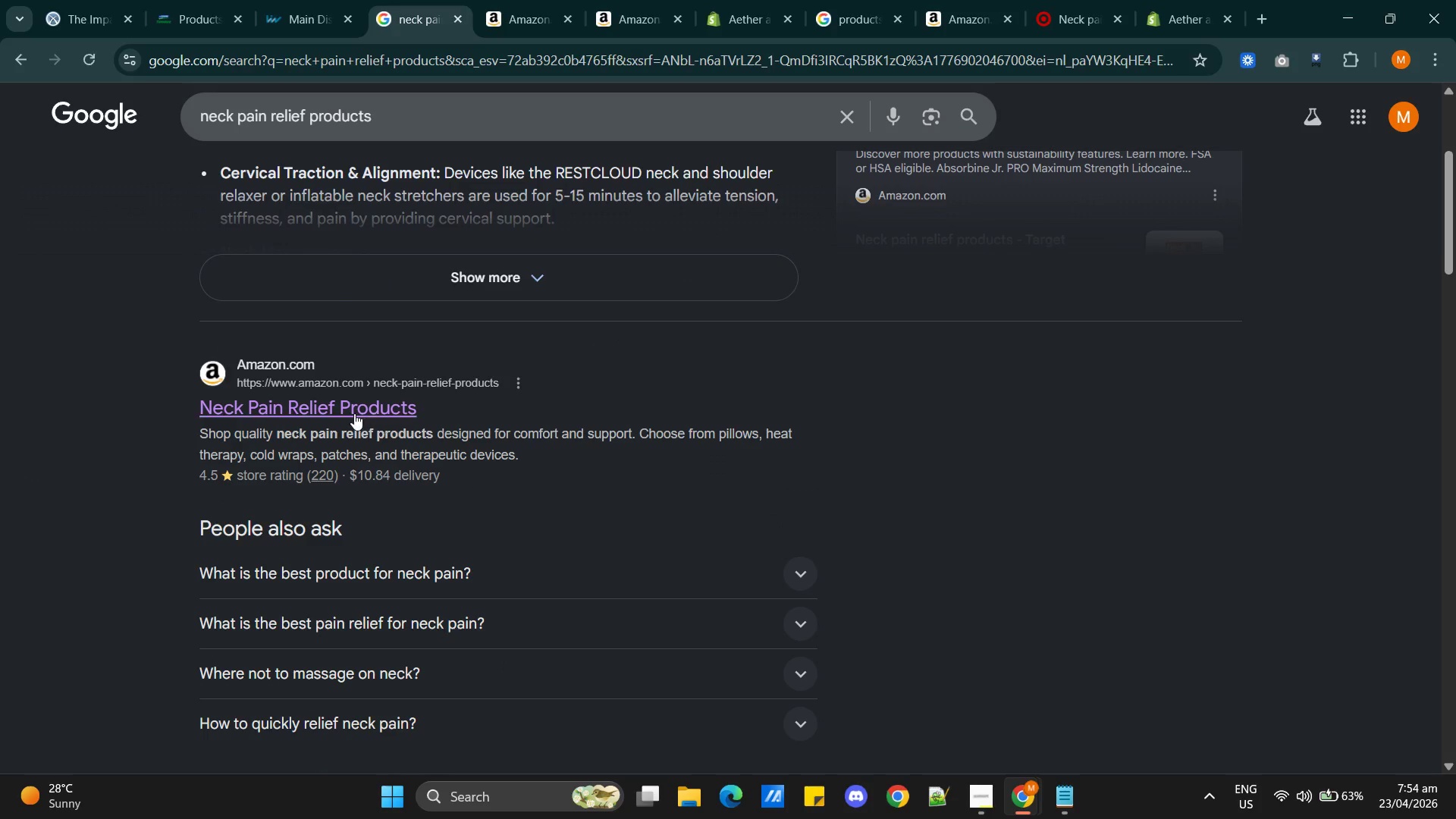 
left_click([353, 413])
 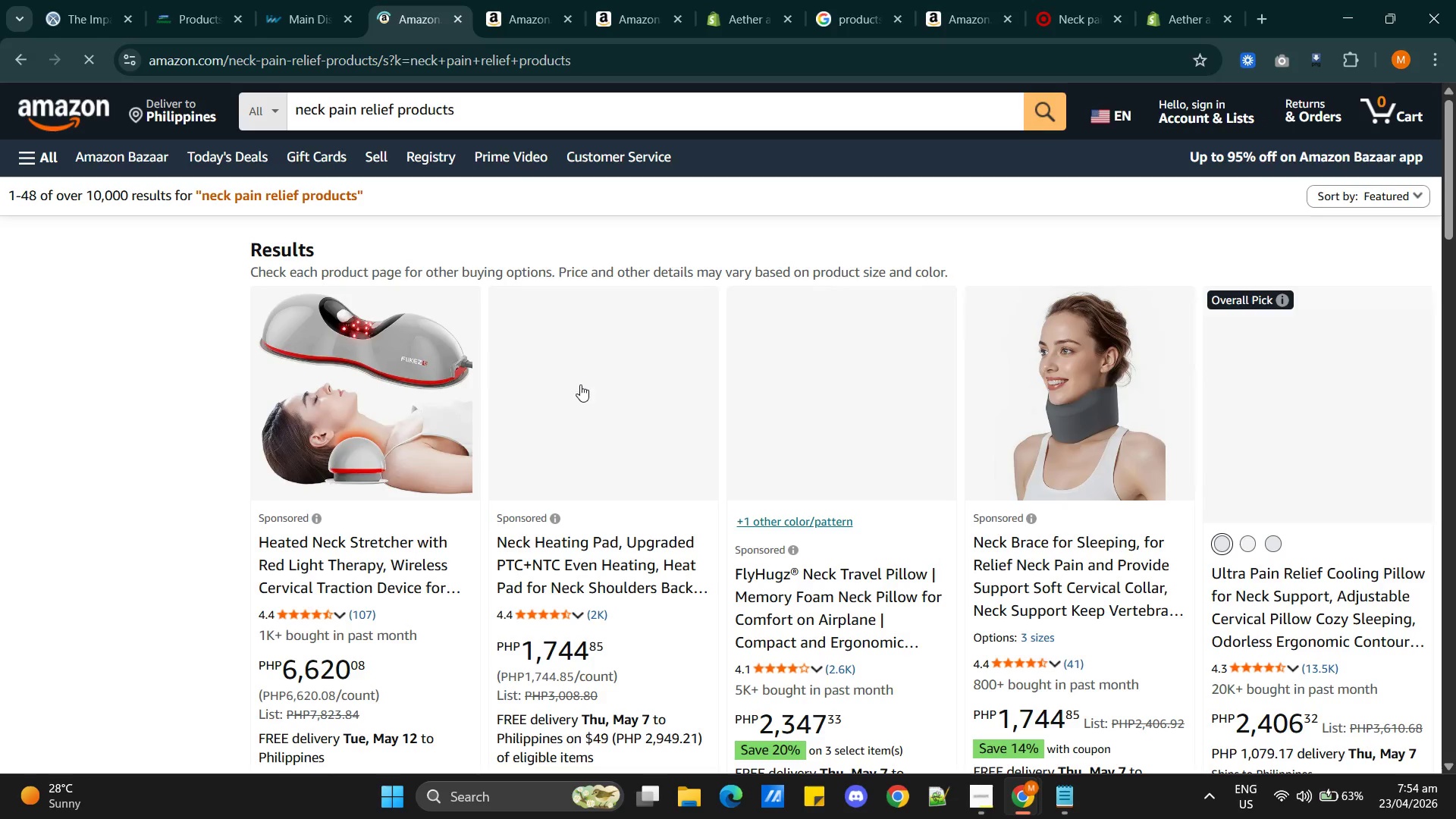 
left_click([370, 414])
 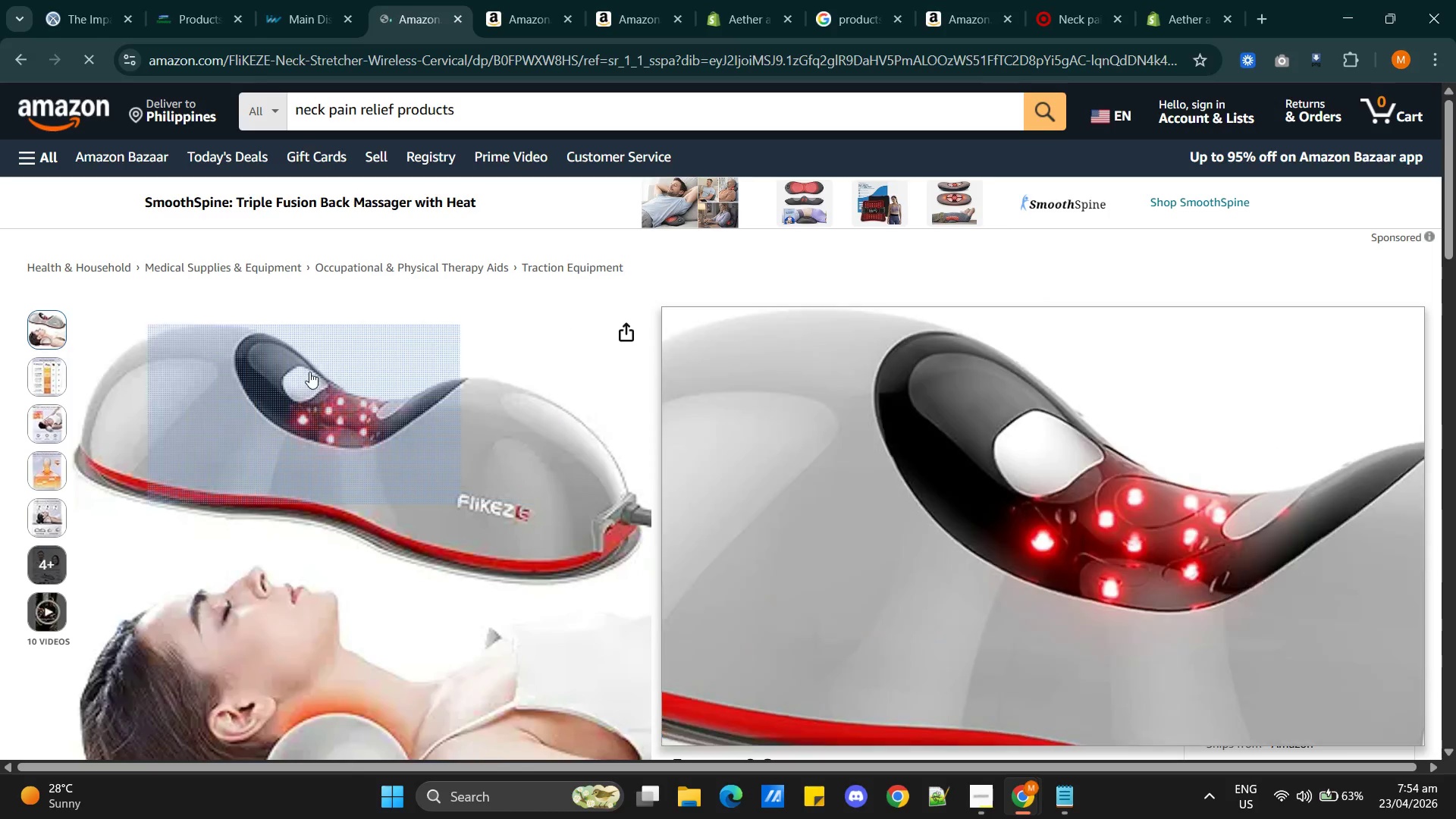 
right_click([388, 394])
 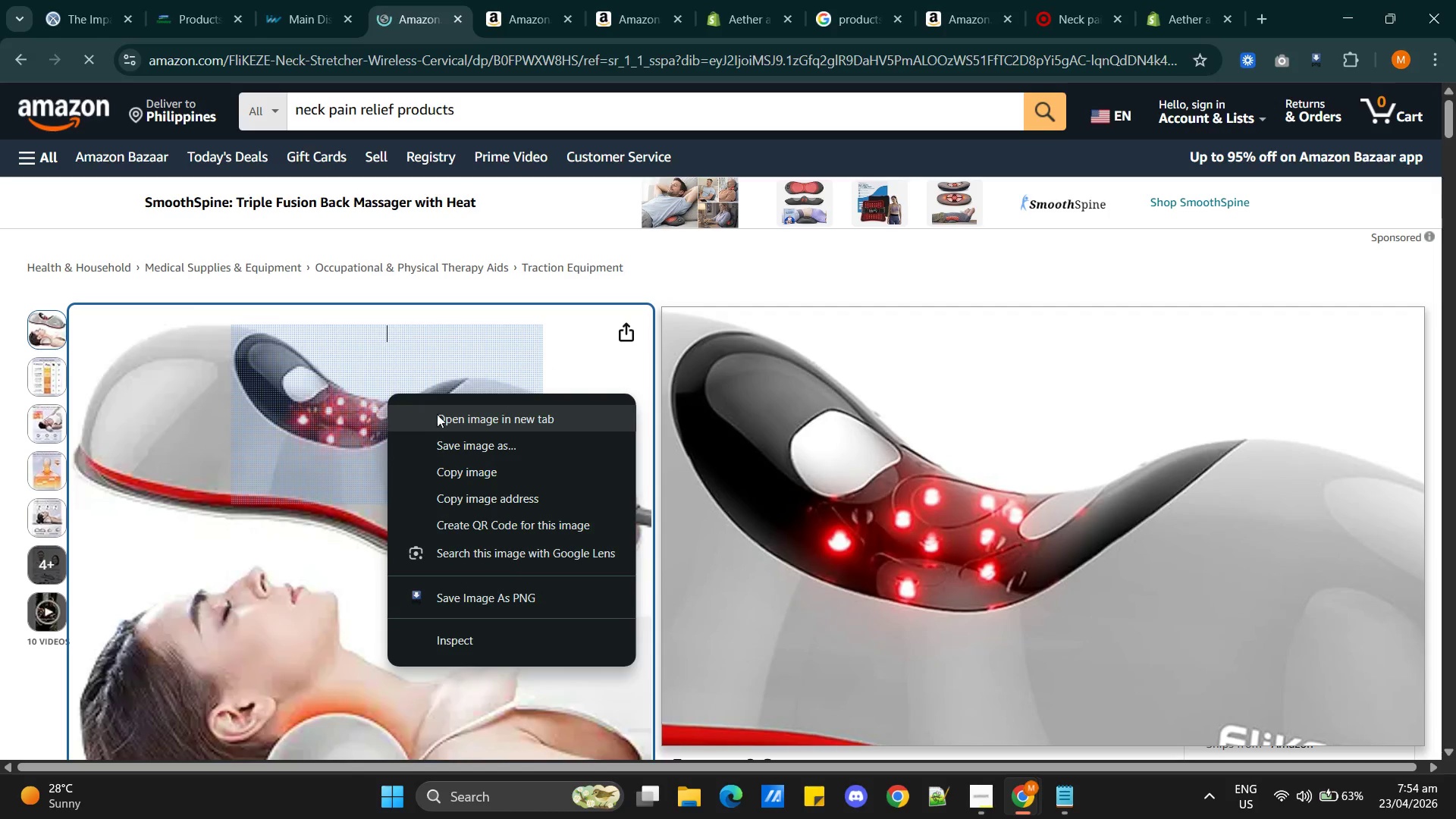 
left_click([445, 417])
 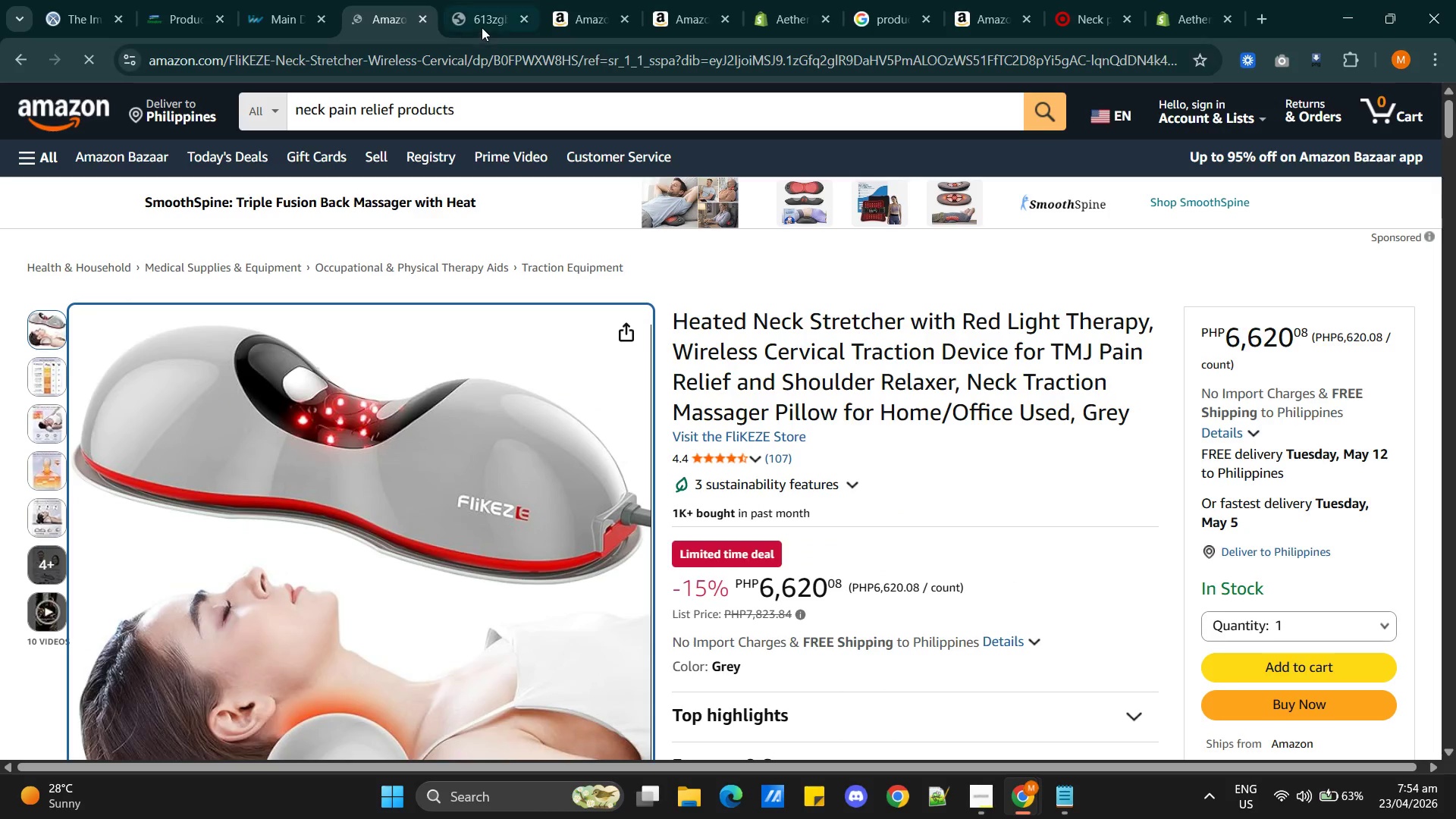 
left_click([482, 25])
 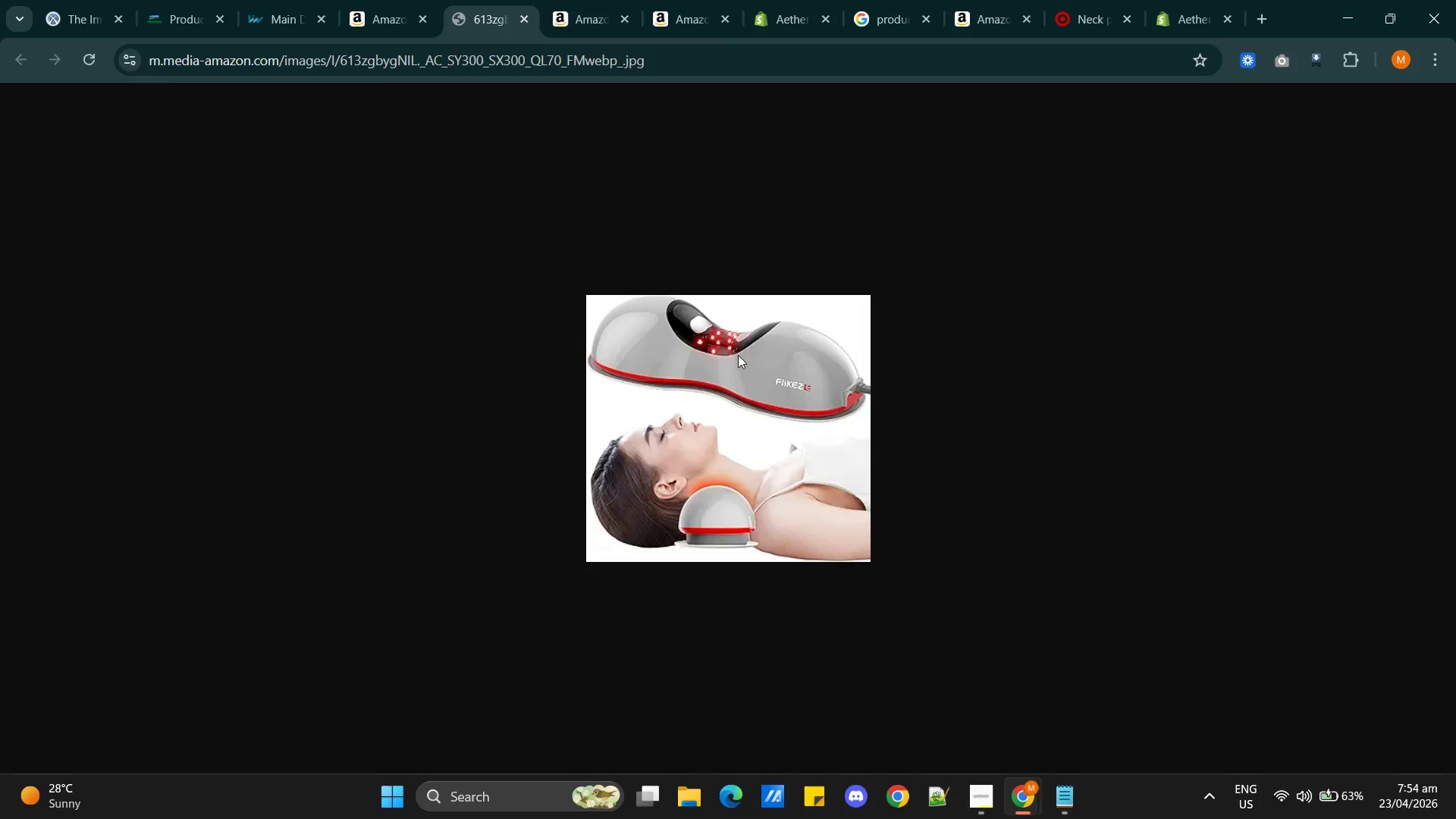 
left_click_drag(start_coordinate=[738, 355], to_coordinate=[665, 382])
 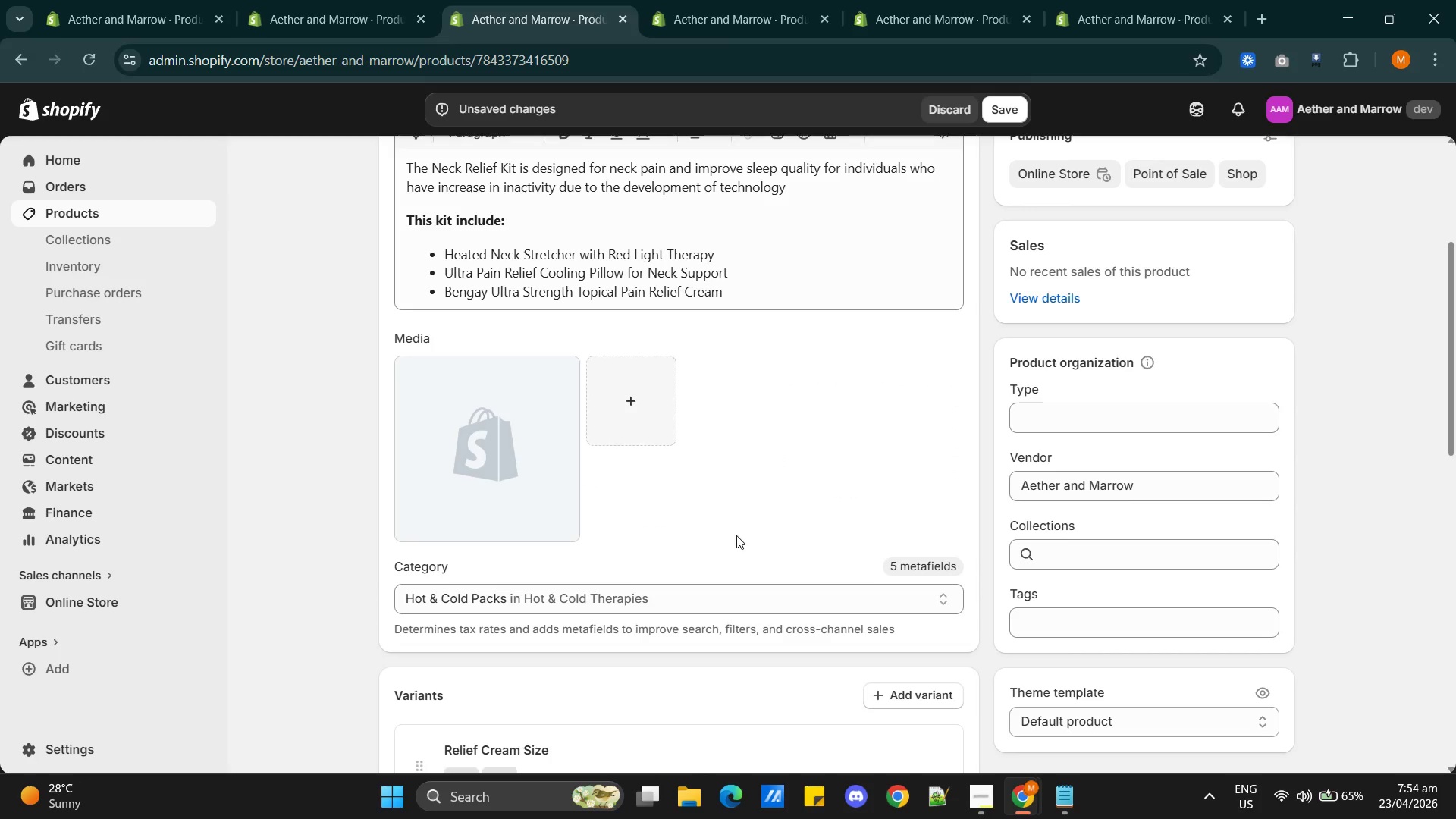 
wait(7.5)
 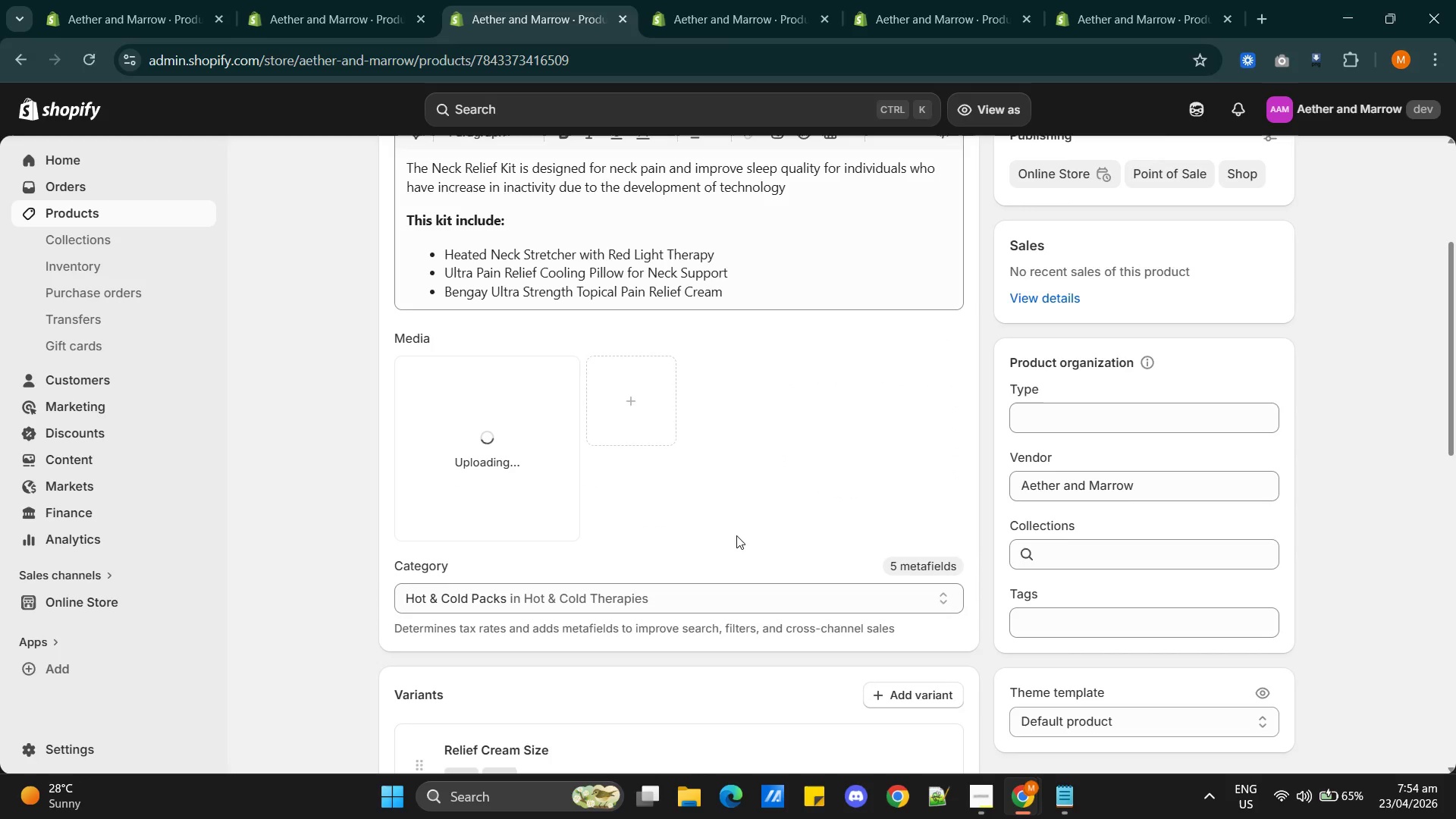 
key(Alt+Tab)
 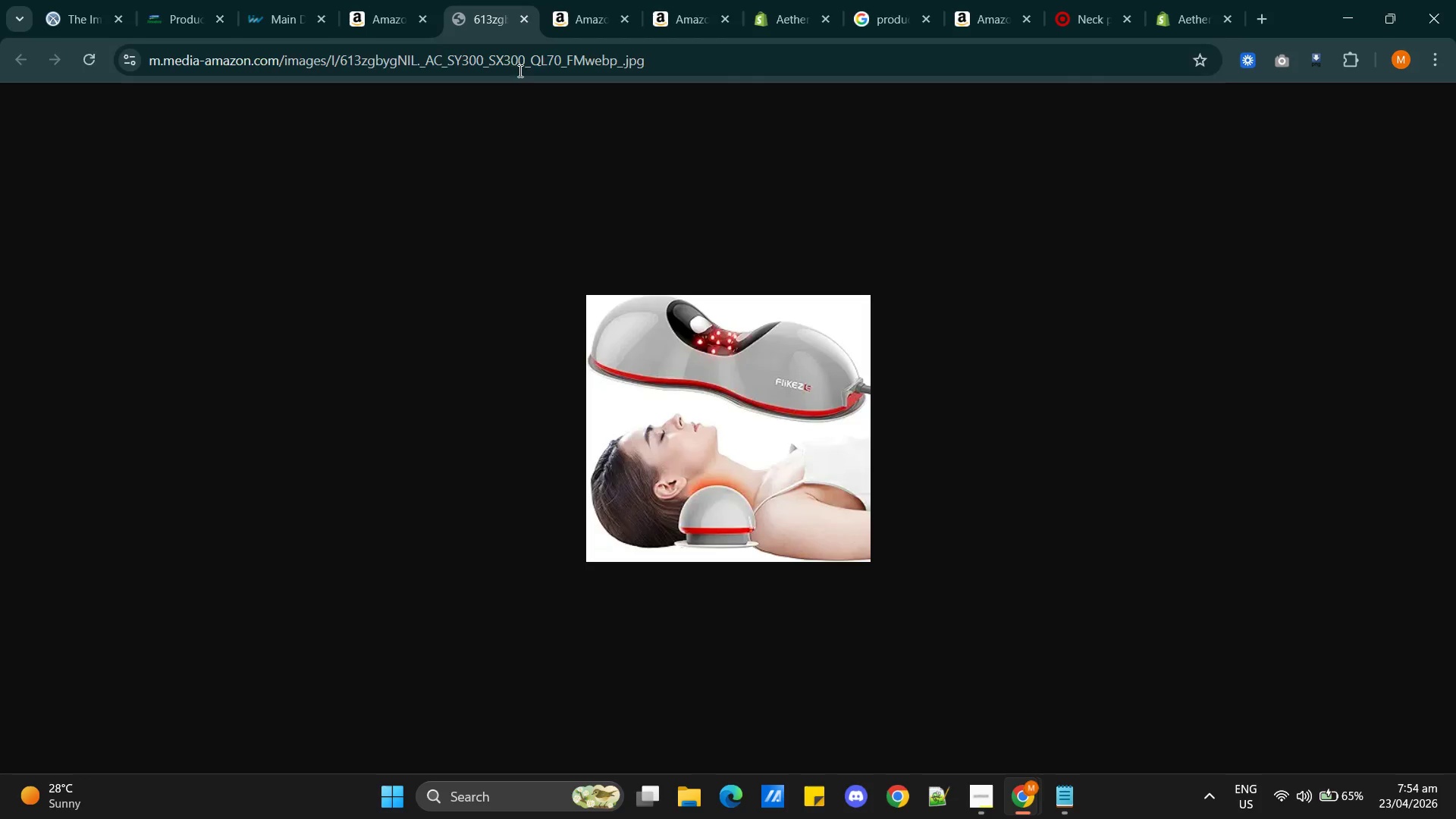 
left_click([522, 18])
 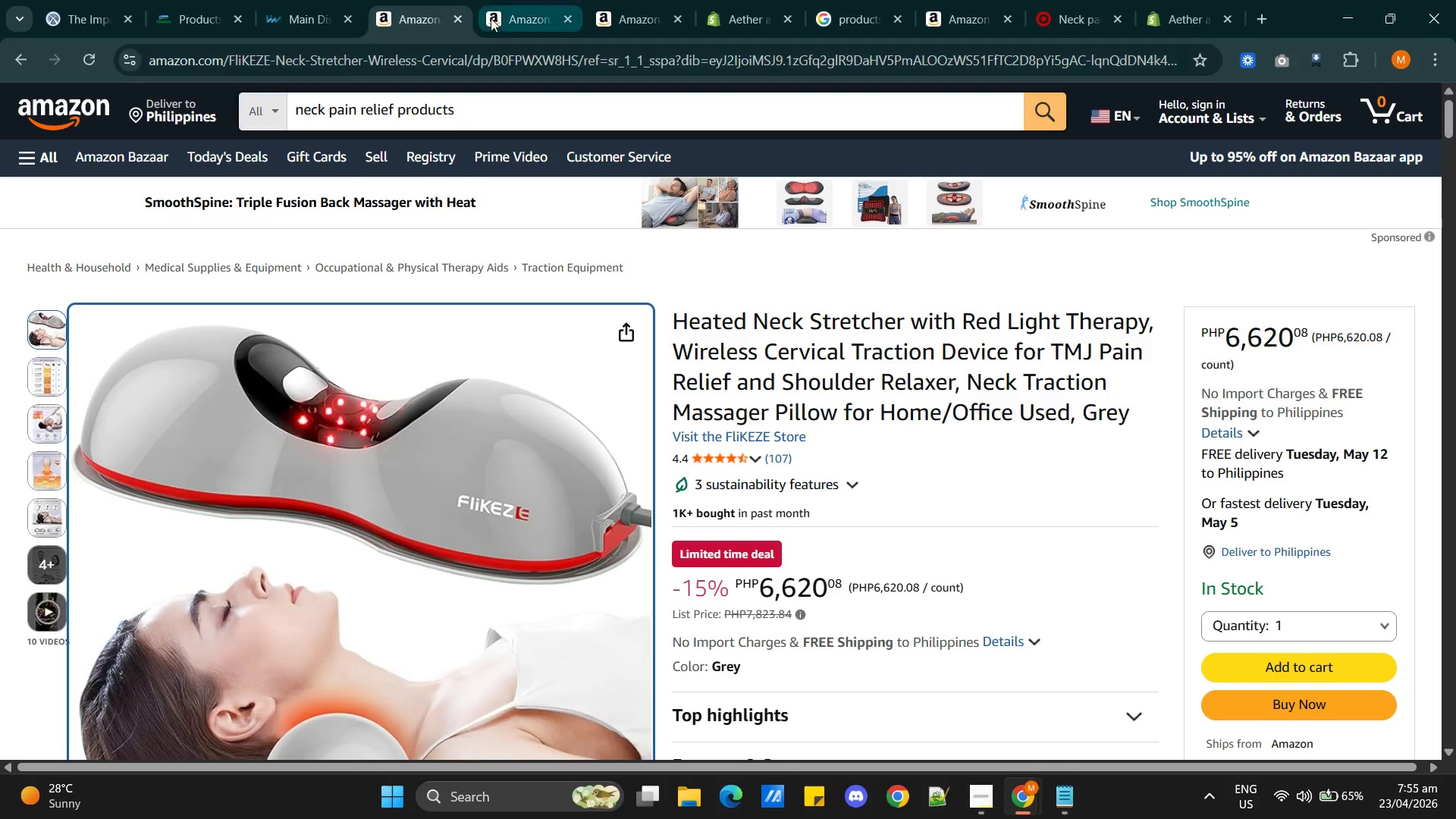 
left_click([527, 12])
 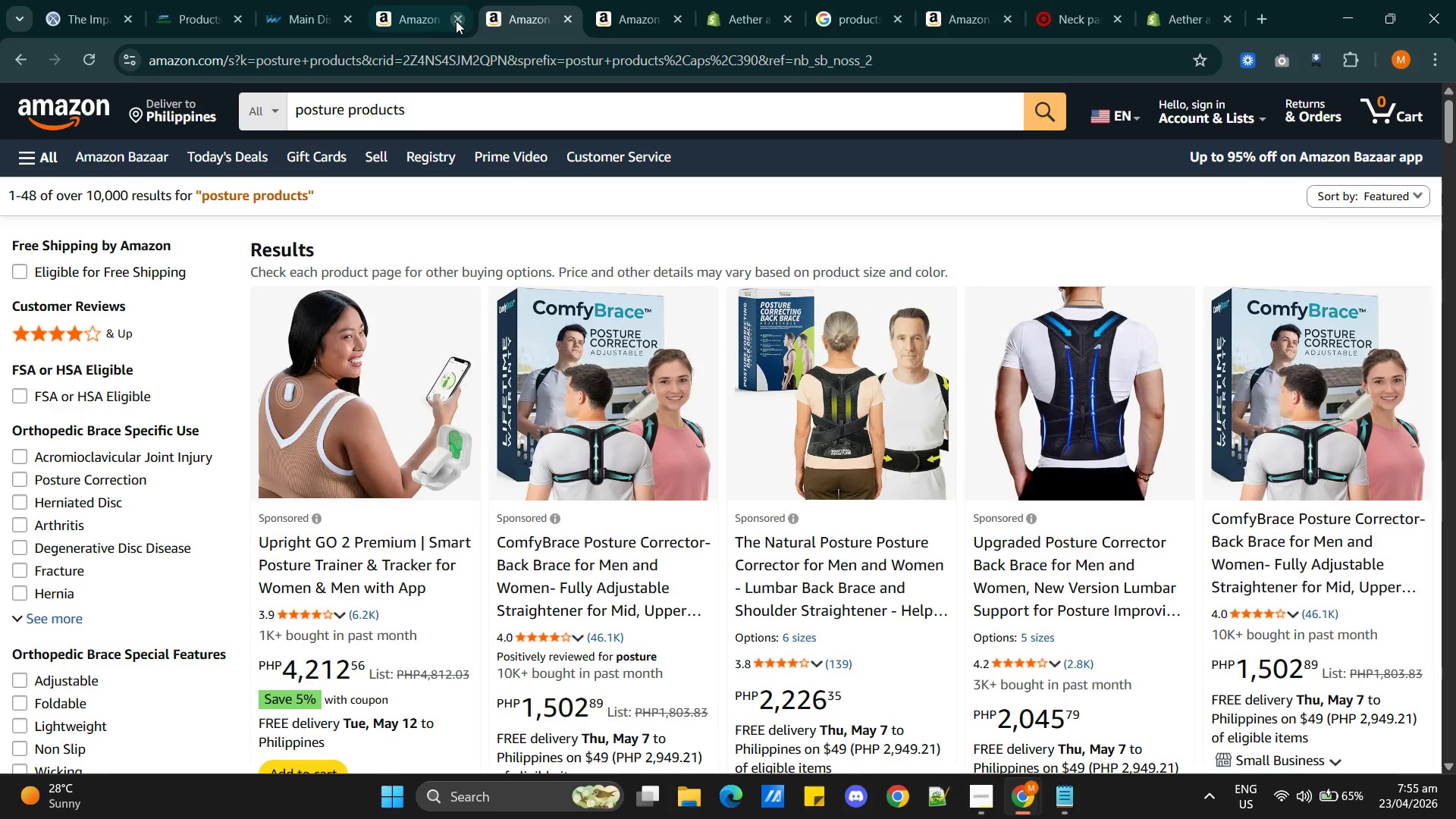 
left_click([416, 20])
 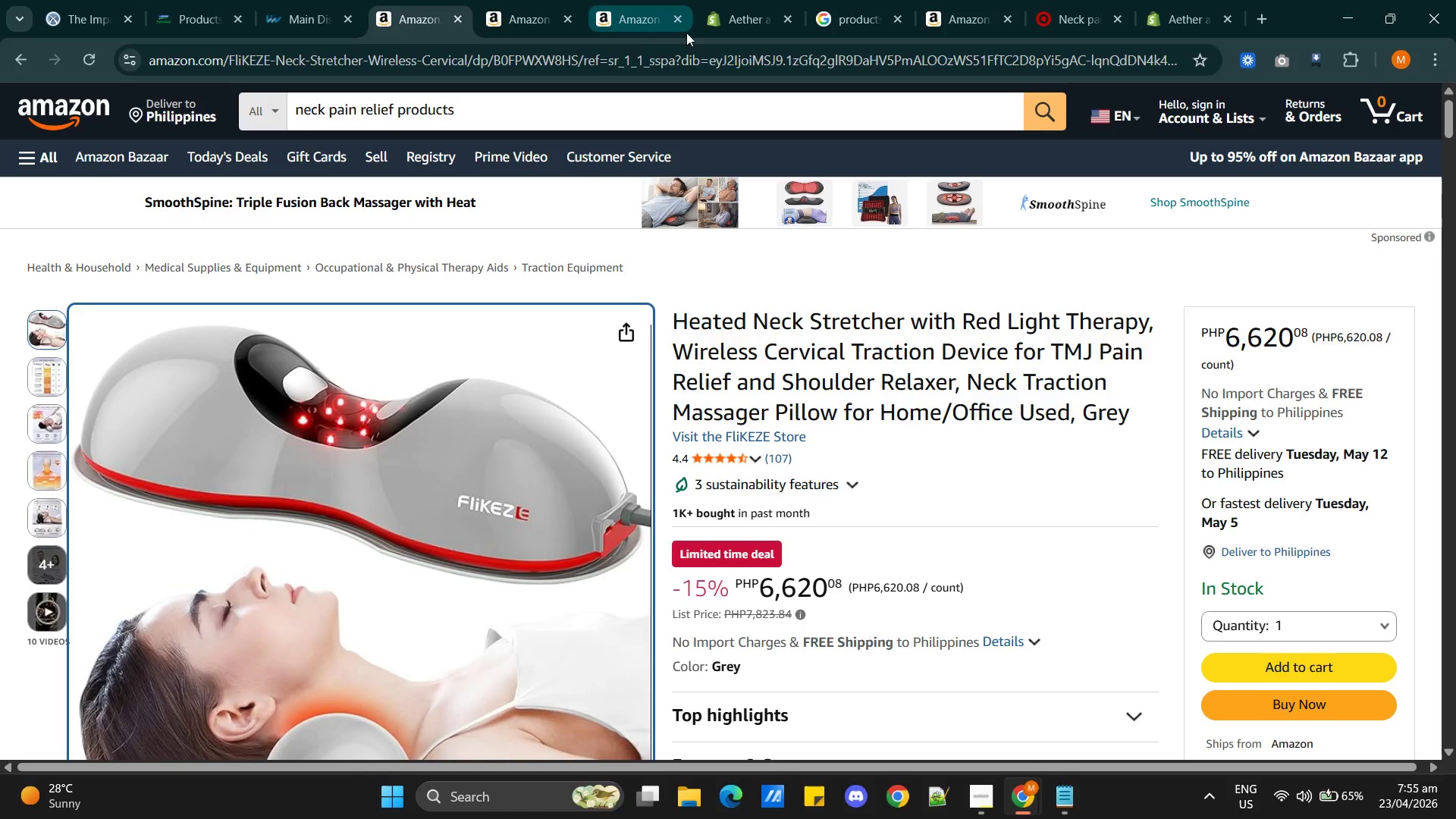 
left_click([632, 30])
 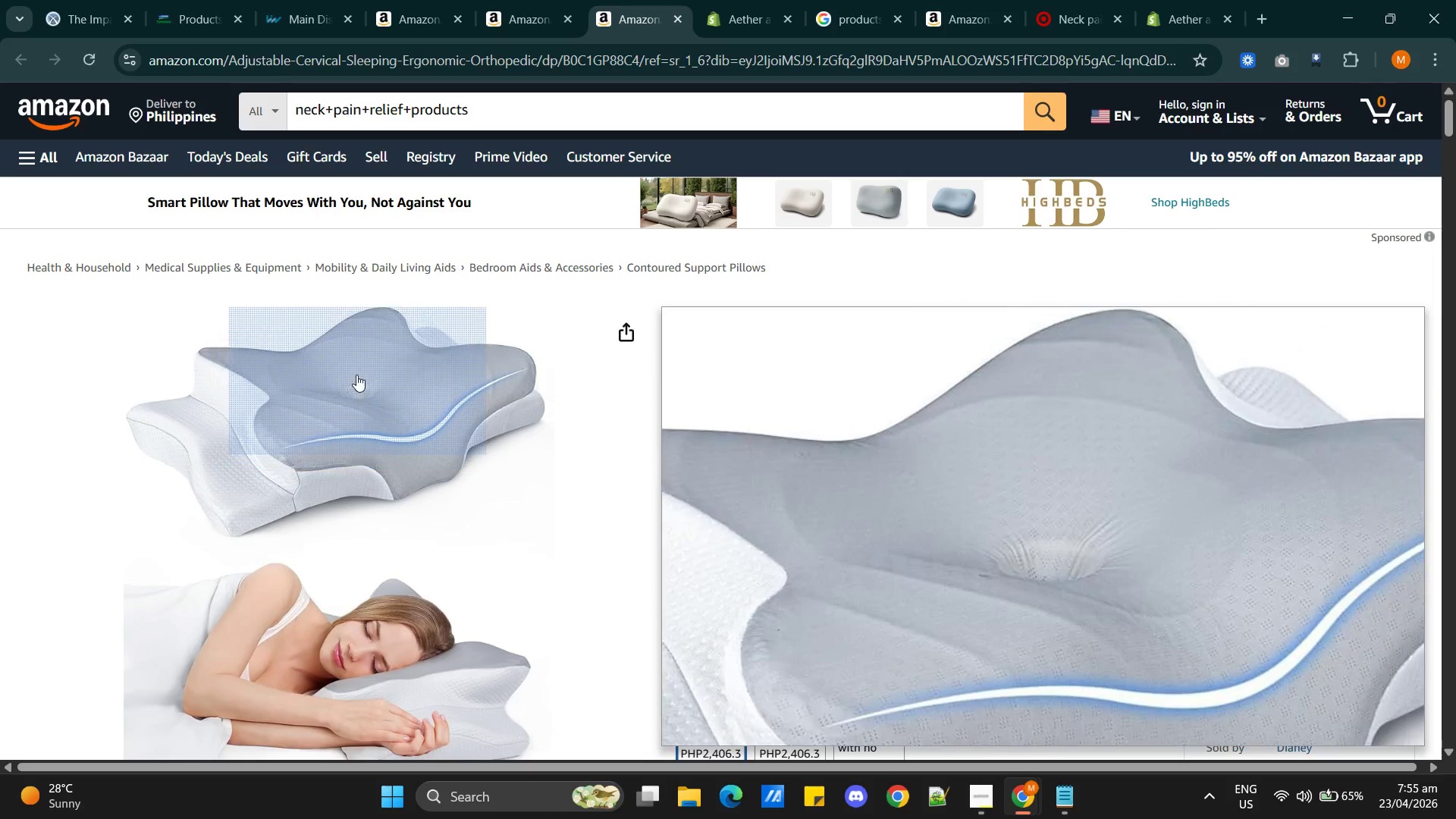 
right_click([389, 386])
 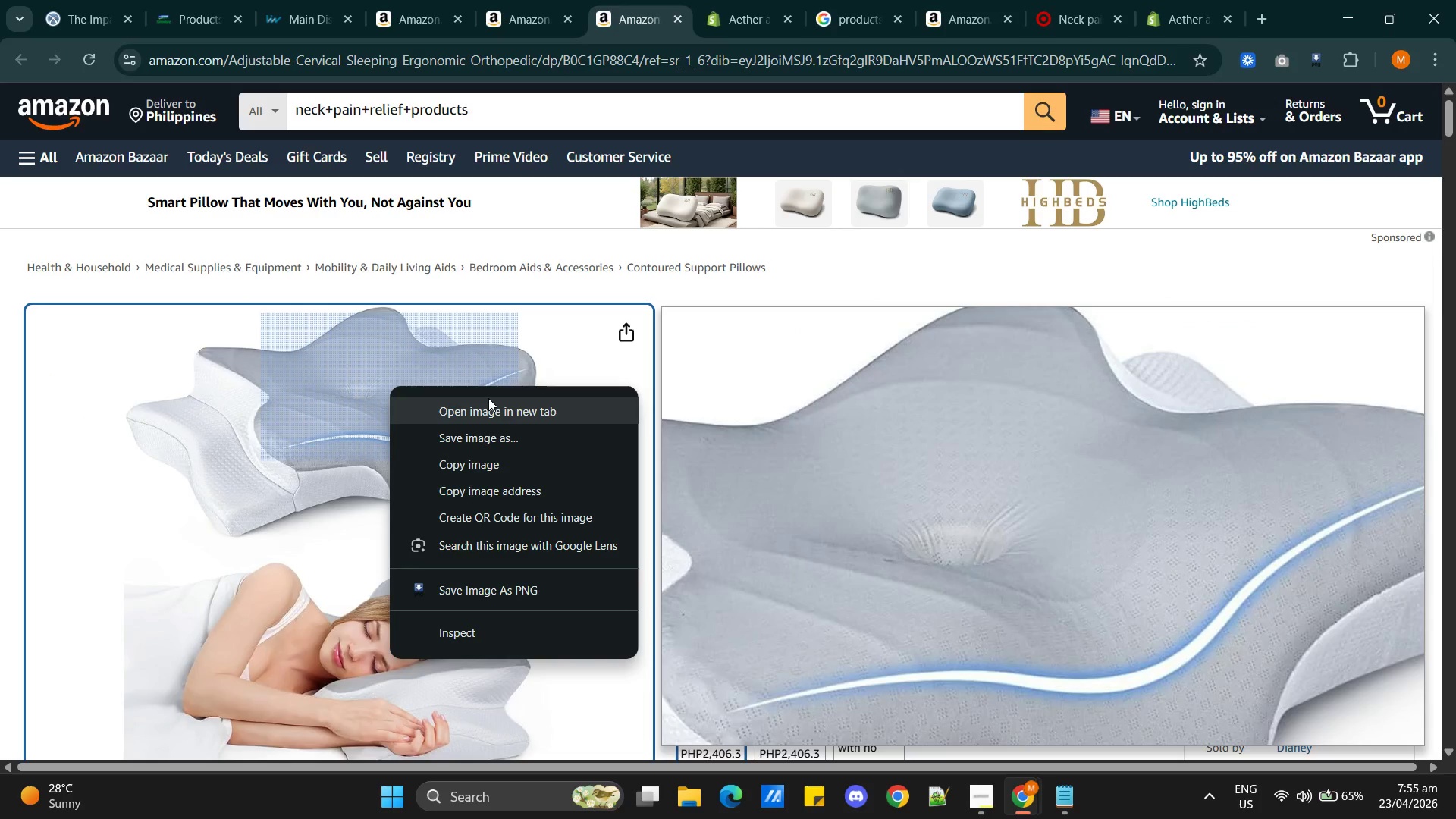 
left_click([489, 407])
 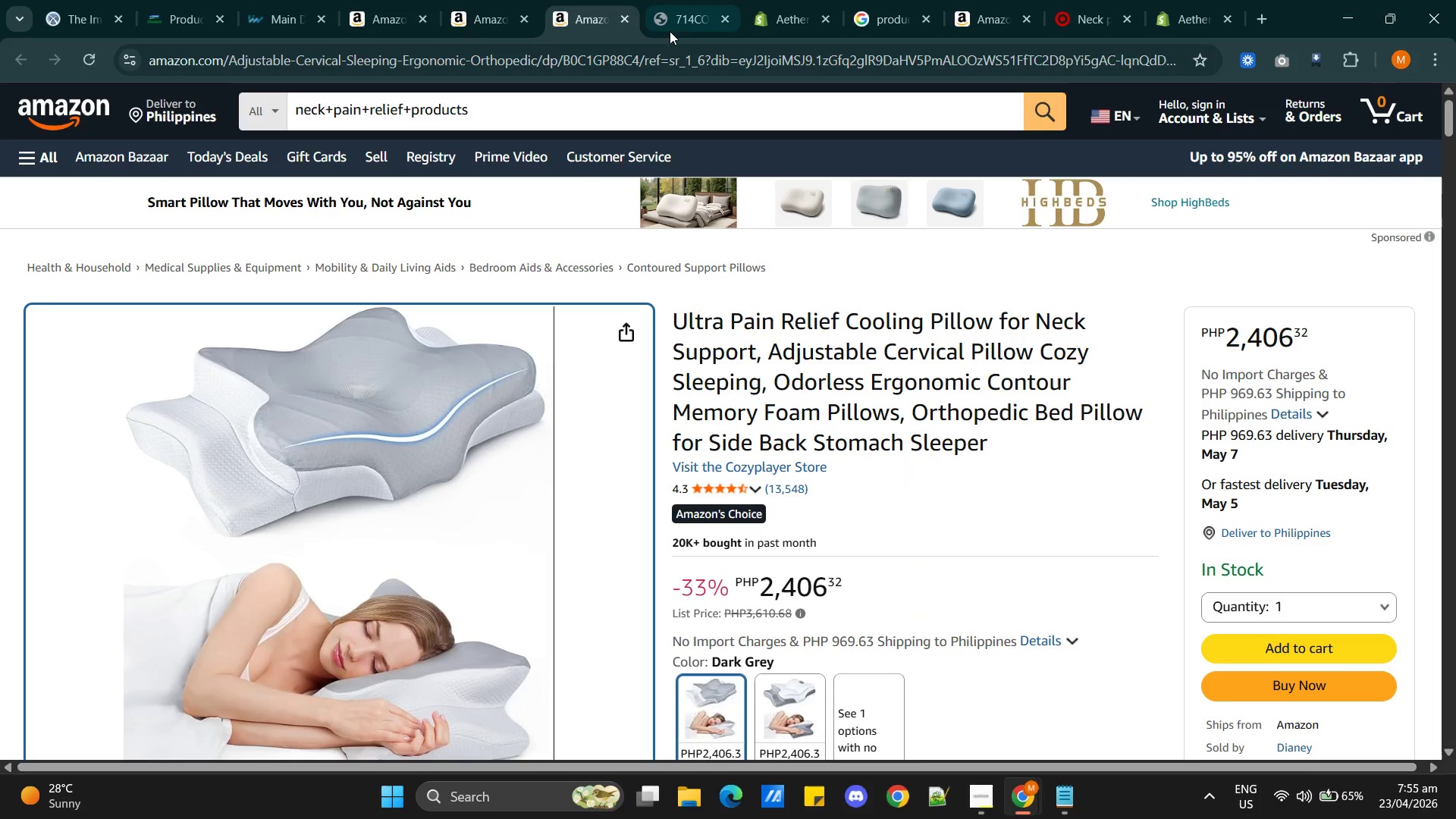 
left_click([685, 18])
 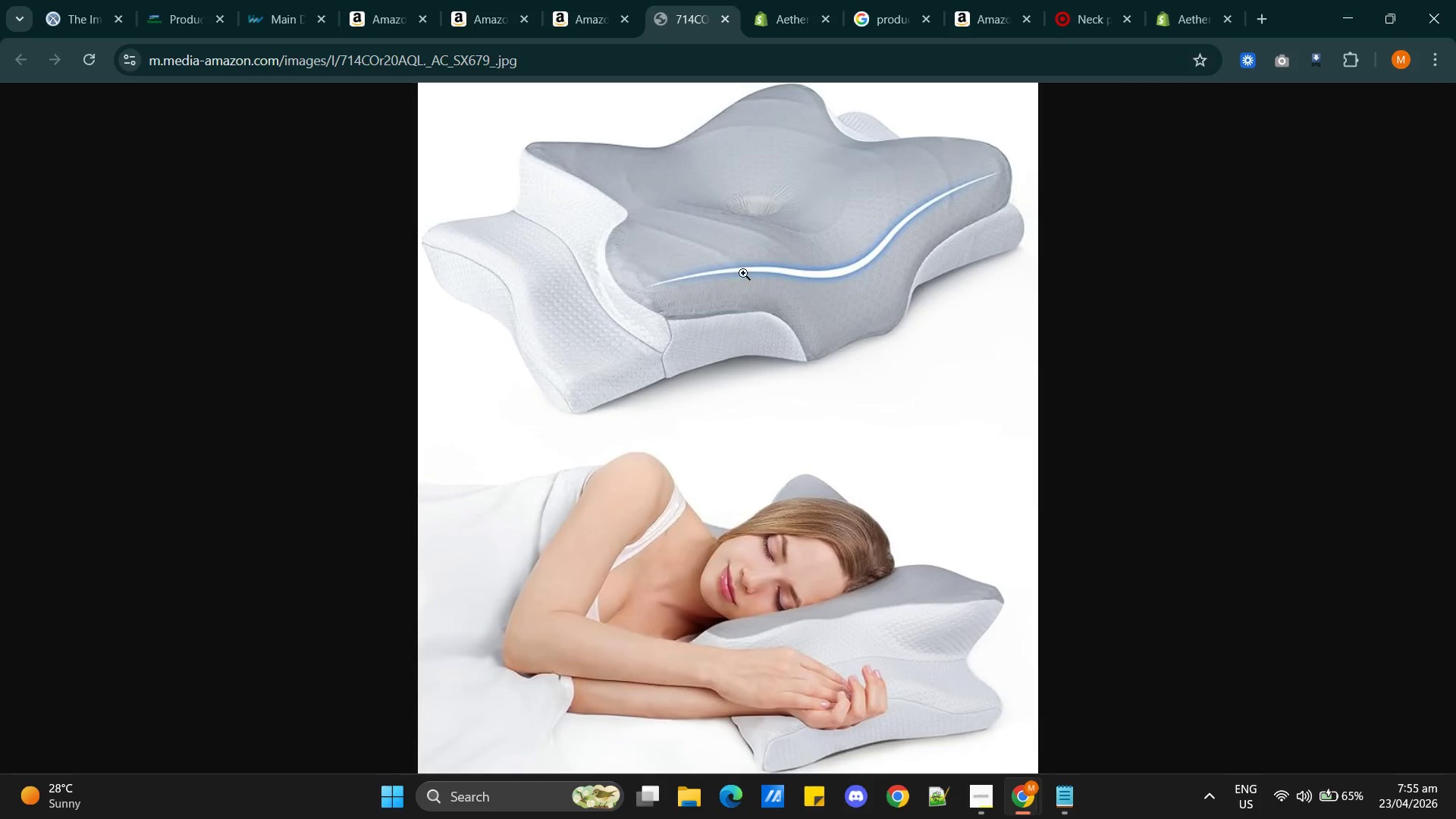 
left_click_drag(start_coordinate=[744, 263], to_coordinate=[774, 378])
 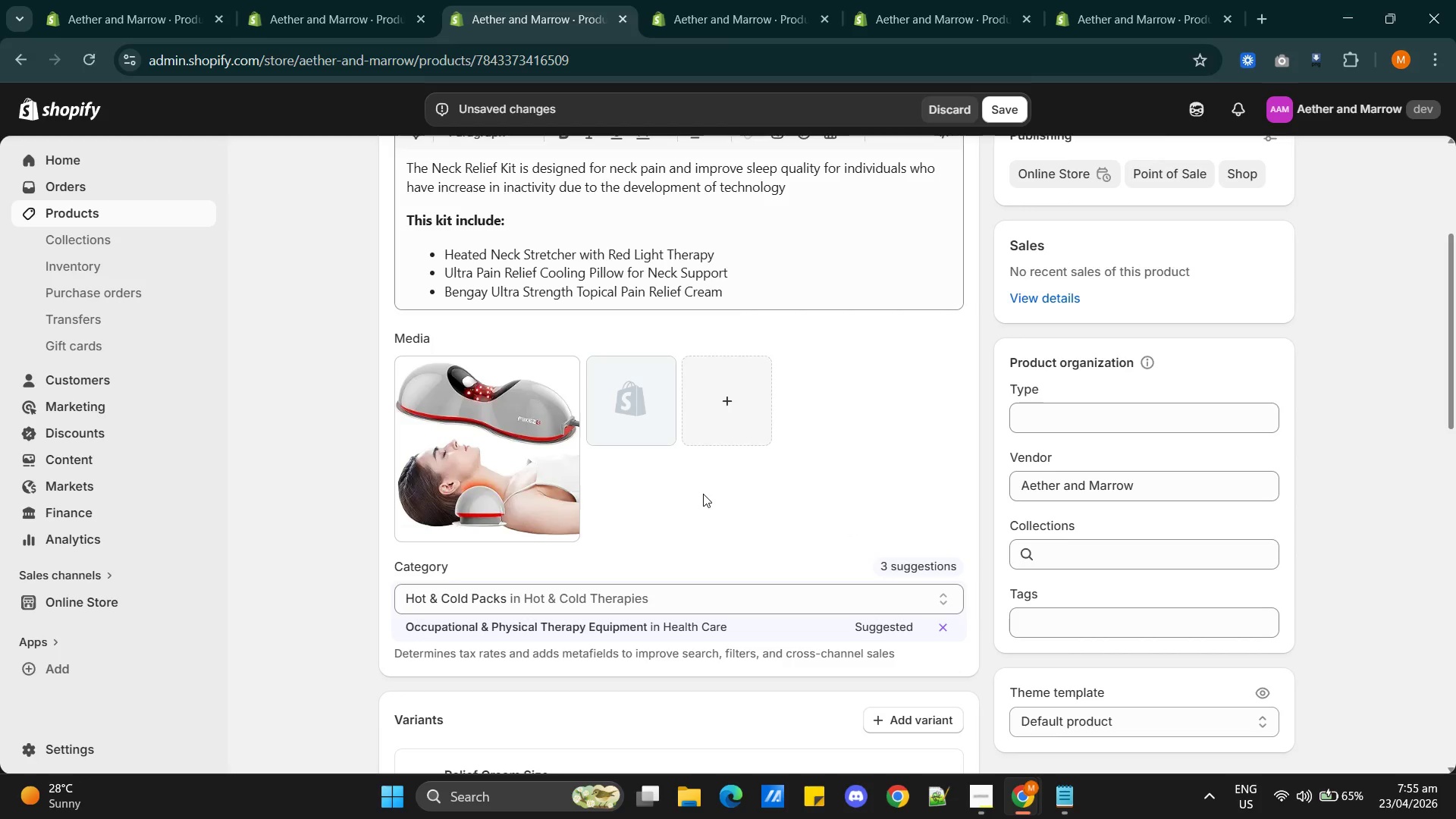 
wait(6.86)
 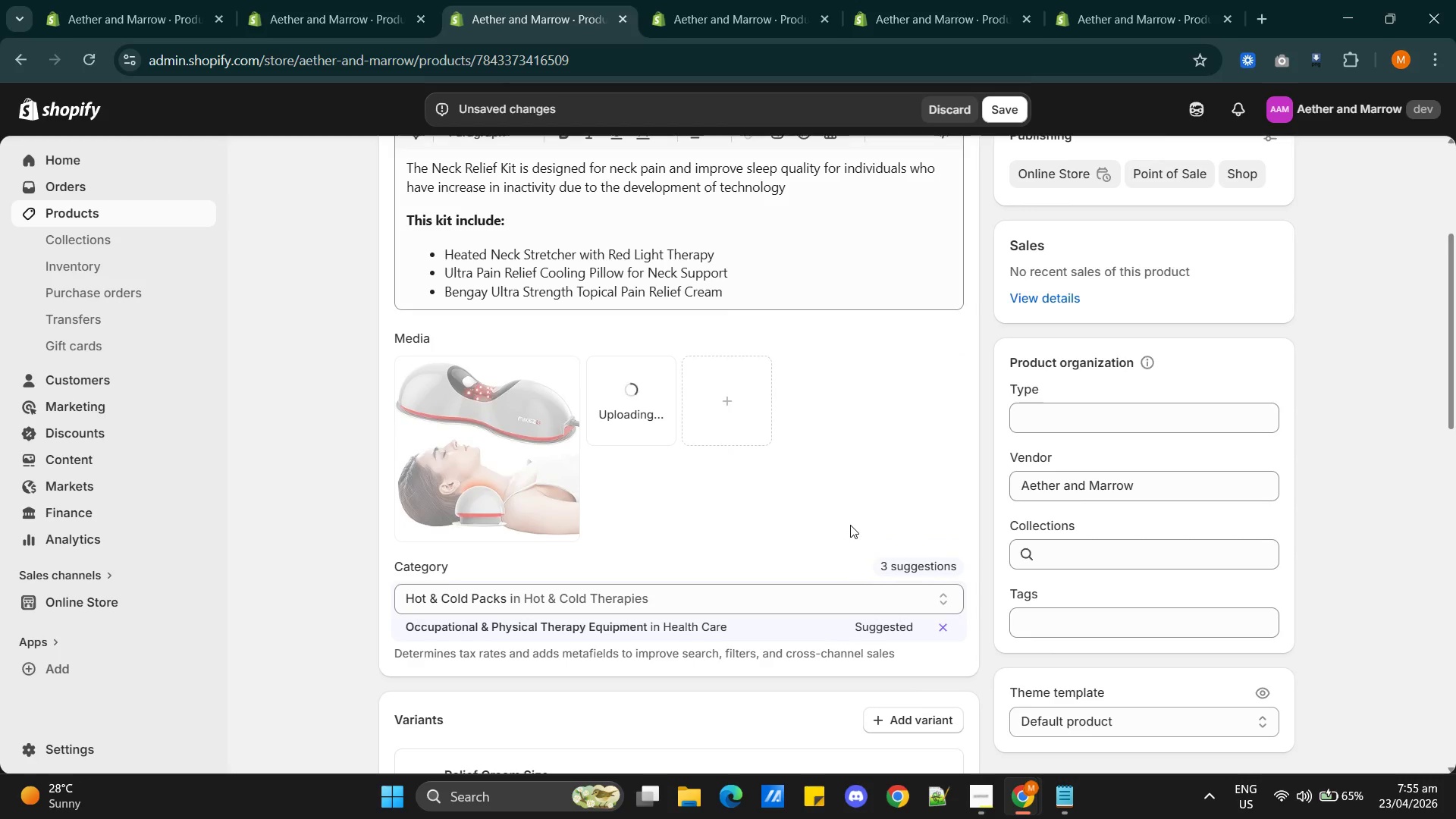 
key(Alt+AltLeft)
 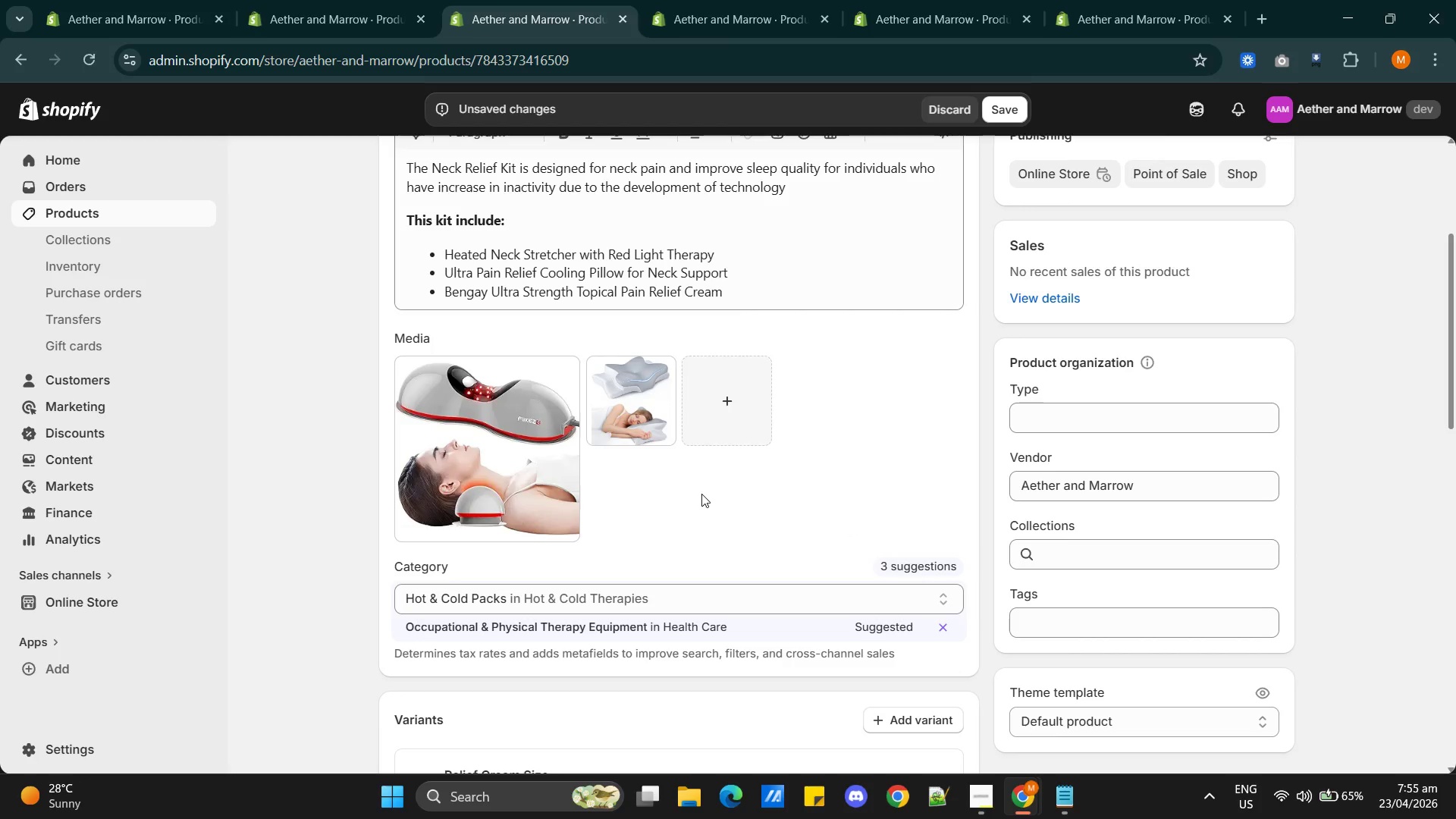 
key(Alt+Tab)
 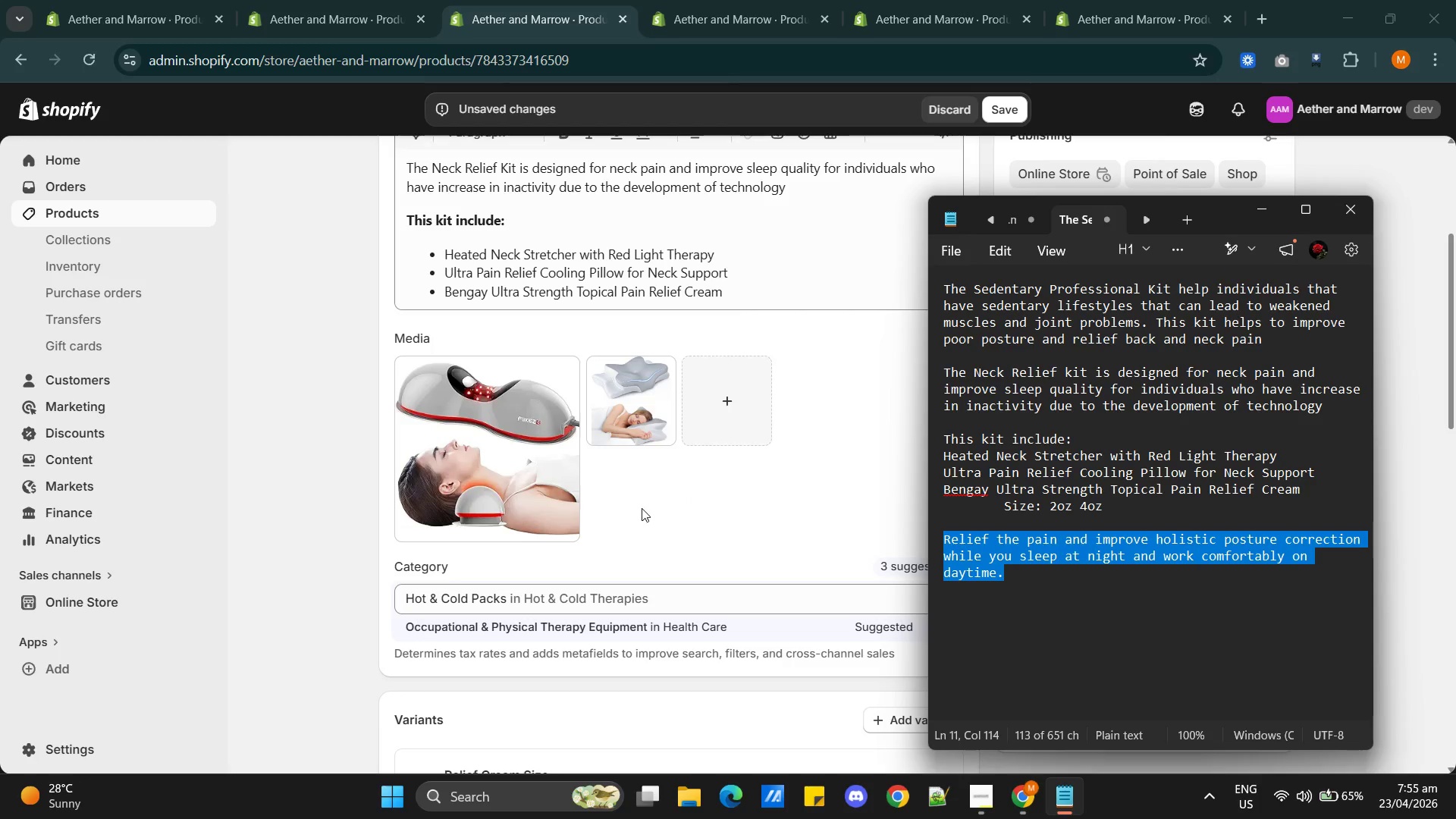 
key(Alt+AltLeft)
 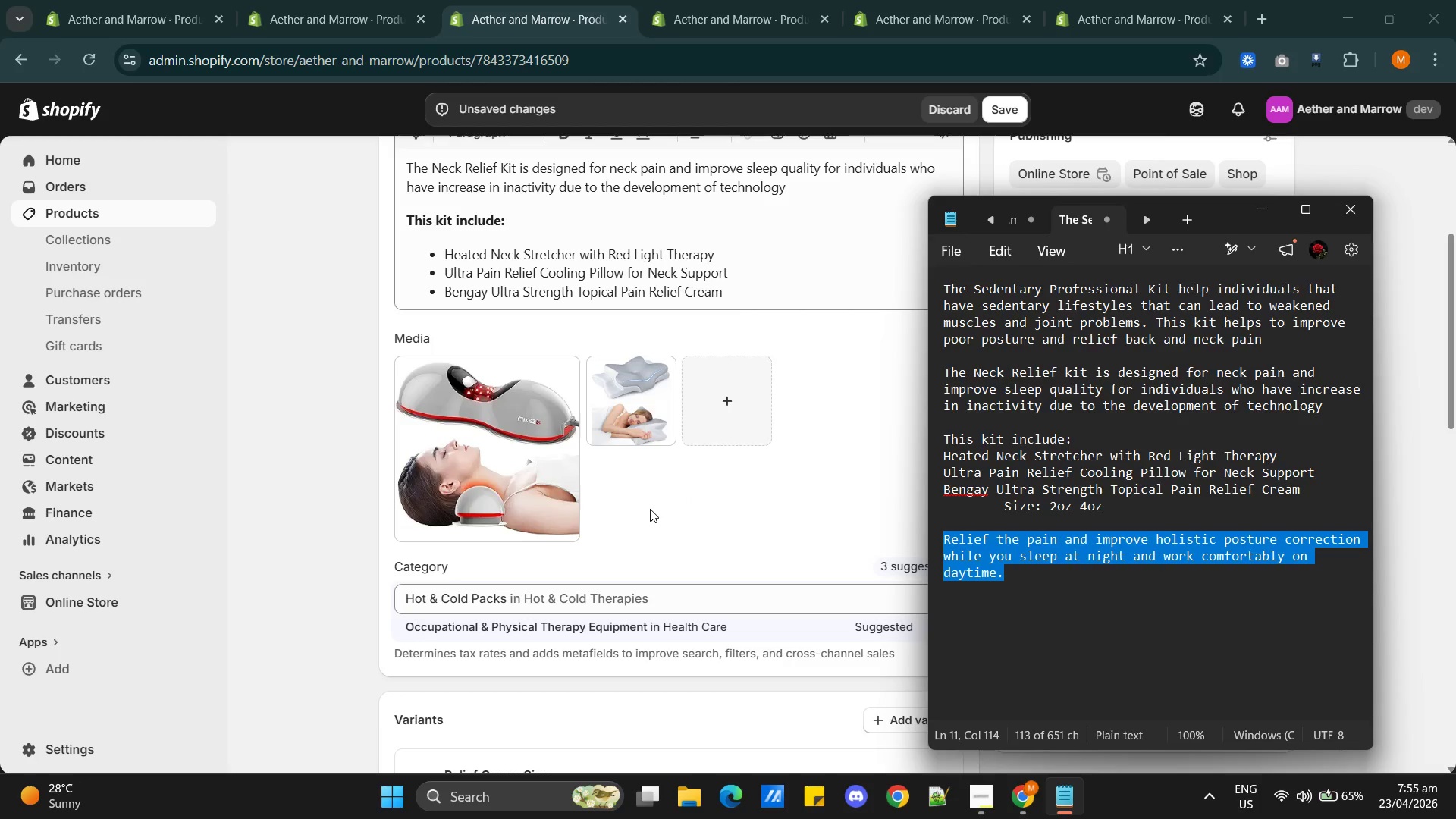 
key(Alt+Tab)
 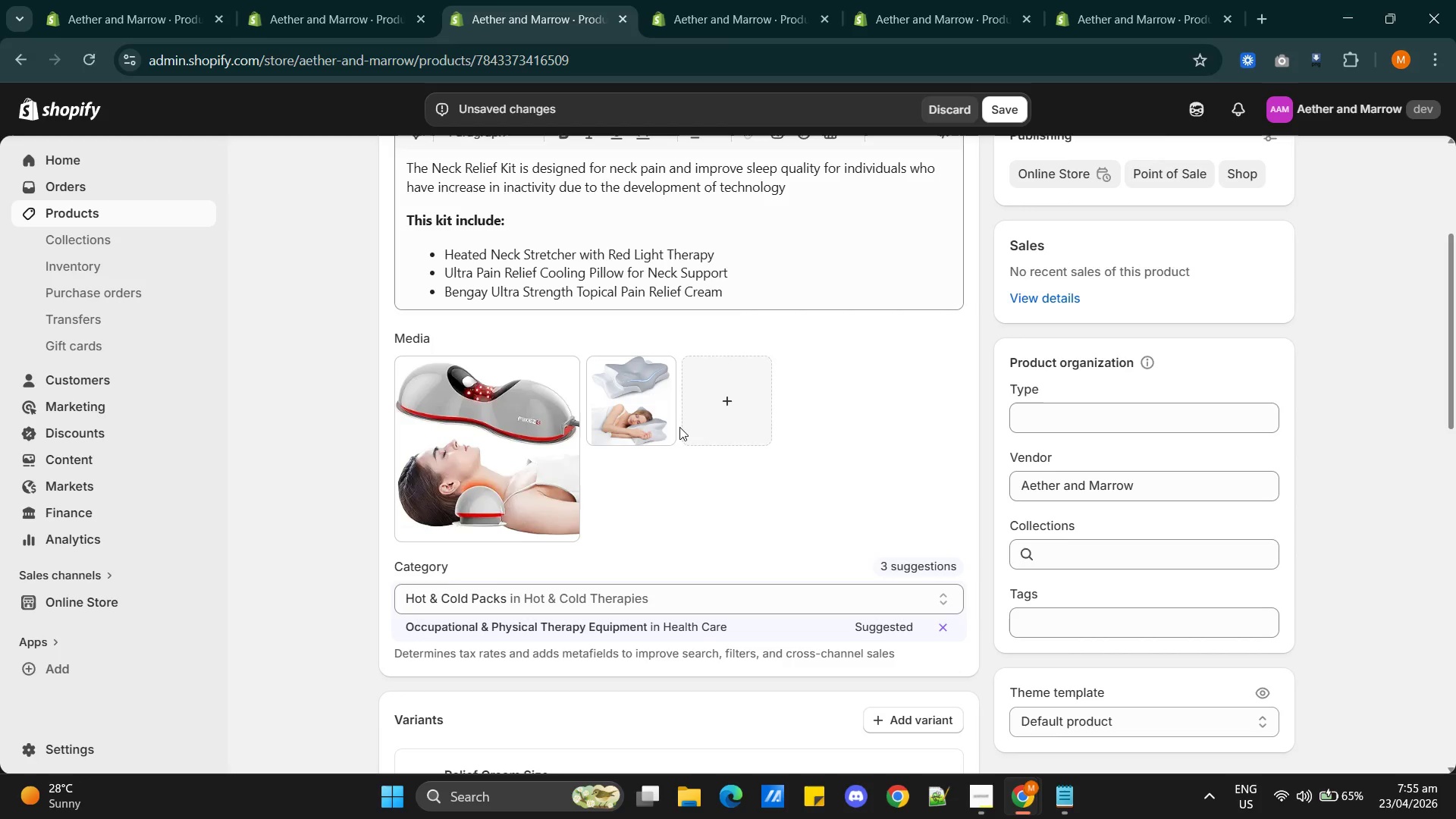 
key(Alt+Tab)
 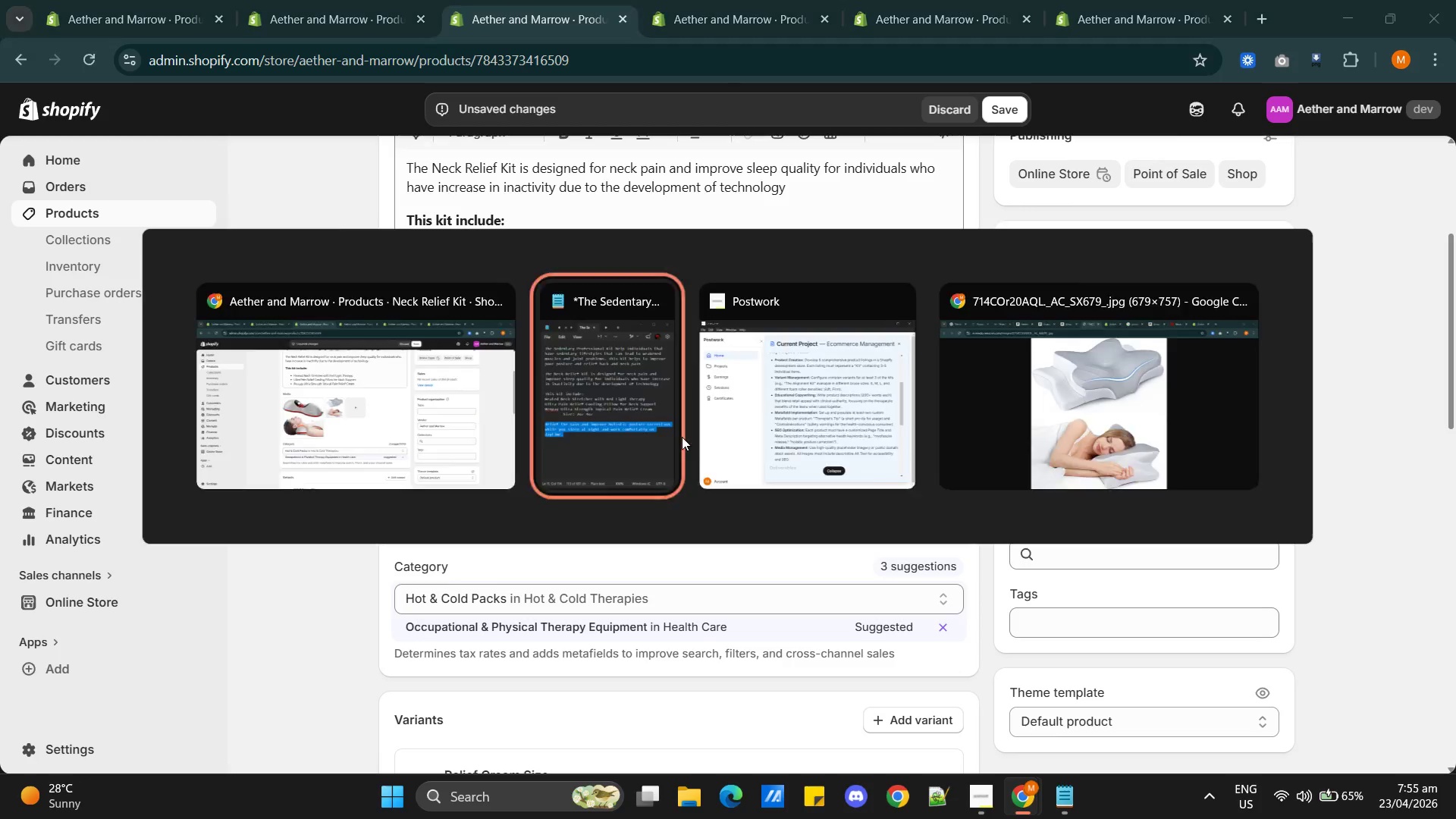 
key(Alt+Tab)
 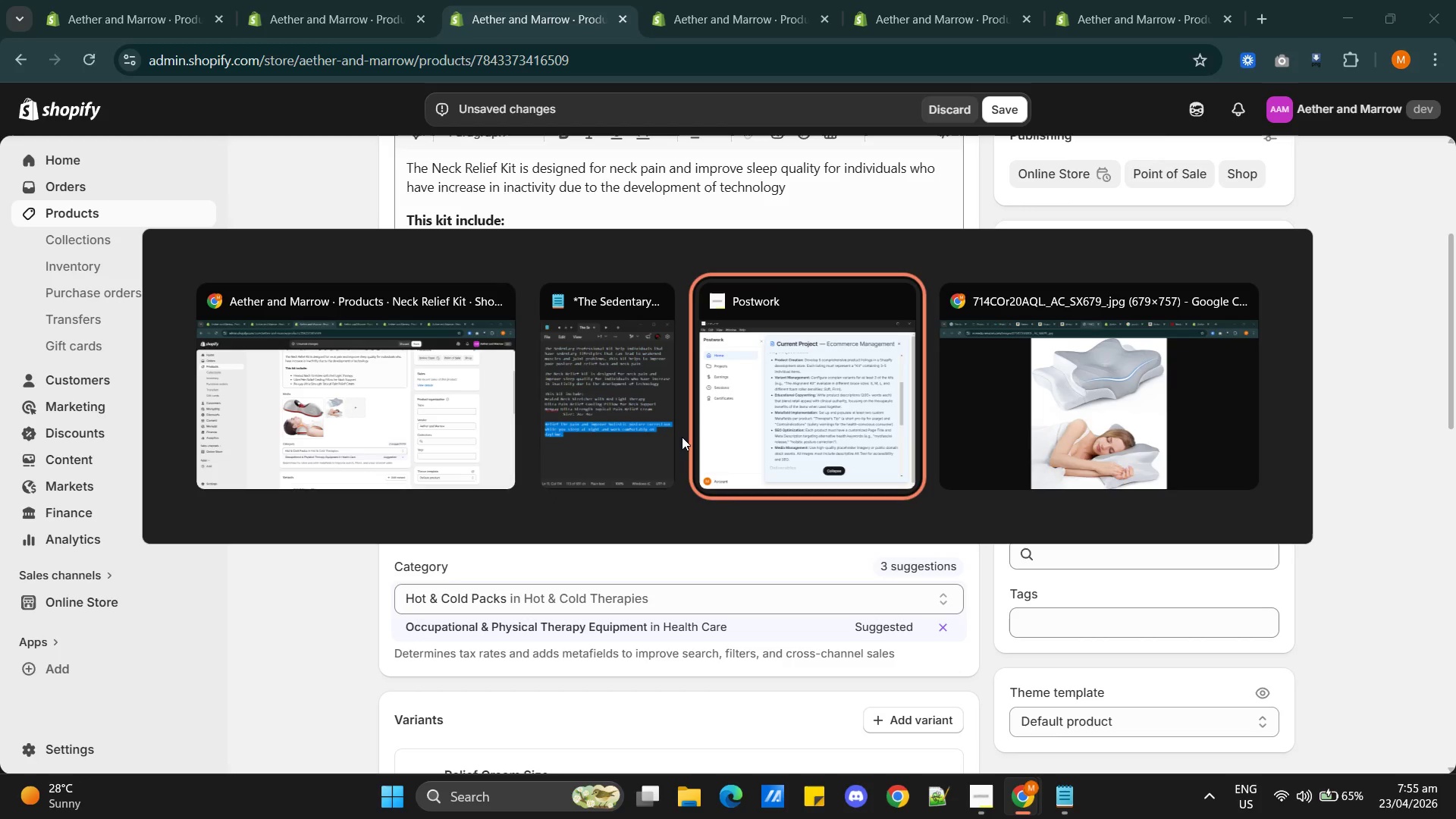 
key(Alt+Tab)
 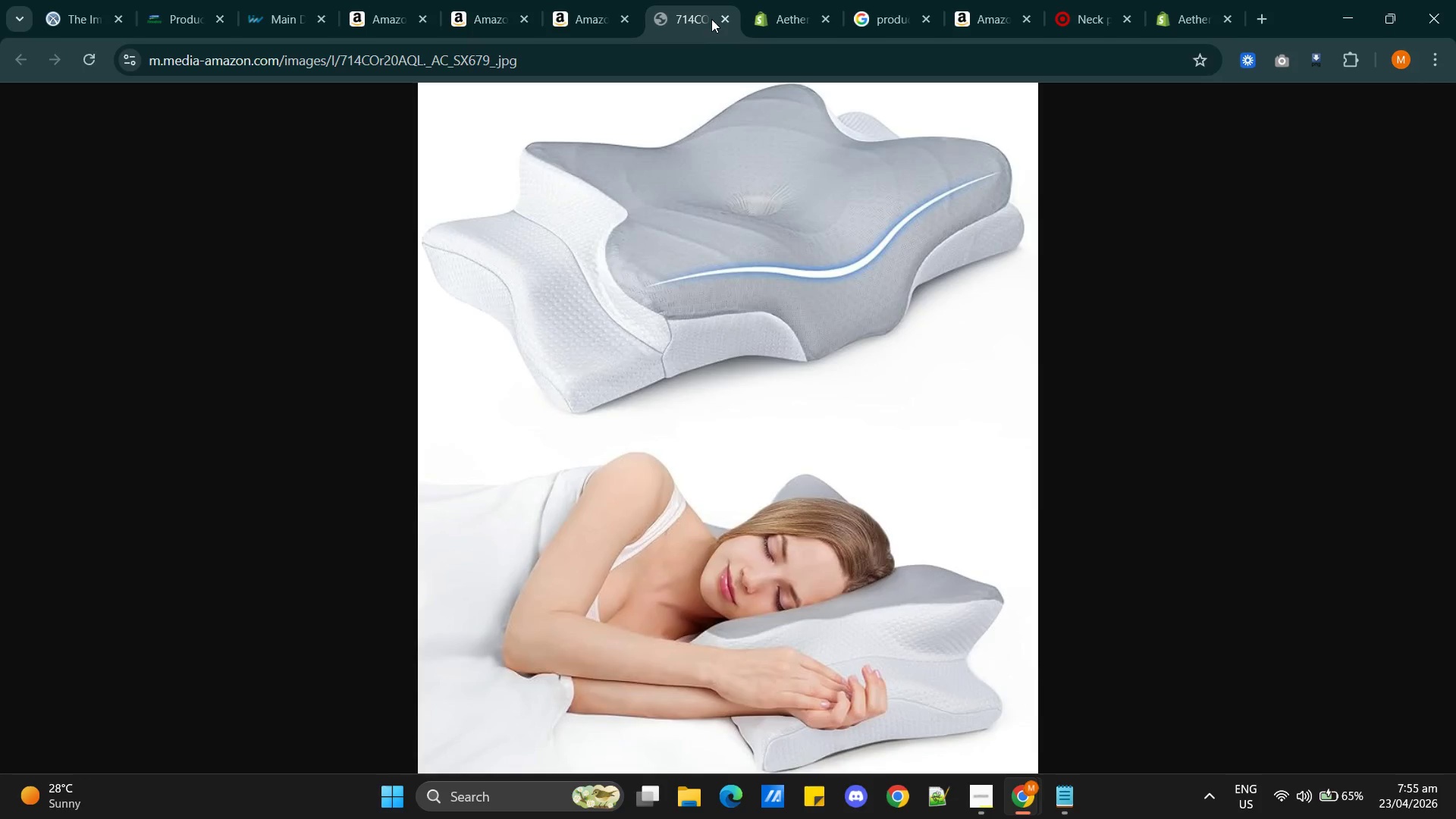 
left_click([721, 15])
 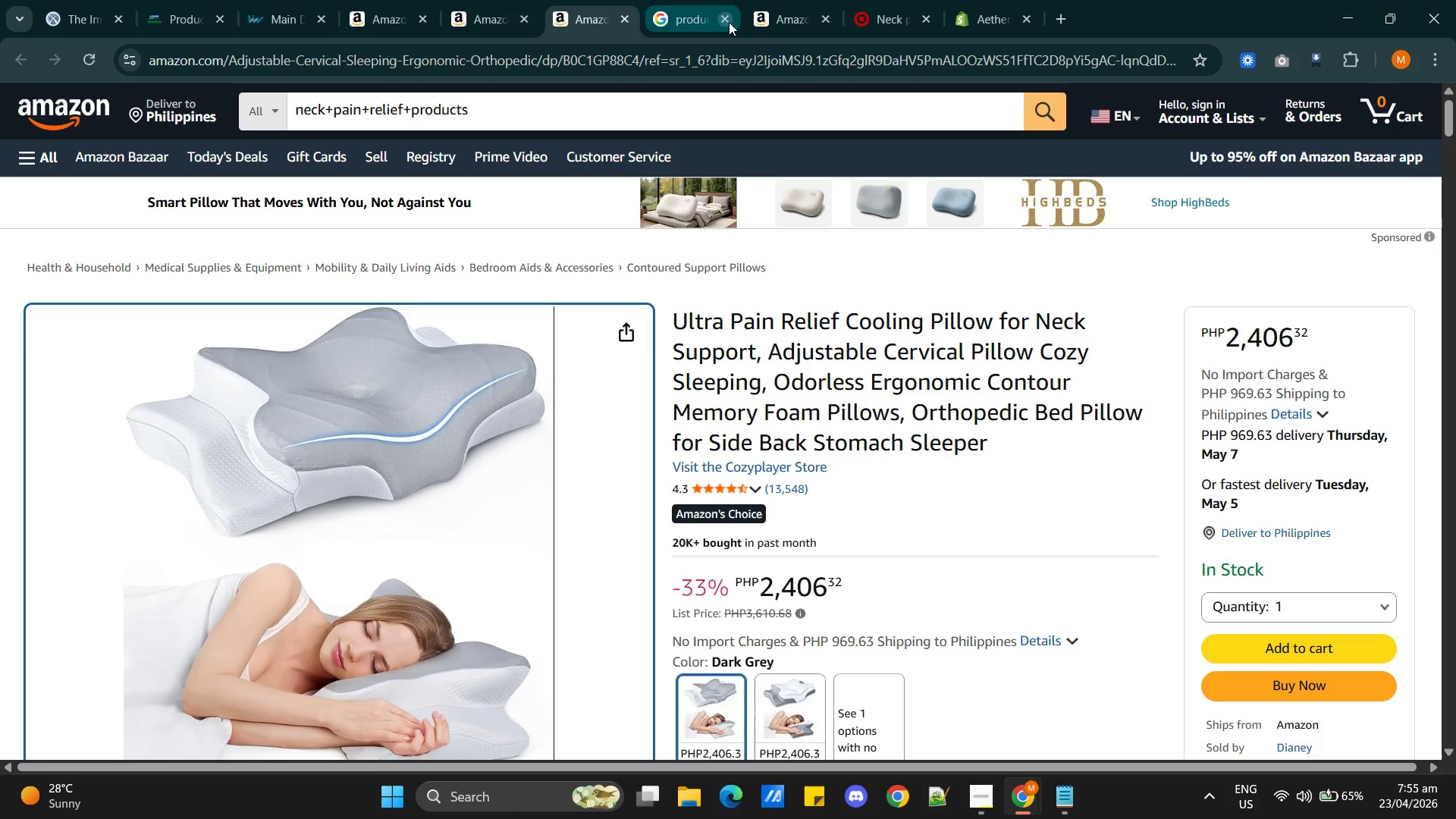 
left_click([725, 20])
 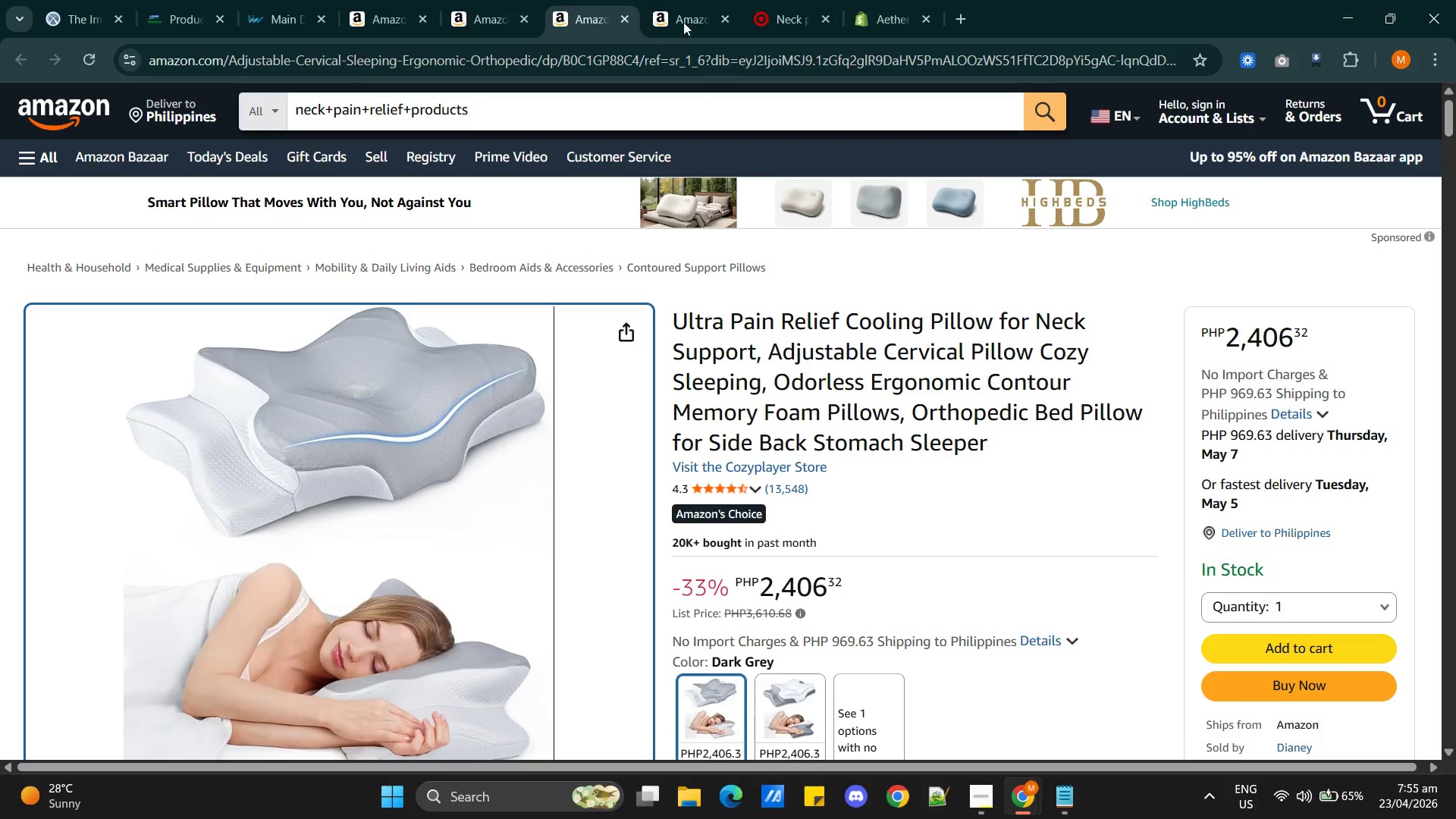 
left_click([682, 11])
 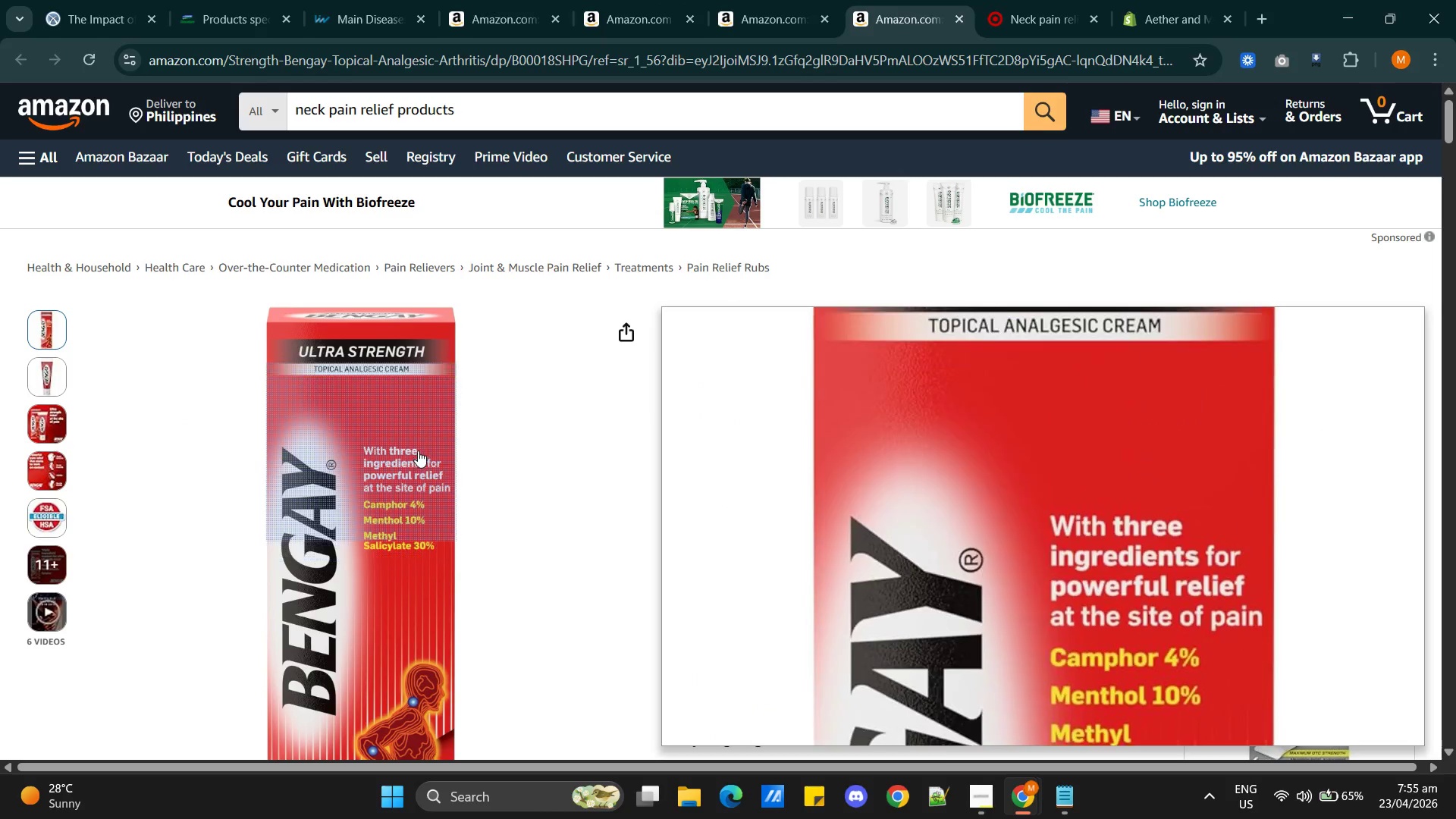 
right_click([420, 448])
 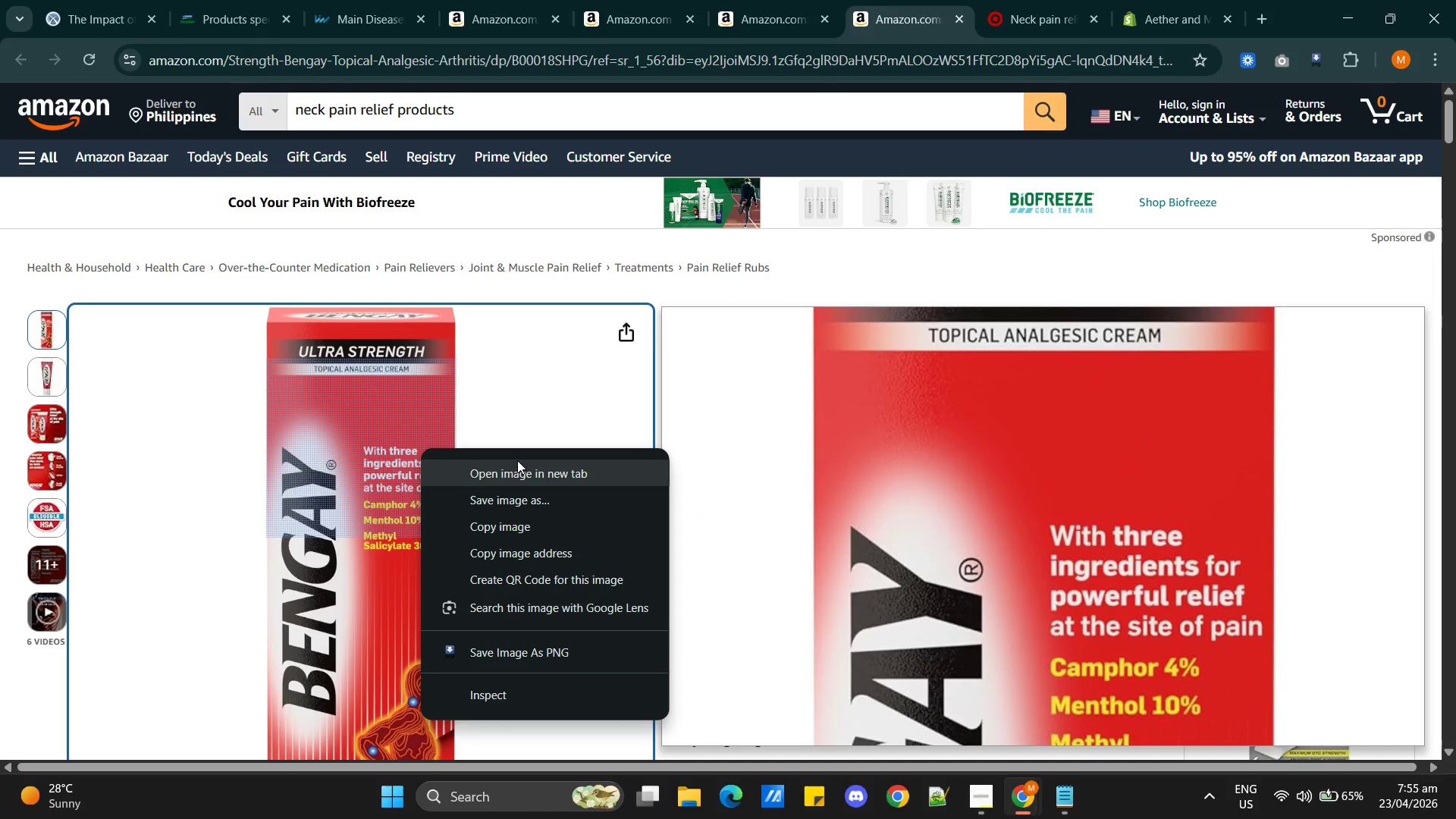 
left_click([519, 466])
 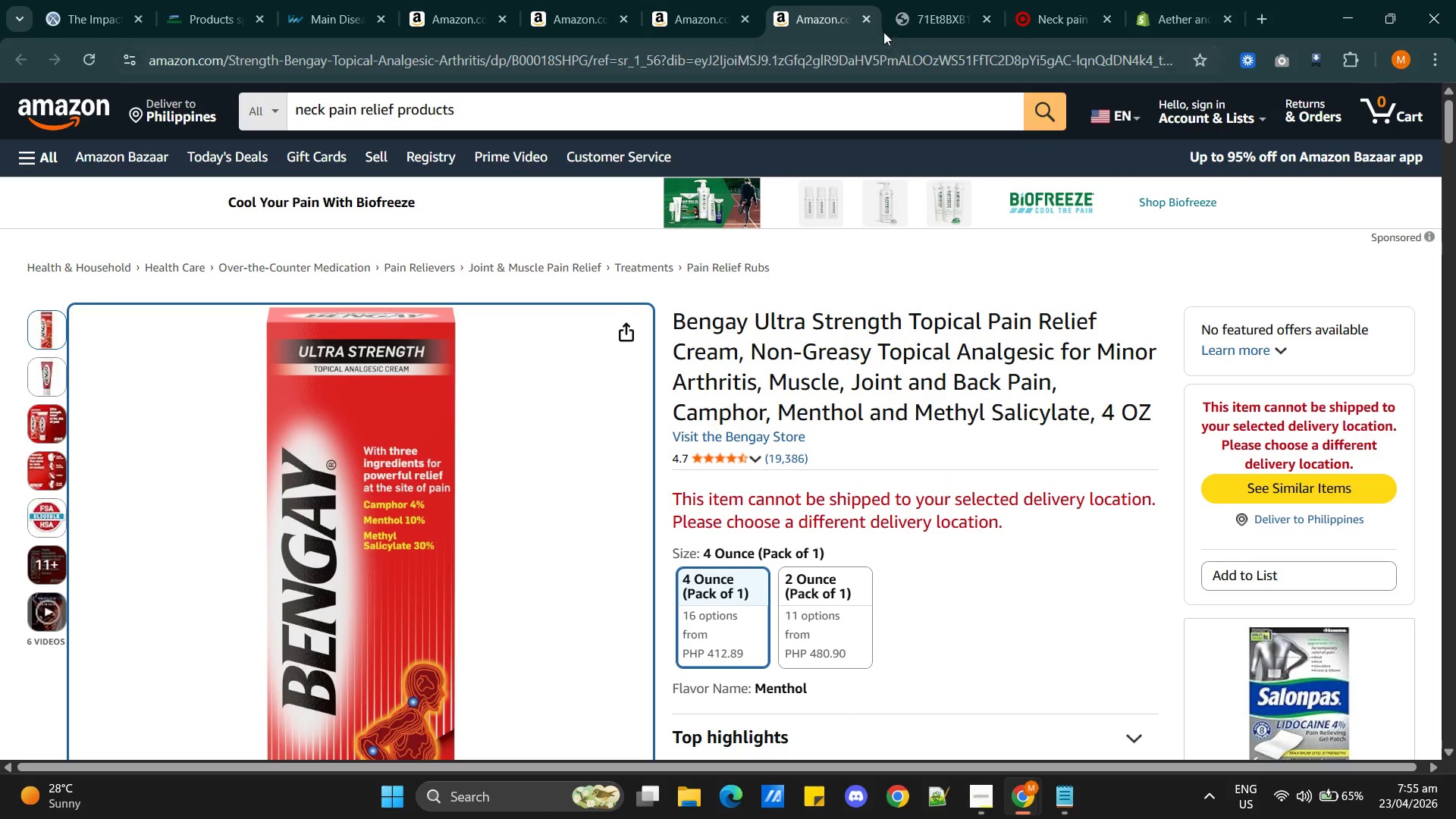 
left_click([915, 30])
 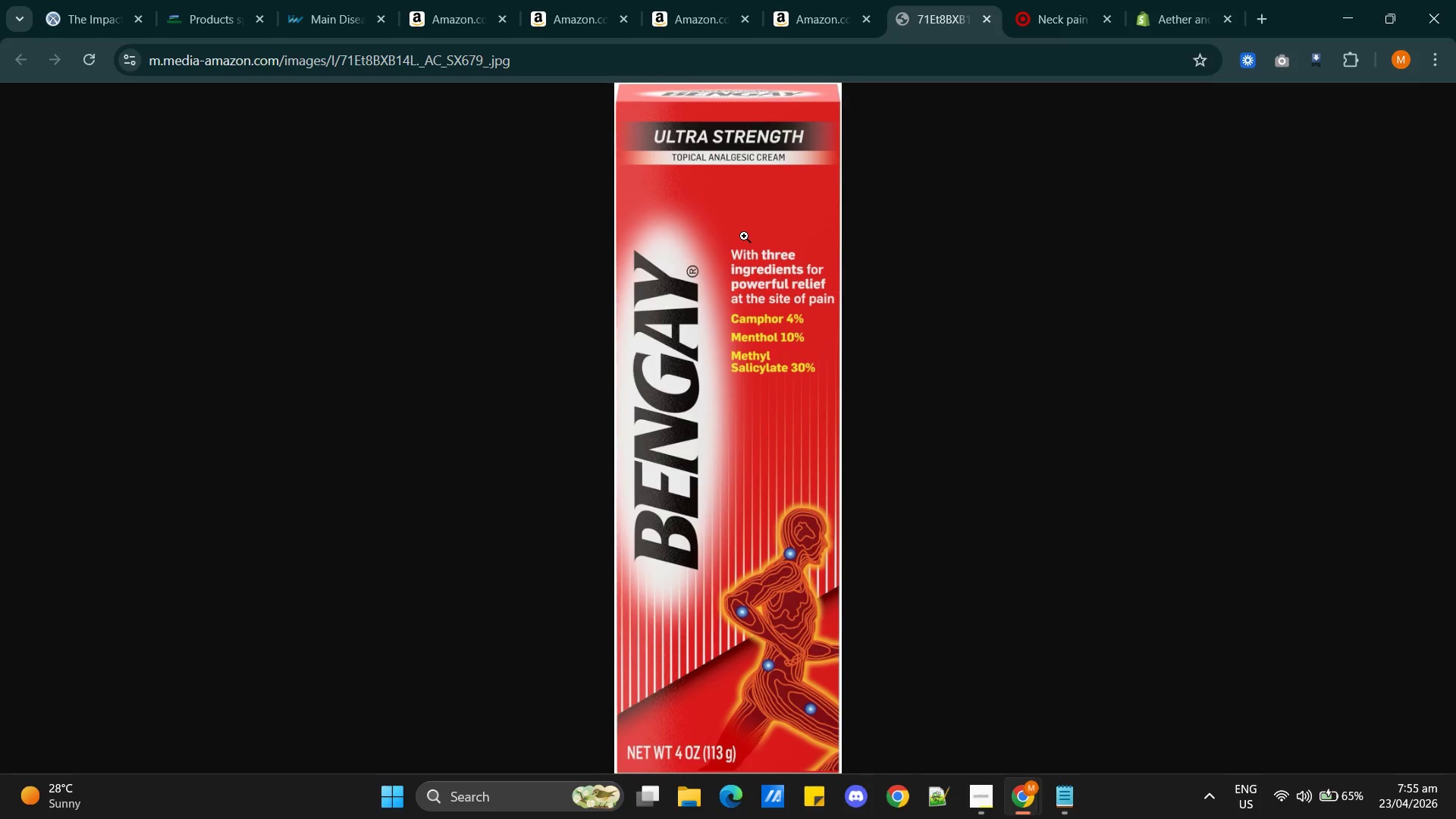 
wait(6.56)
 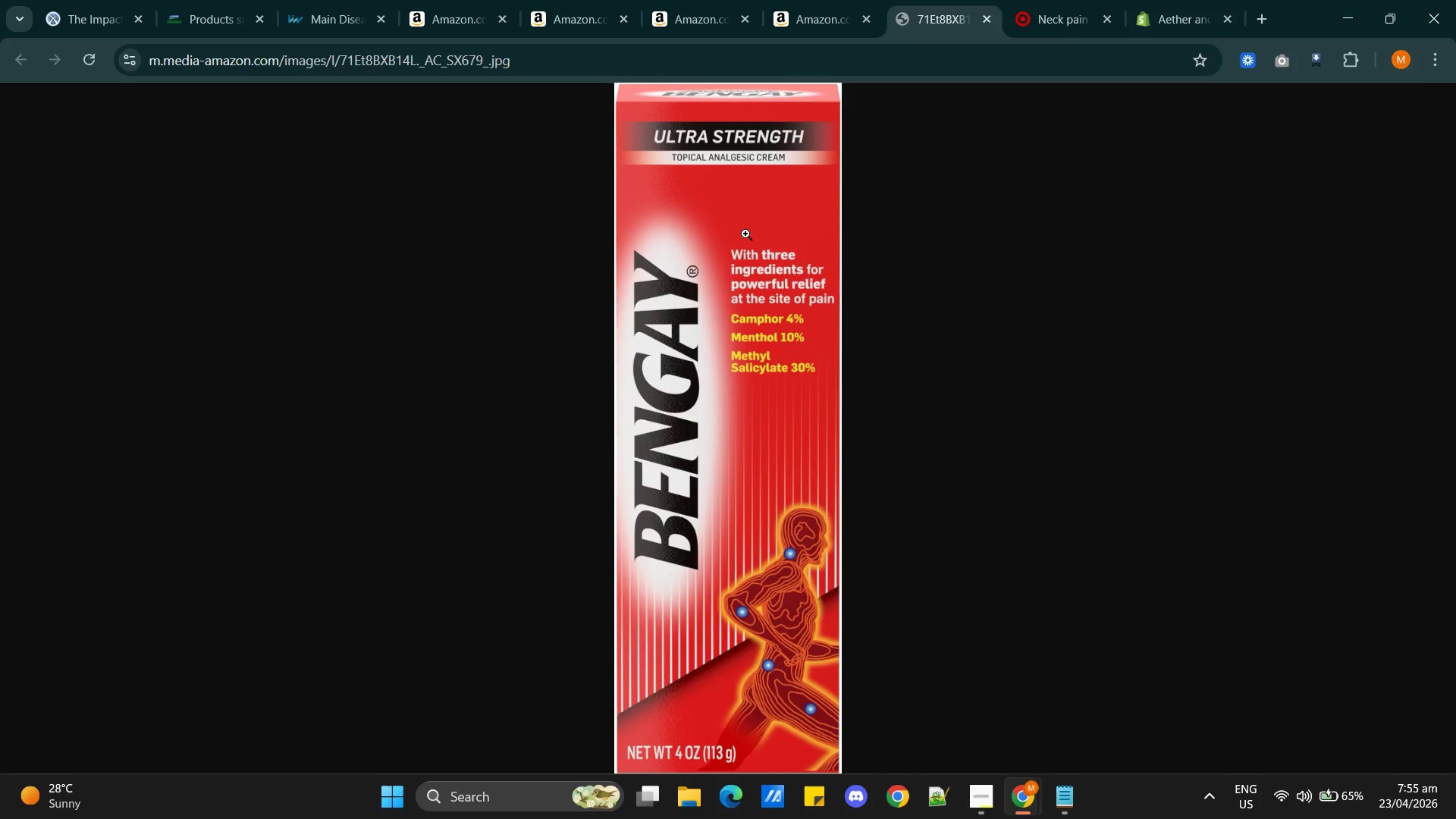 
double_click([744, 236])
 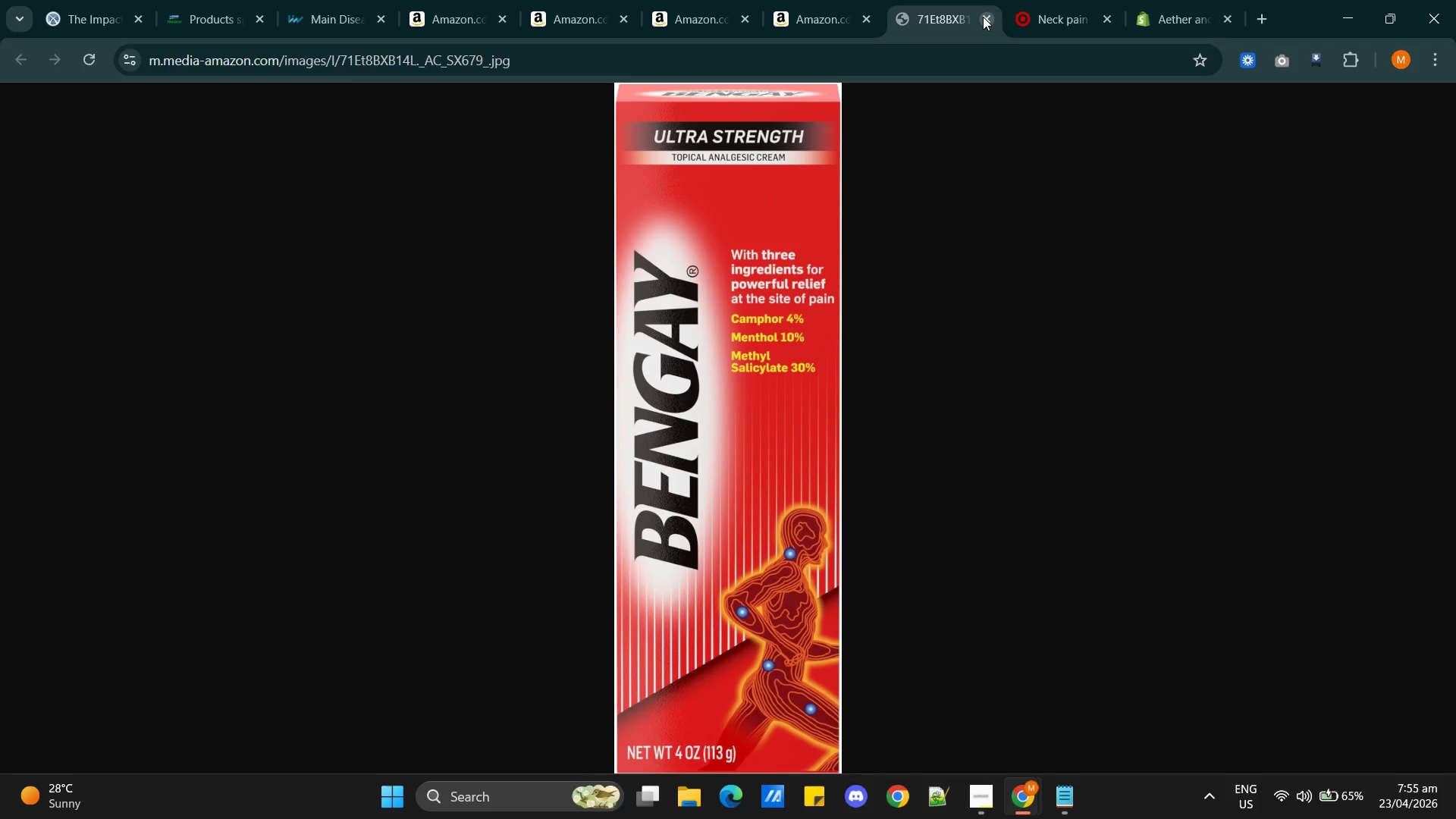 
left_click([983, 17])
 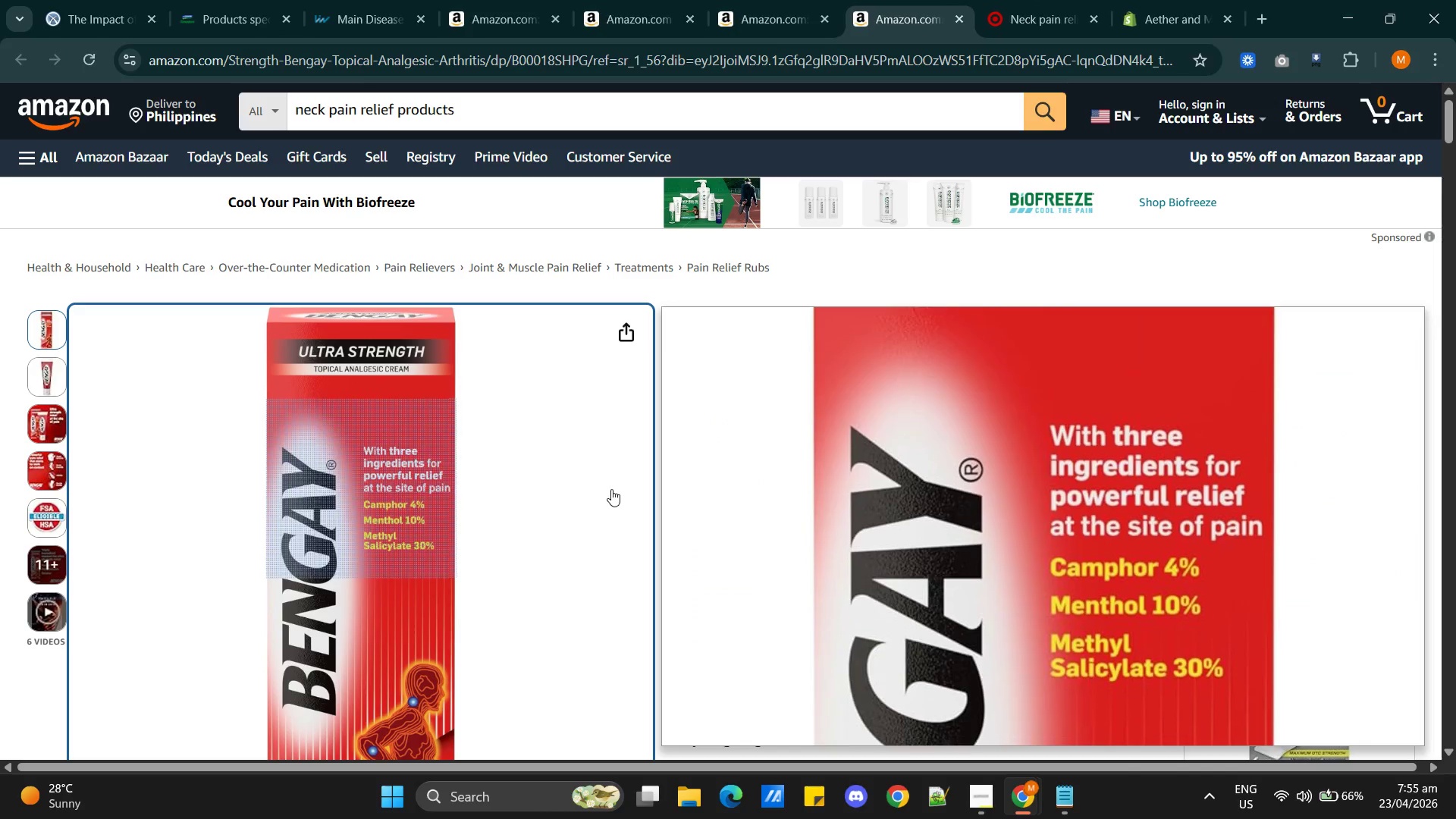 
scroll: coordinate [411, 466], scroll_direction: down, amount: 8.0
 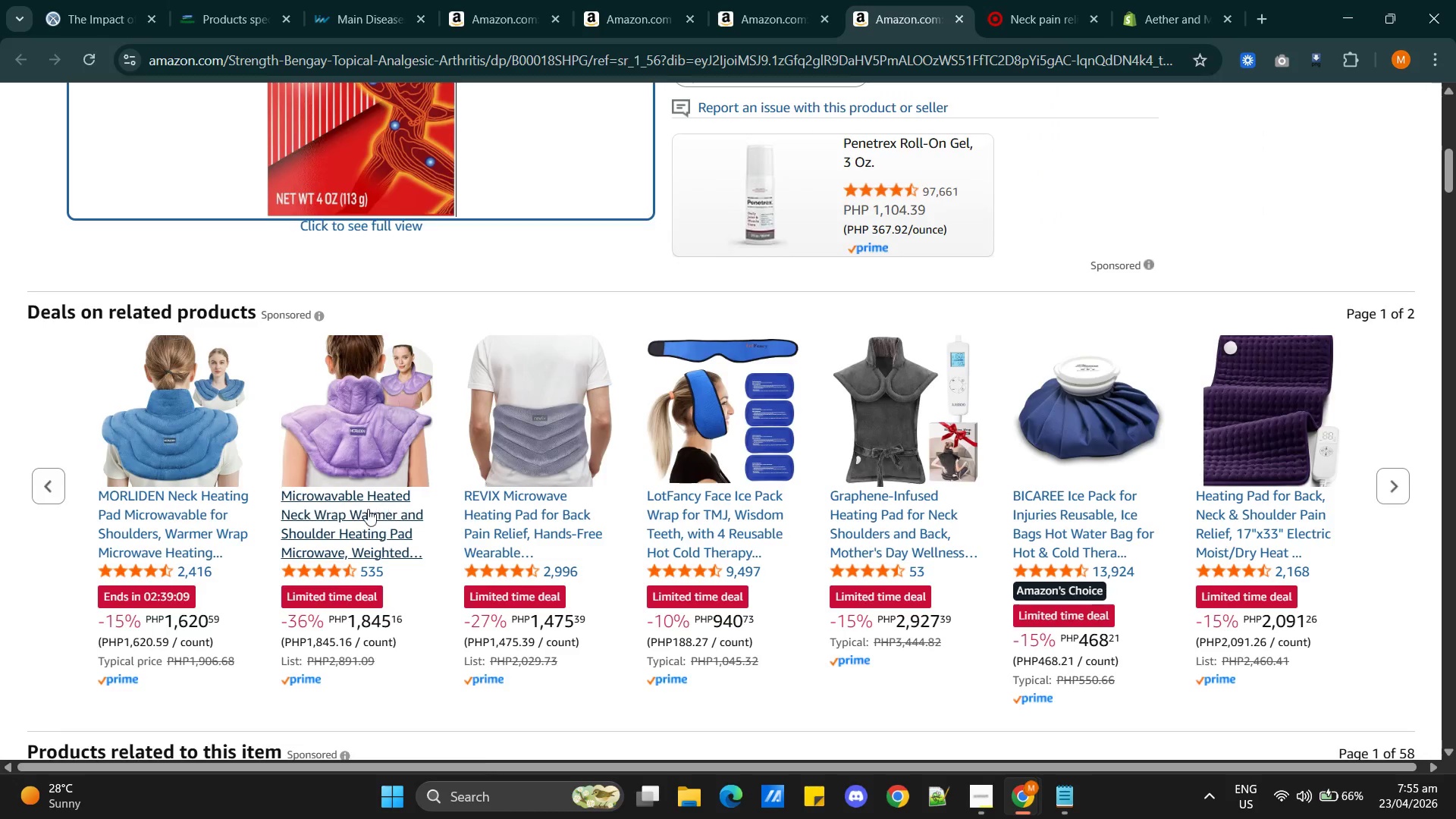 
scroll: coordinate [368, 509], scroll_direction: up, amount: 2.0
 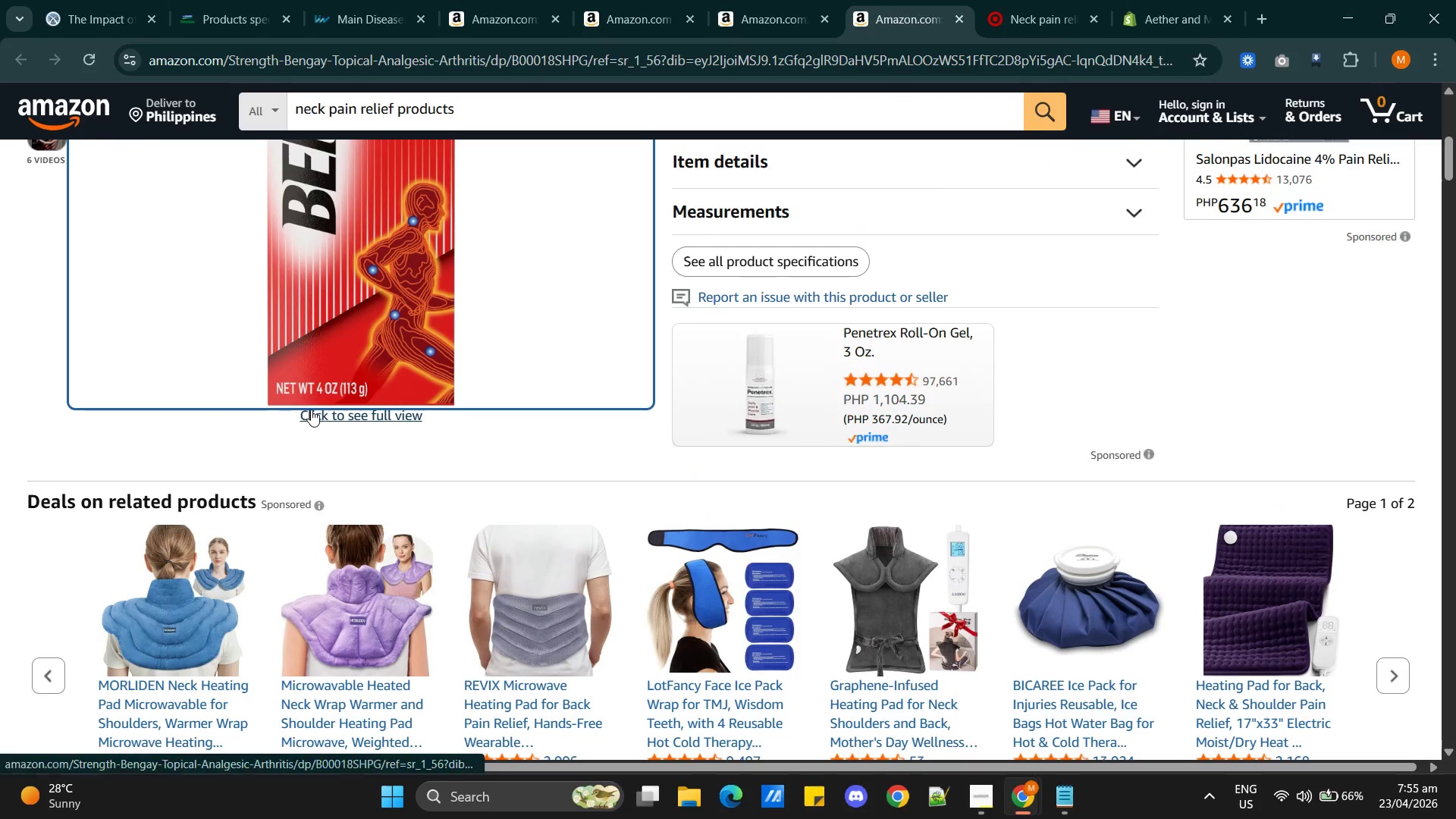 
left_click([320, 410])
 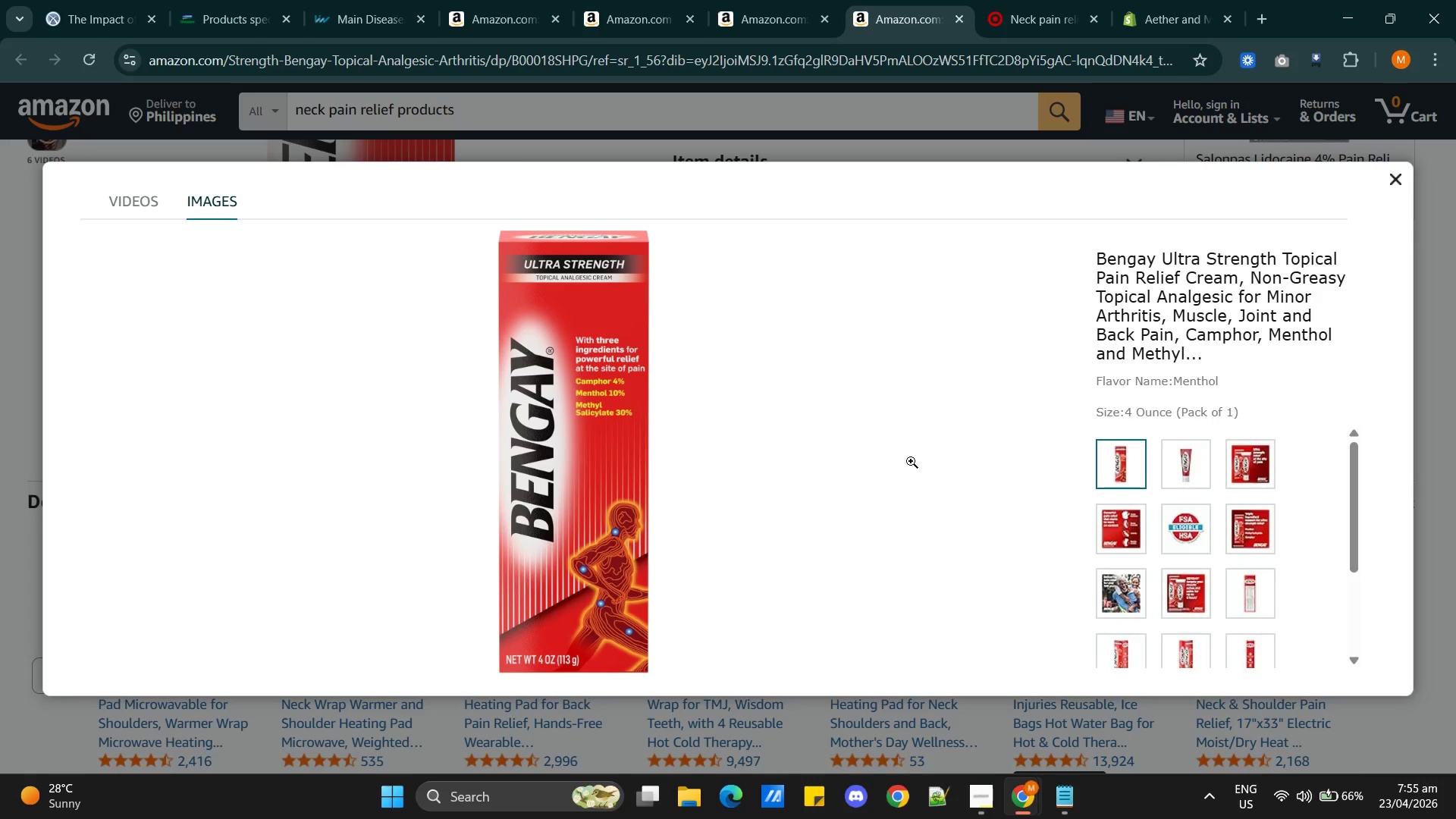 
left_click([1230, 468])
 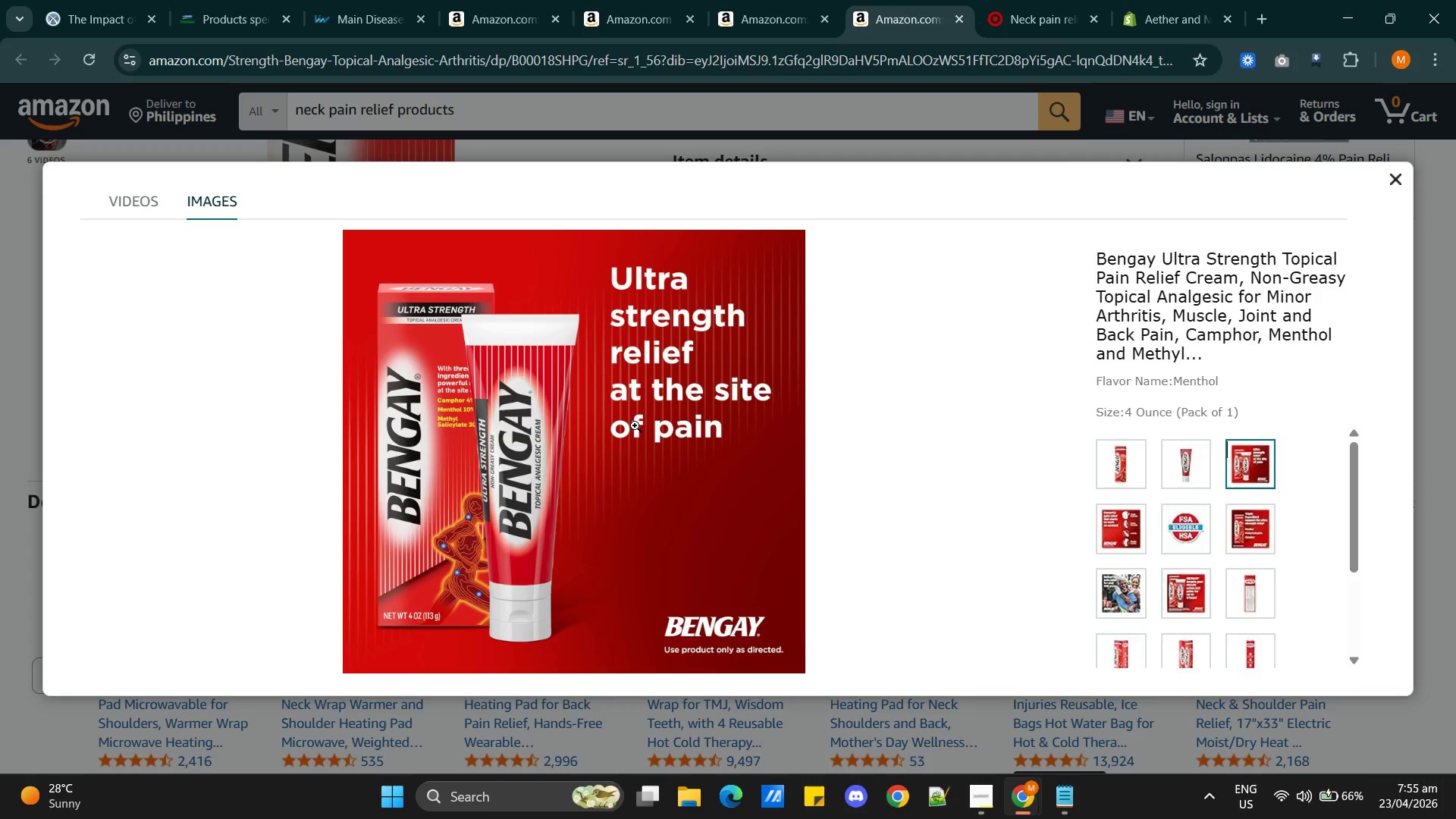 
left_click_drag(start_coordinate=[627, 414], to_coordinate=[821, 403])
 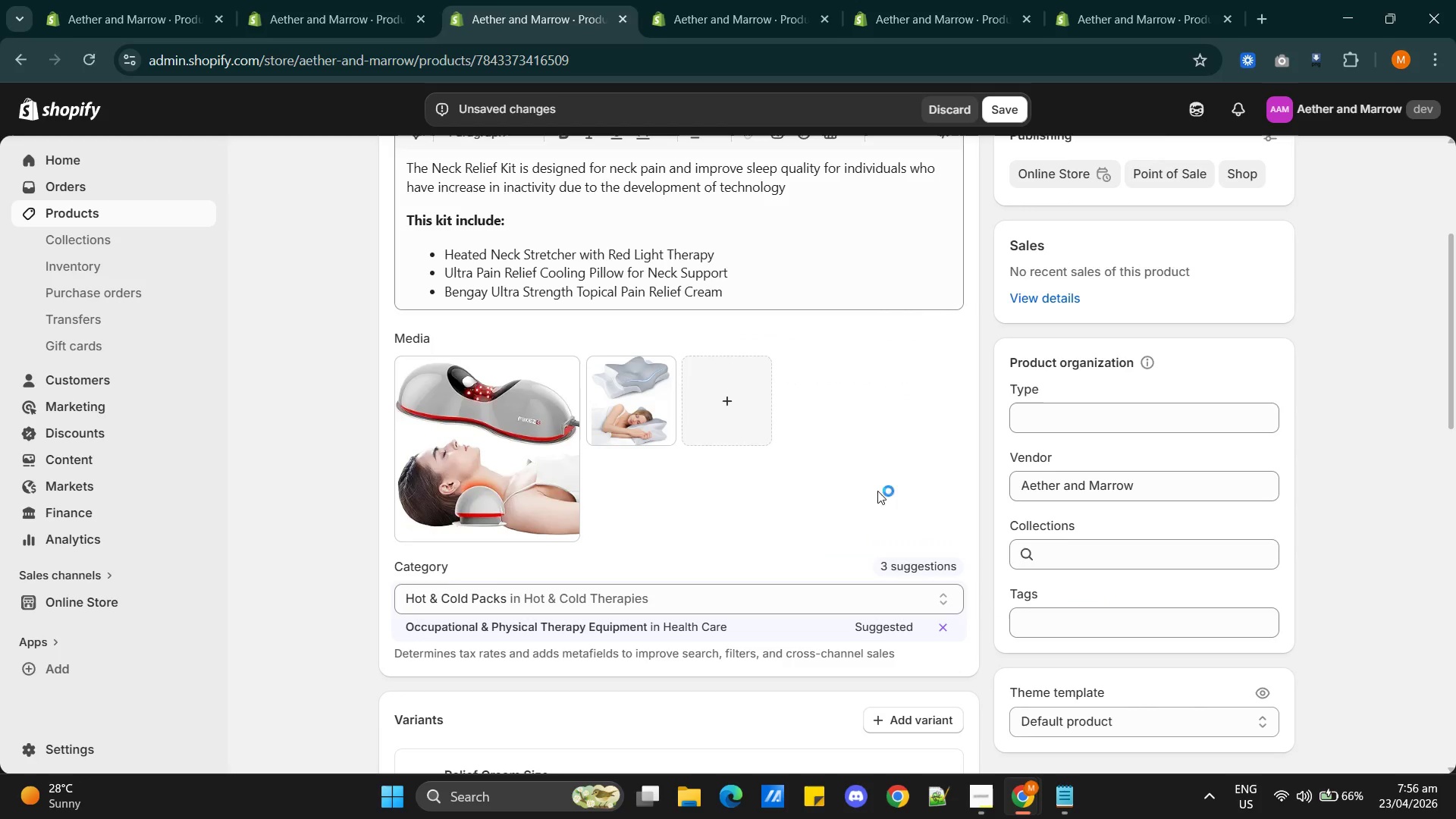 
mouse_move([880, 519])
 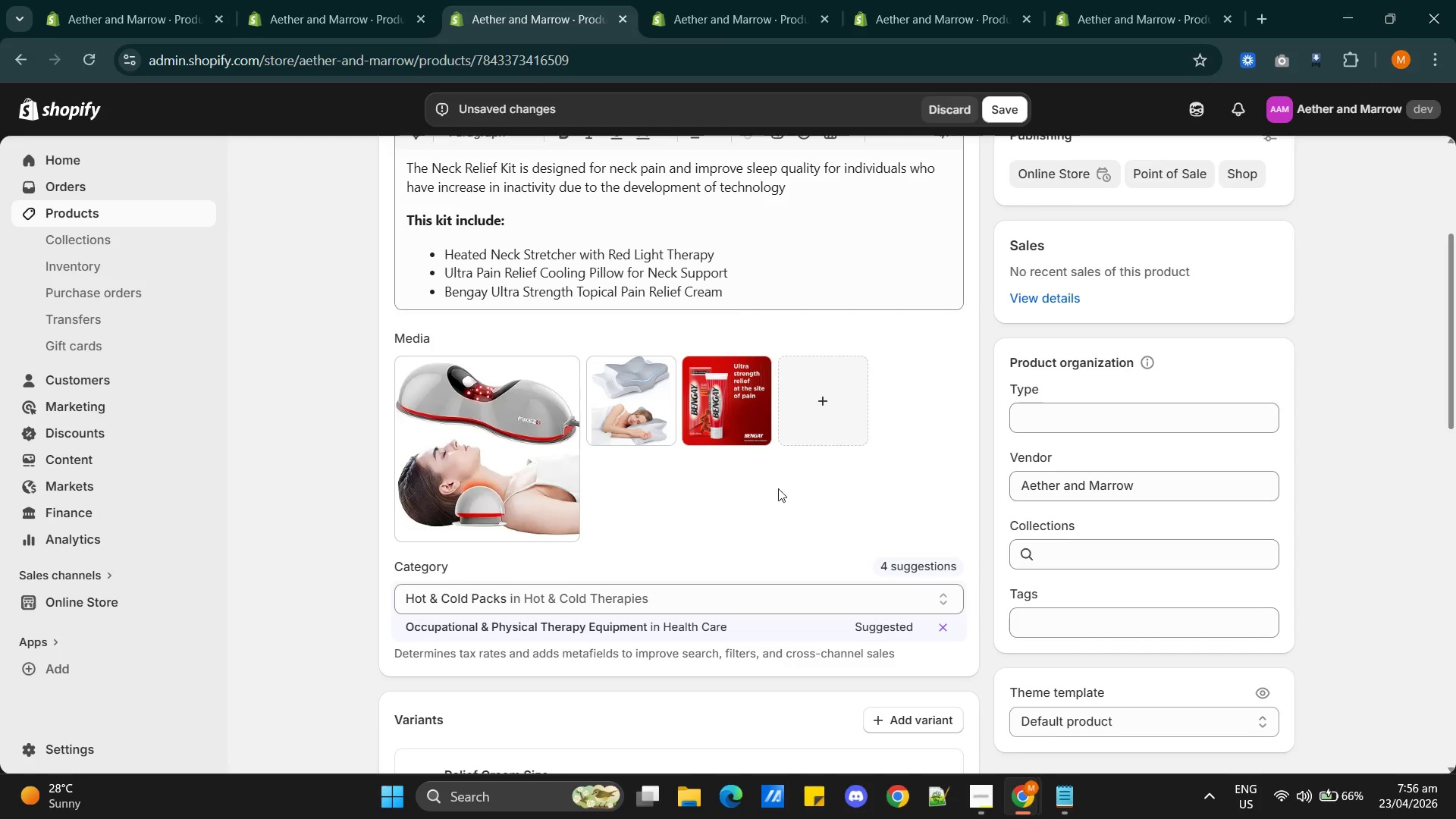 
left_click([493, 469])
 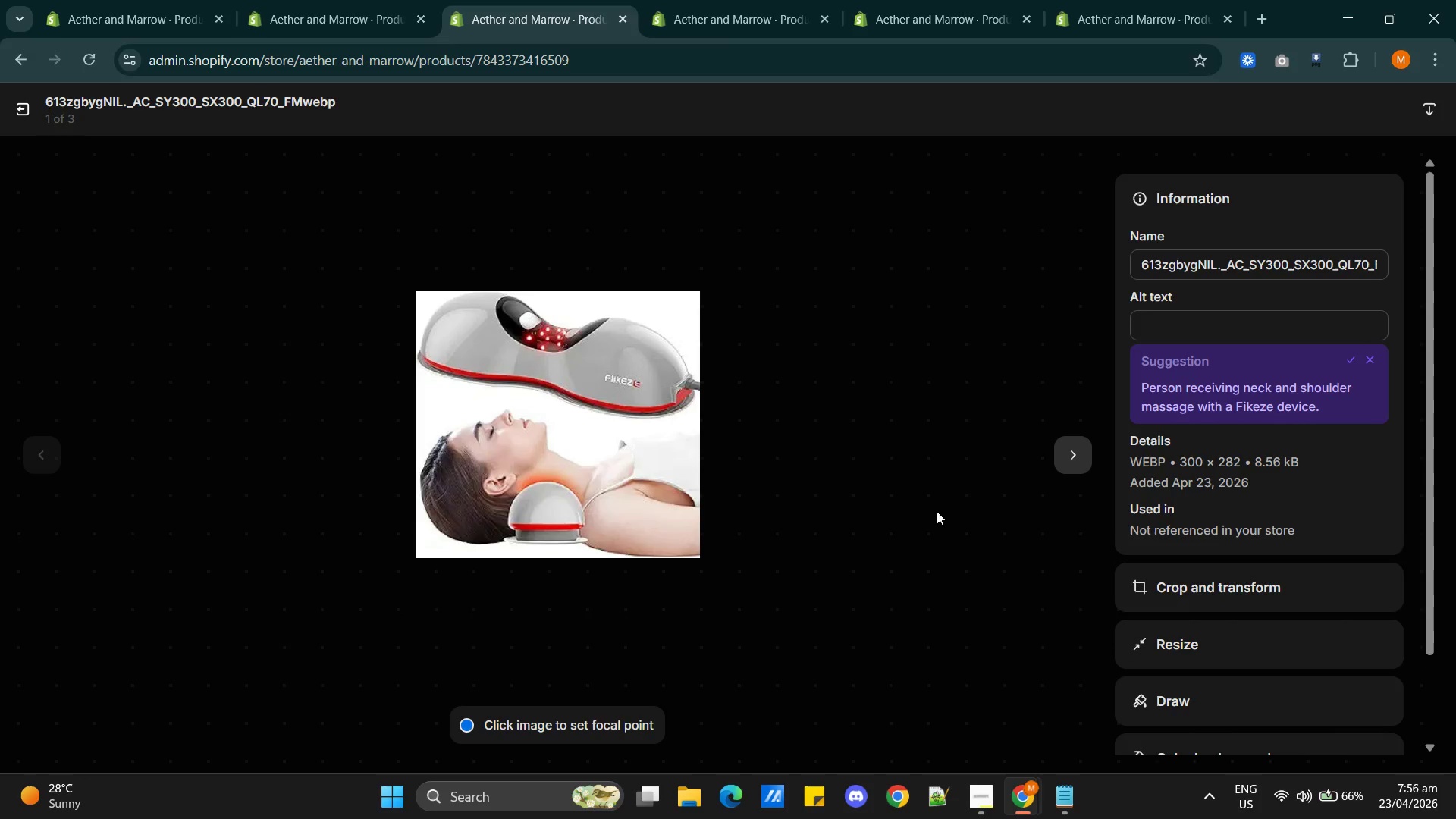 
wait(7.61)
 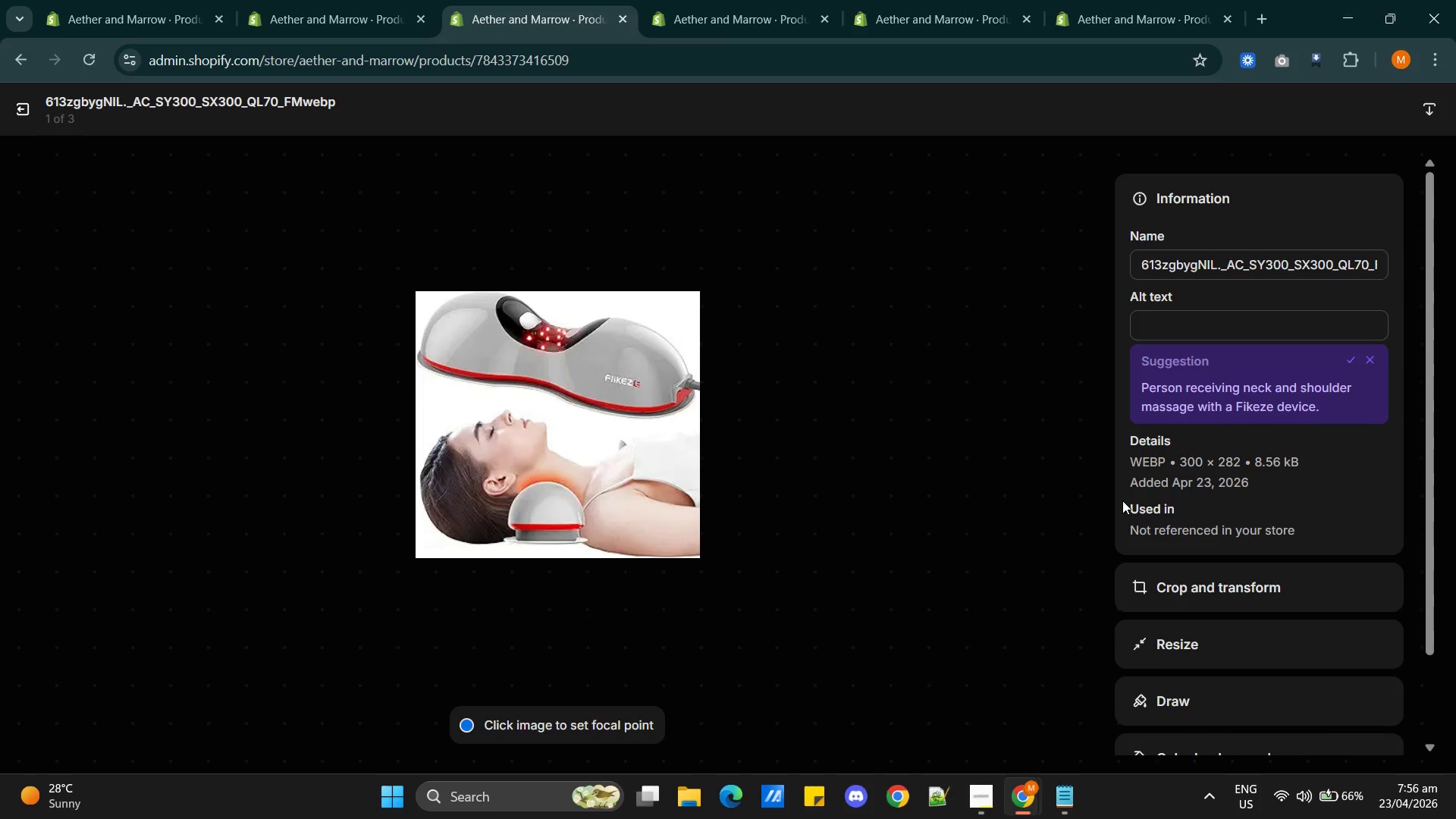 
hold_key(key=ControlLeft, duration=0.34)
 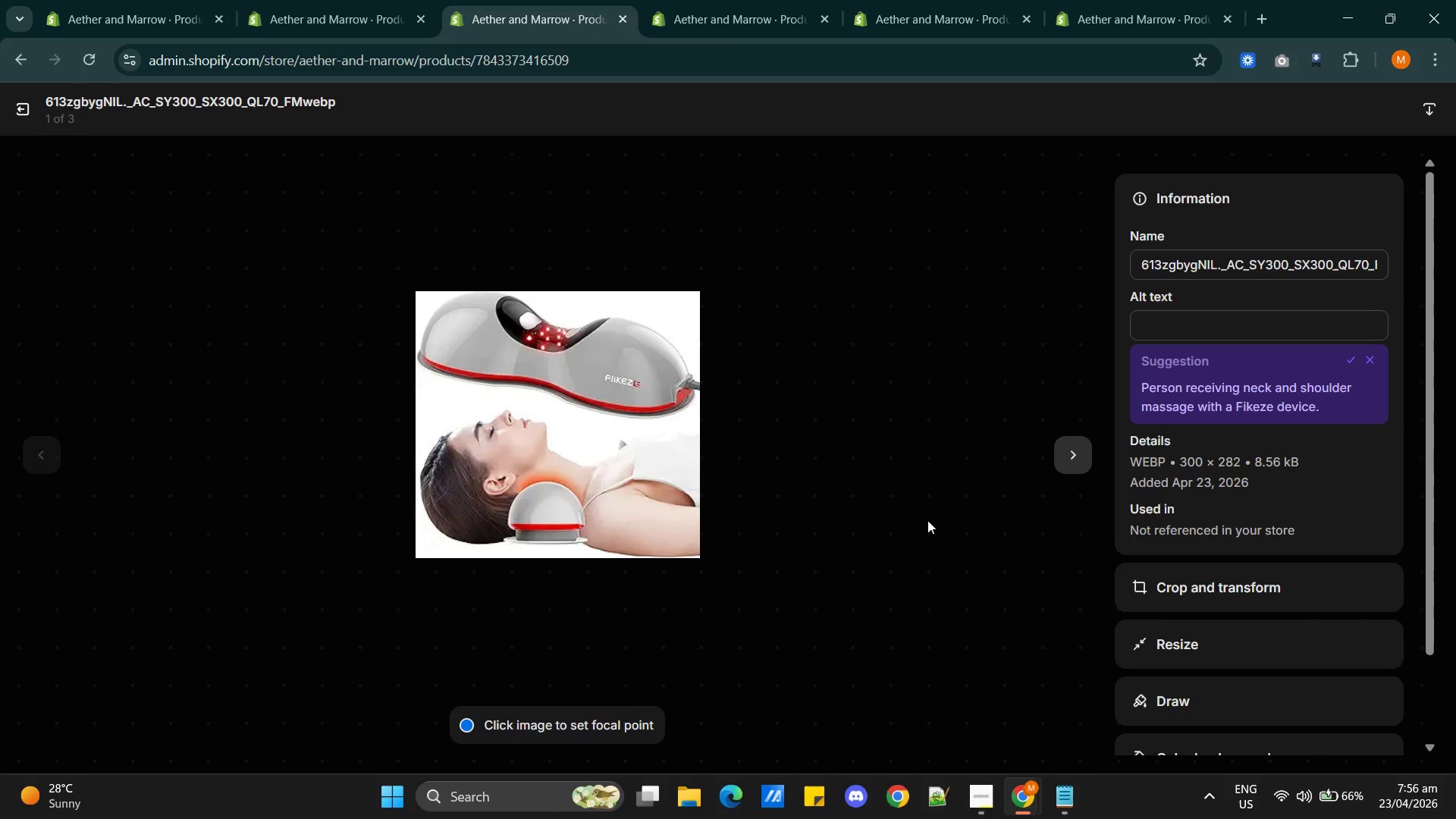 
wait(8.97)
 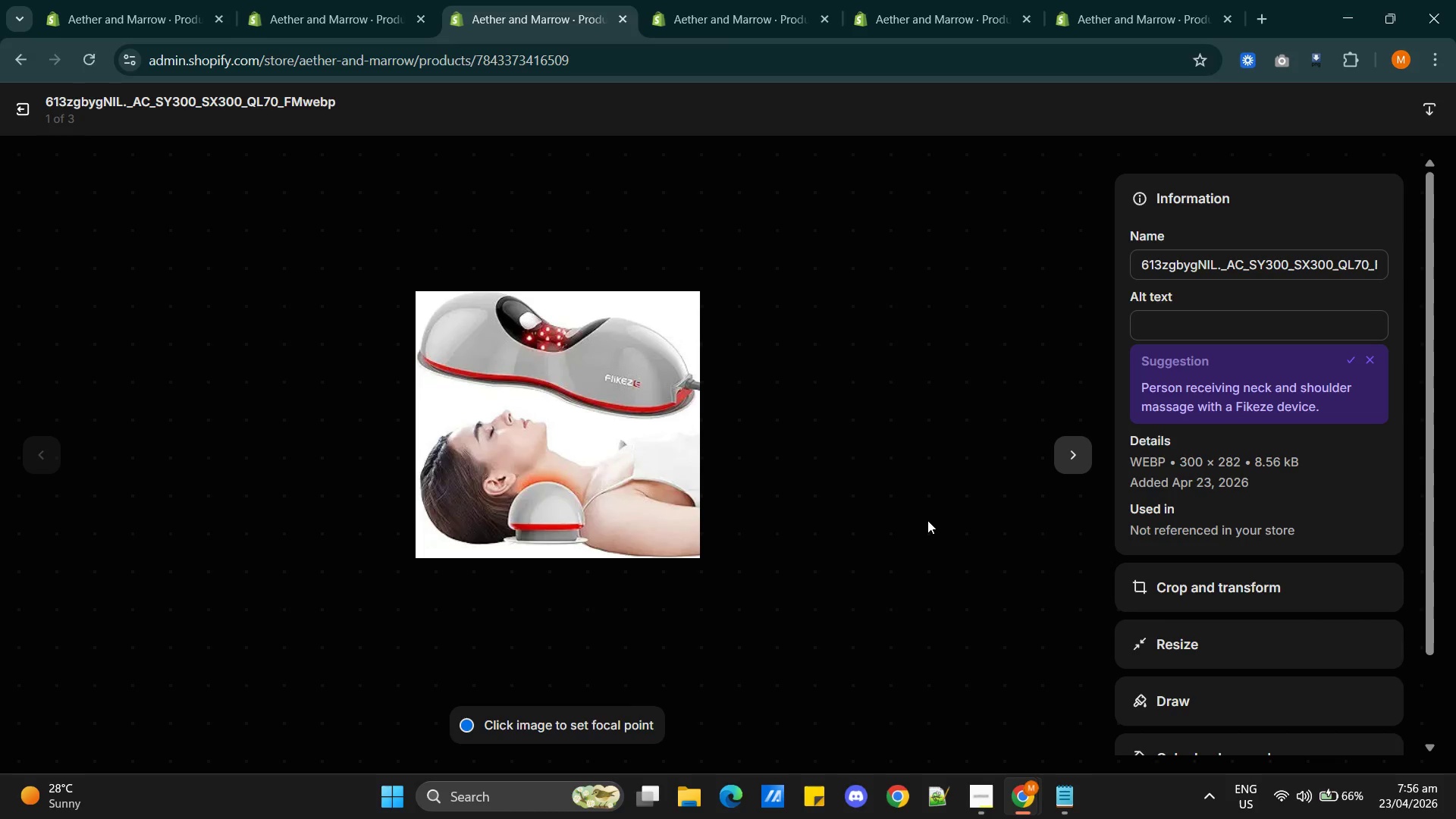 
left_click([1062, 800])
 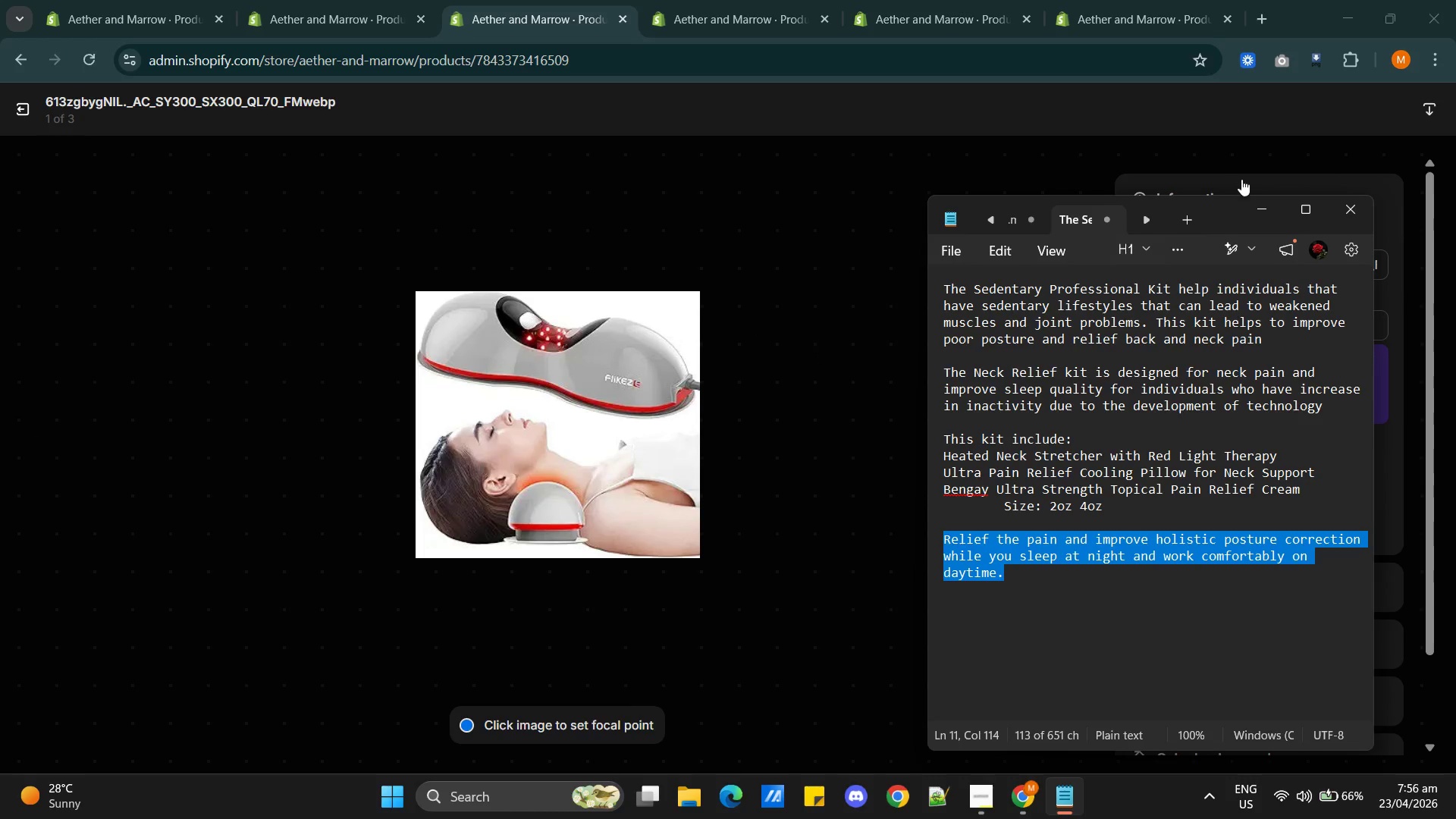 
left_click_drag(start_coordinate=[1197, 207], to_coordinate=[1144, 207])
 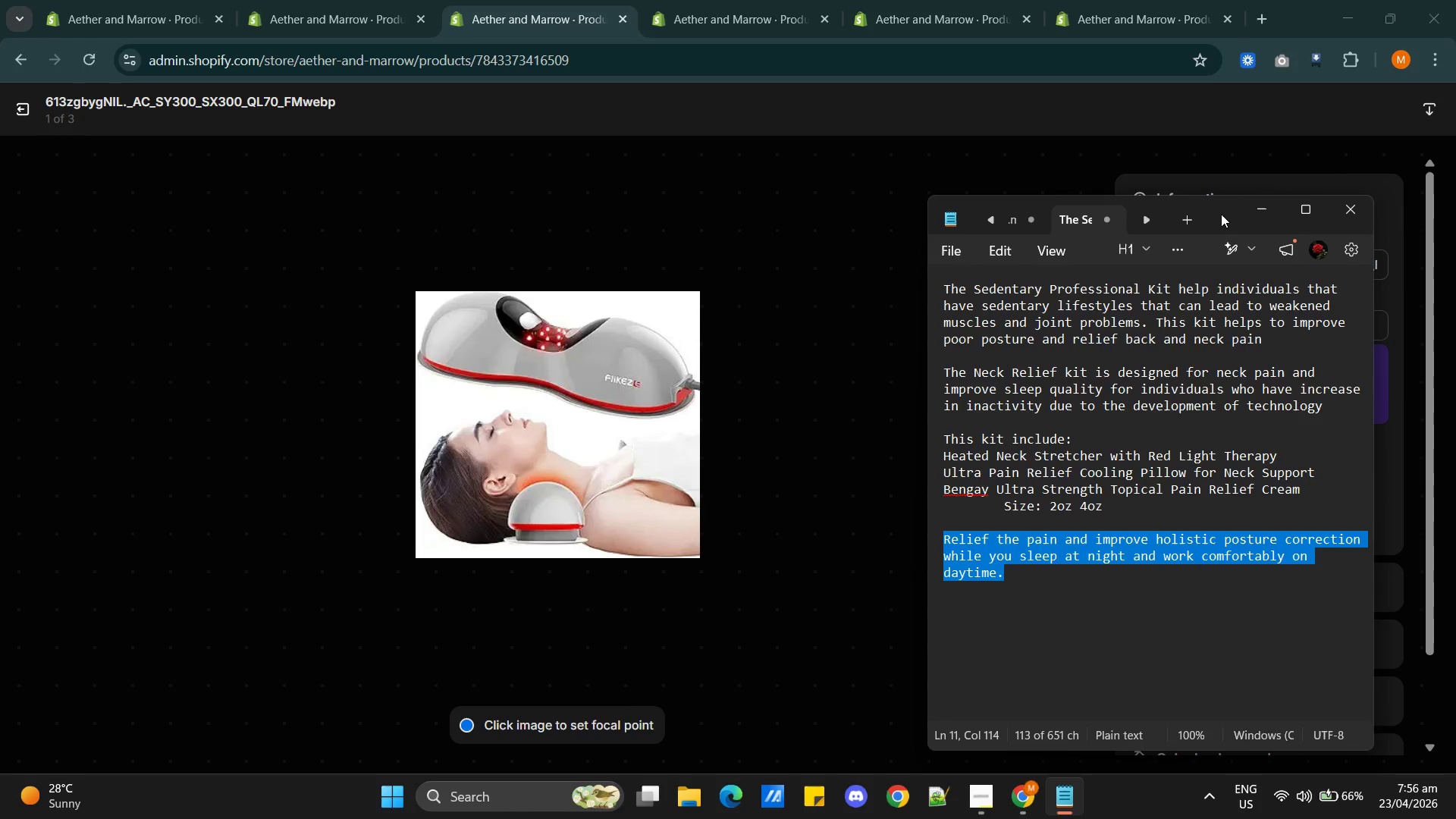 
left_click_drag(start_coordinate=[1221, 214], to_coordinate=[852, 171])
 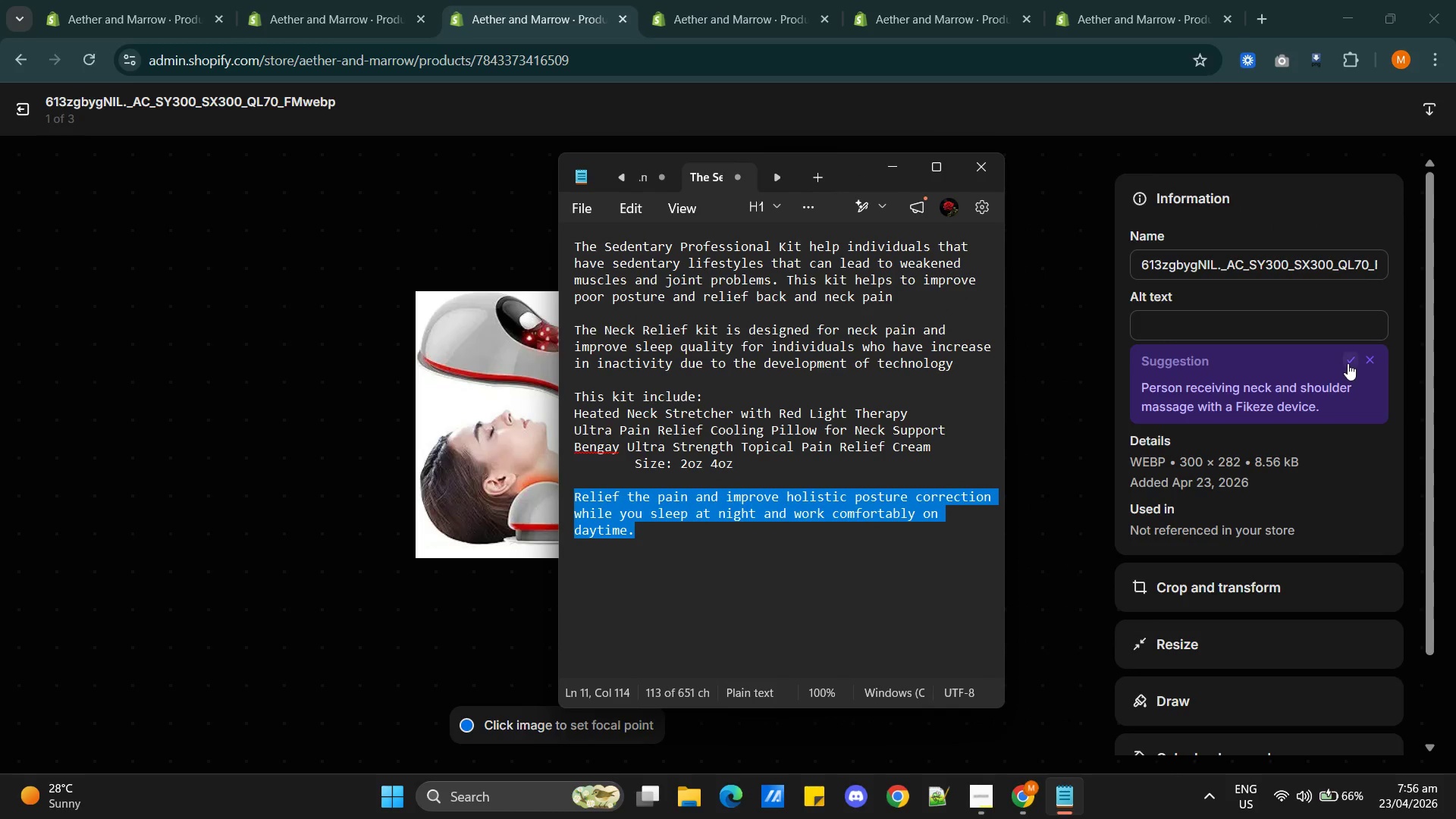 
left_click([1345, 362])
 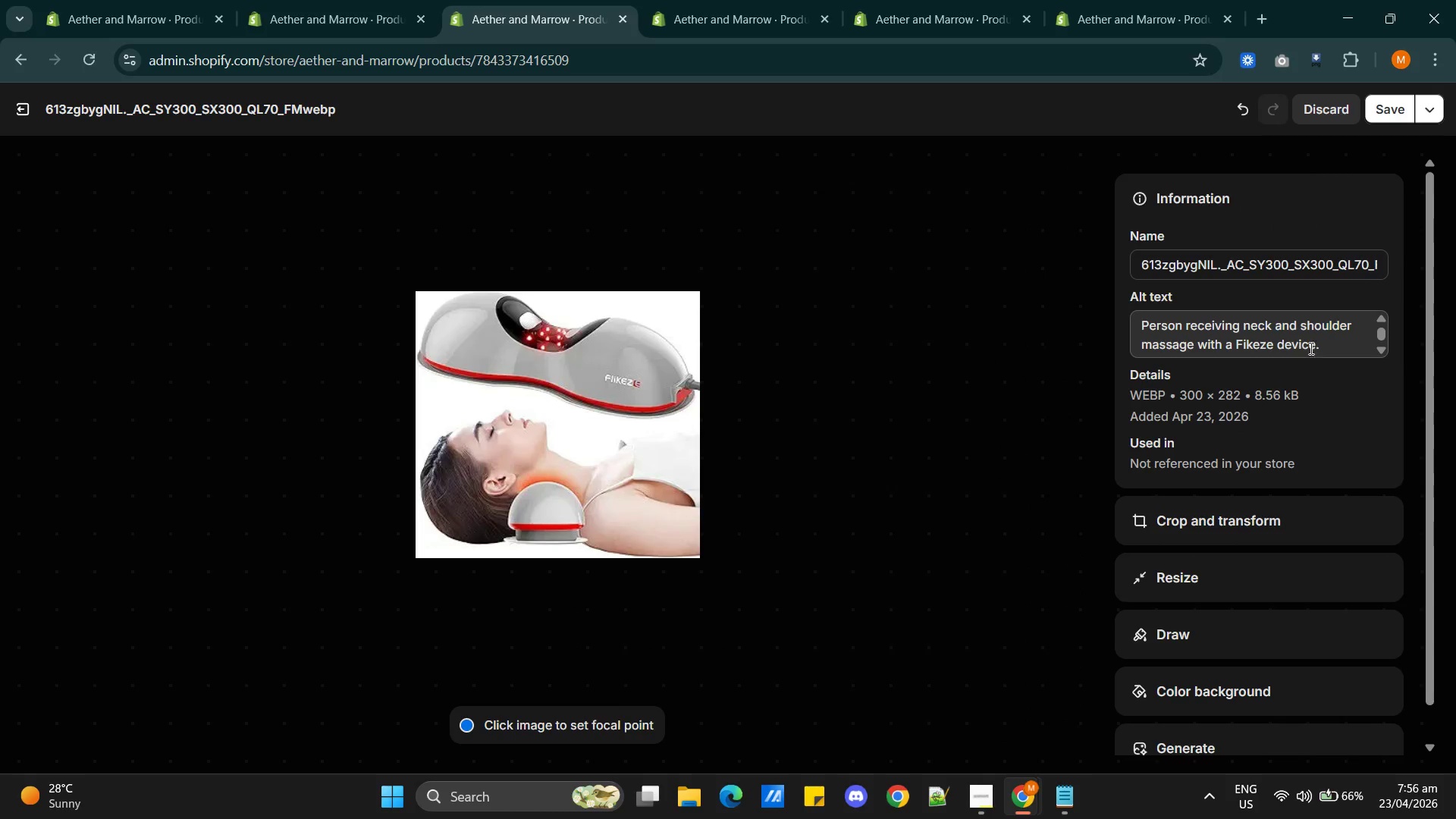 
left_click_drag(start_coordinate=[1316, 342], to_coordinate=[1235, 345])
 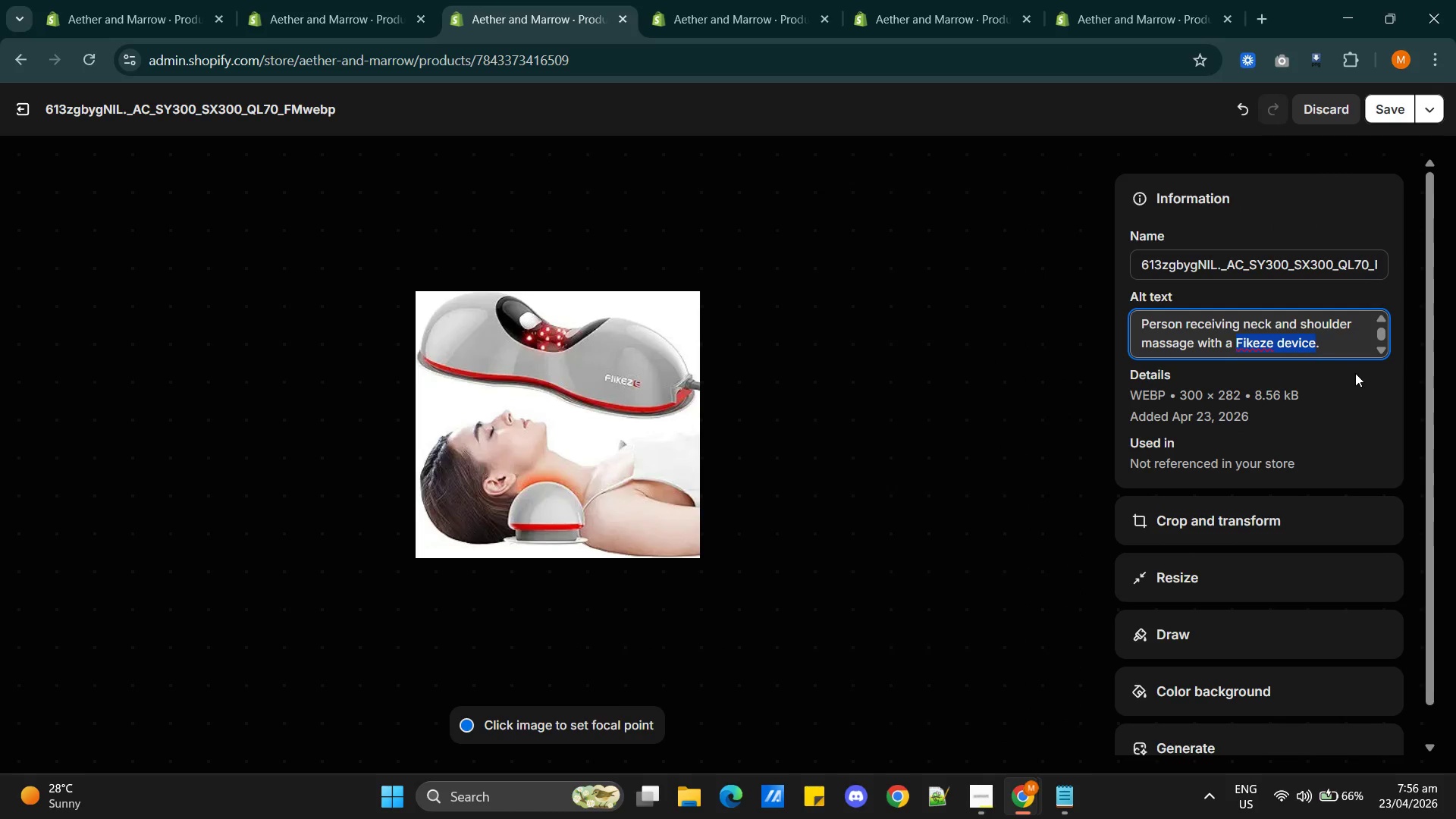 
type(heated neck stretcher)
 